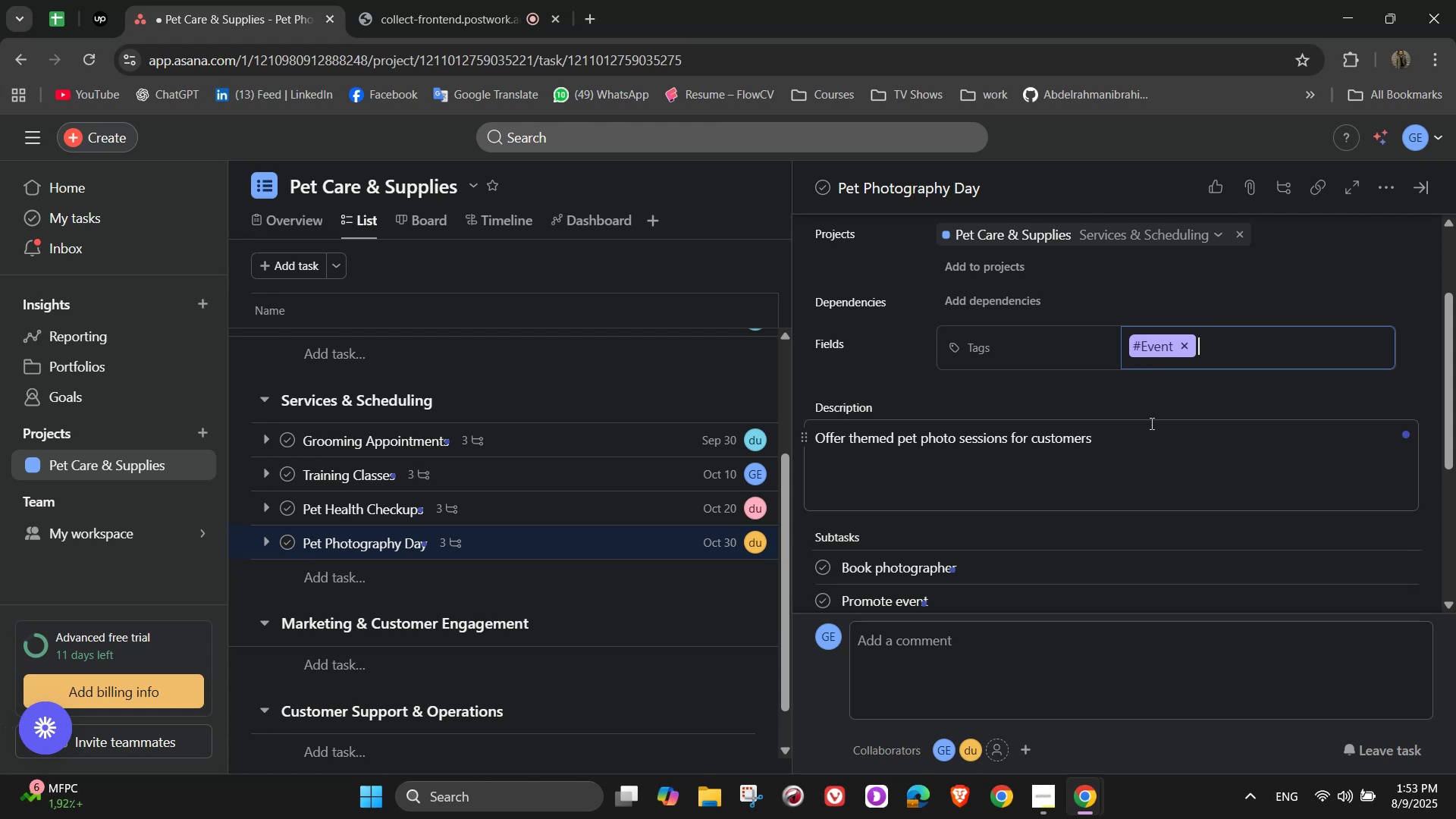 
wait(15.46)
 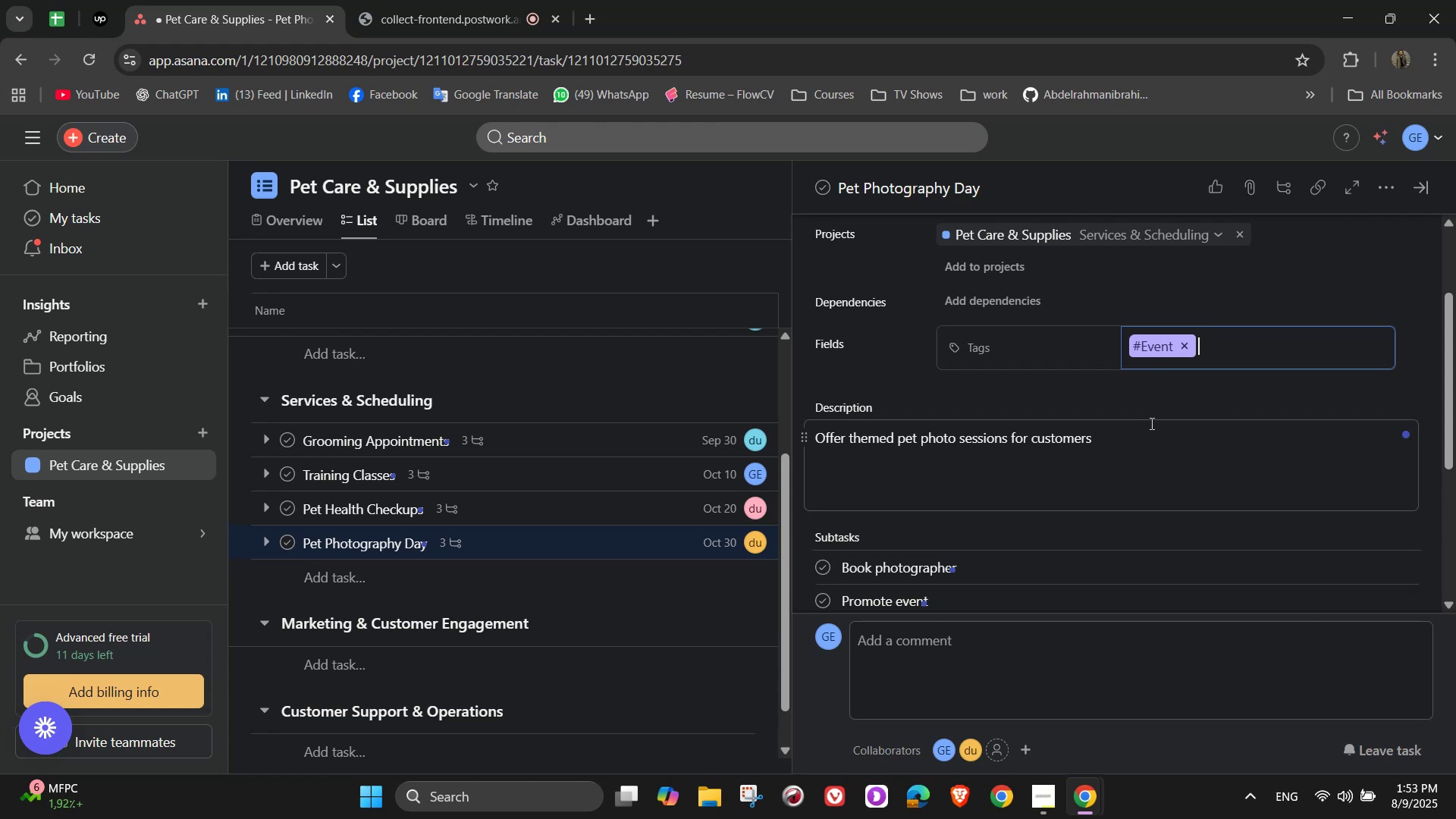 
scroll: coordinate [1112, 391], scroll_direction: up, amount: 6.0
 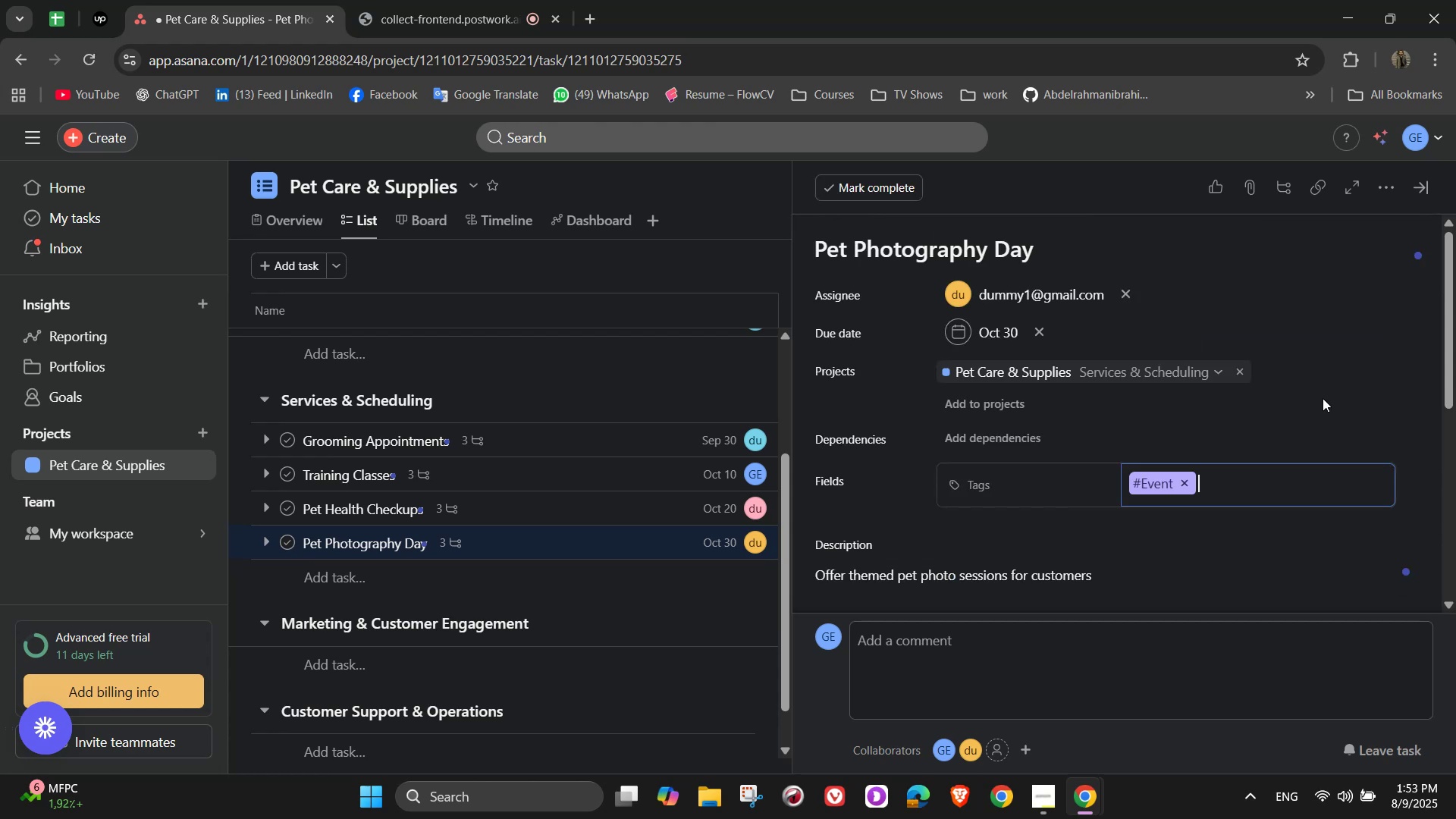 
left_click([1320, 382])
 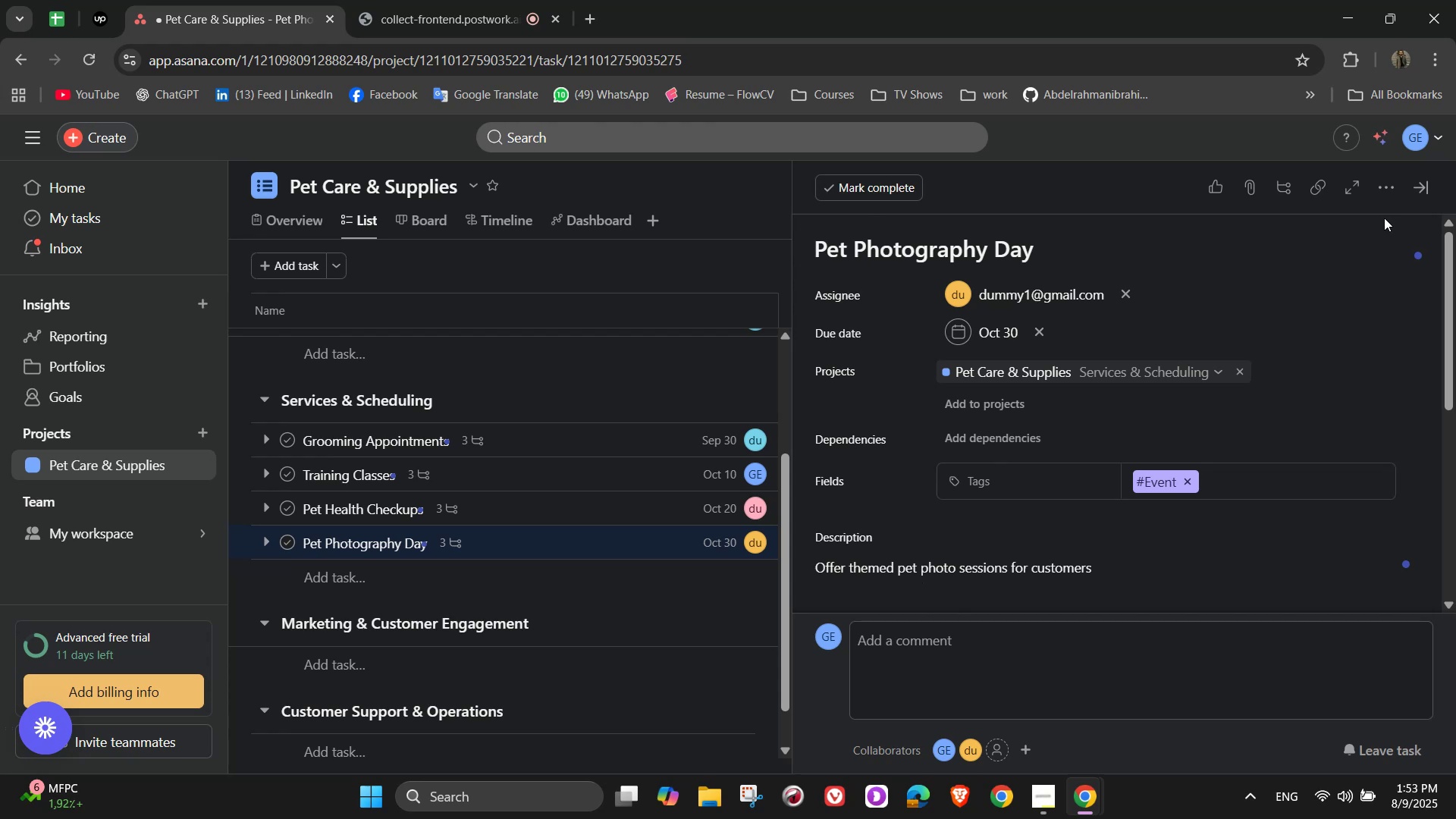 
scroll: coordinate [1373, 381], scroll_direction: down, amount: 4.0
 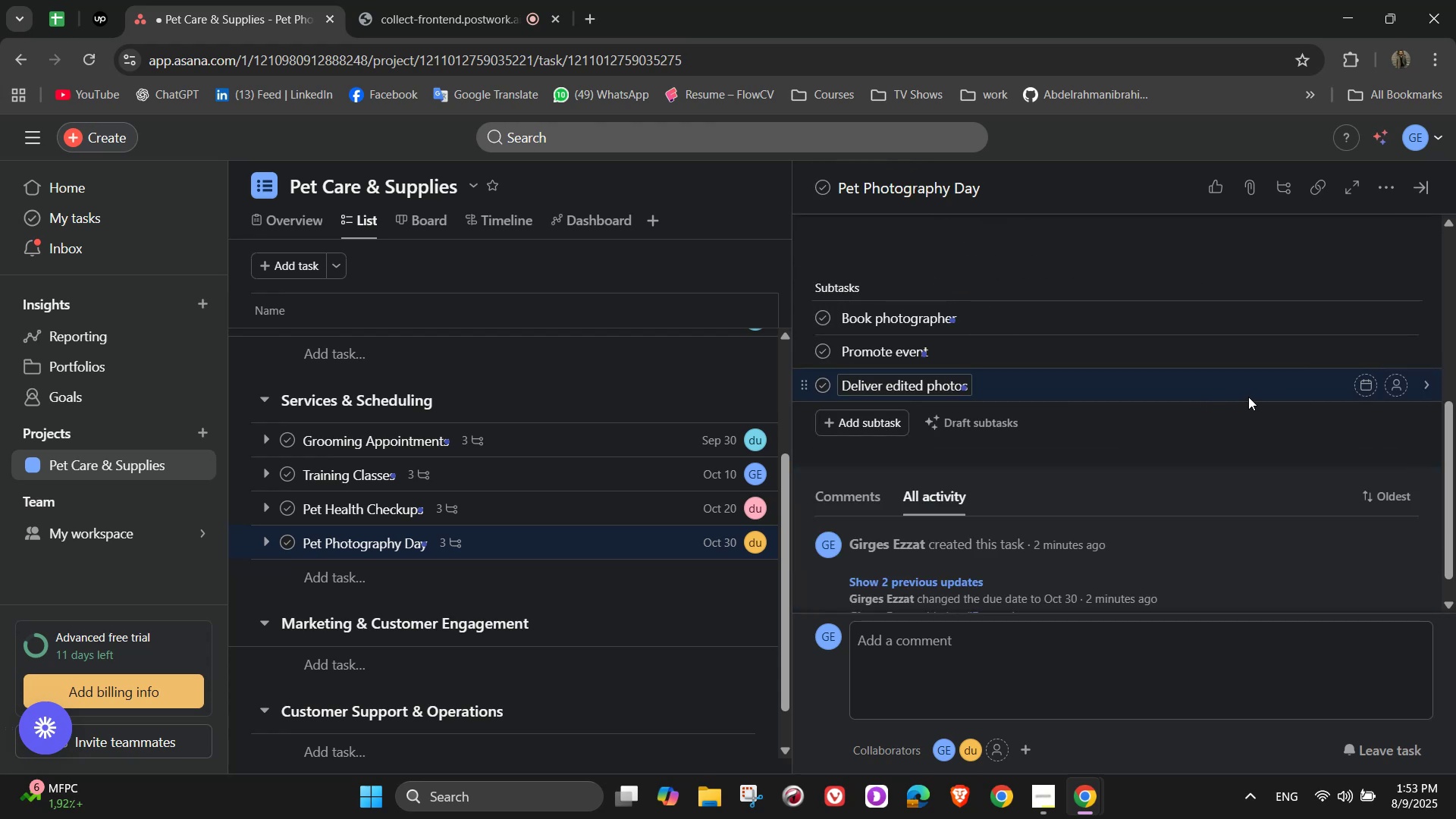 
scroll: coordinate [1253, 454], scroll_direction: up, amount: 6.0
 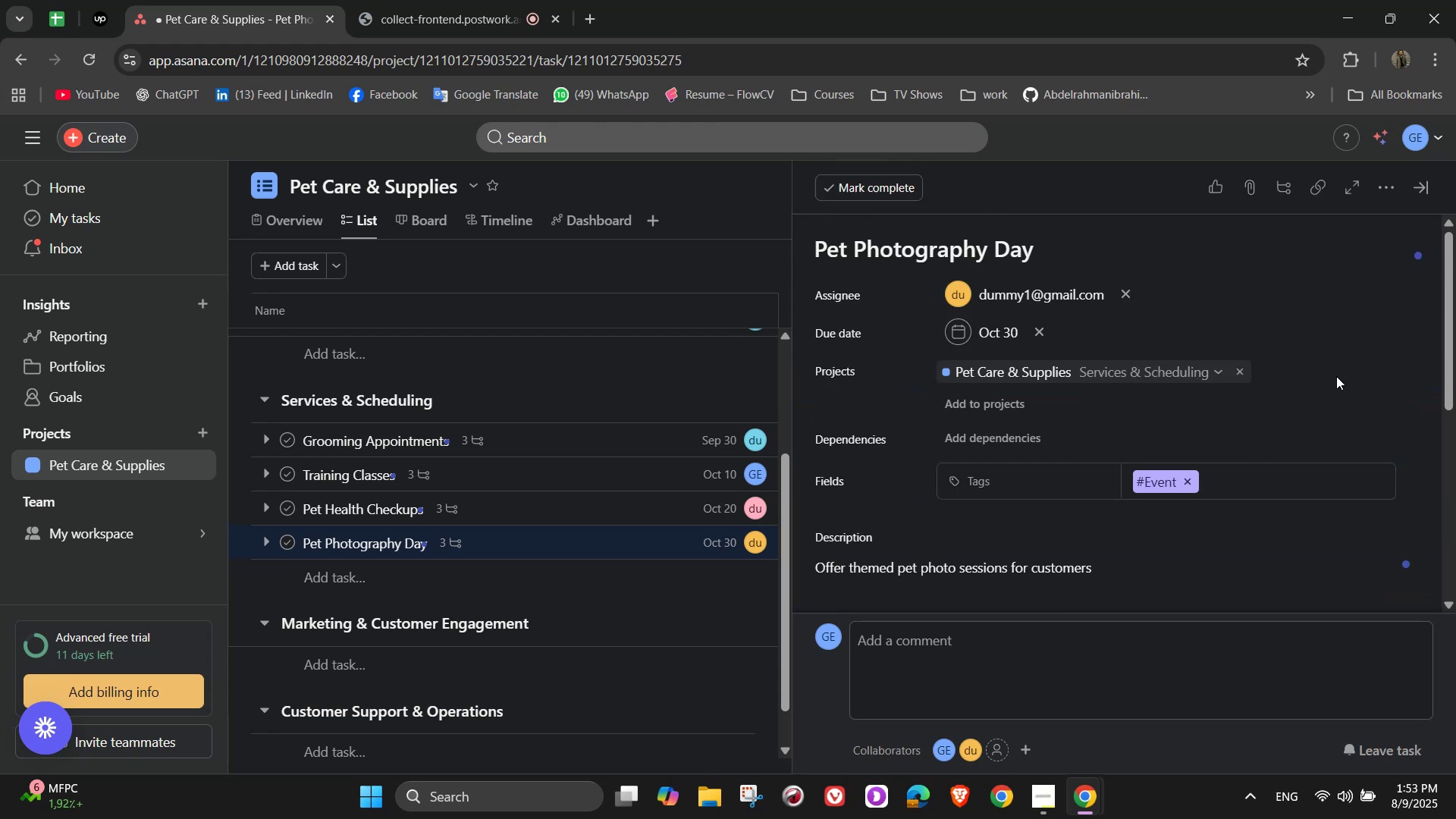 
left_click([1331, 334])
 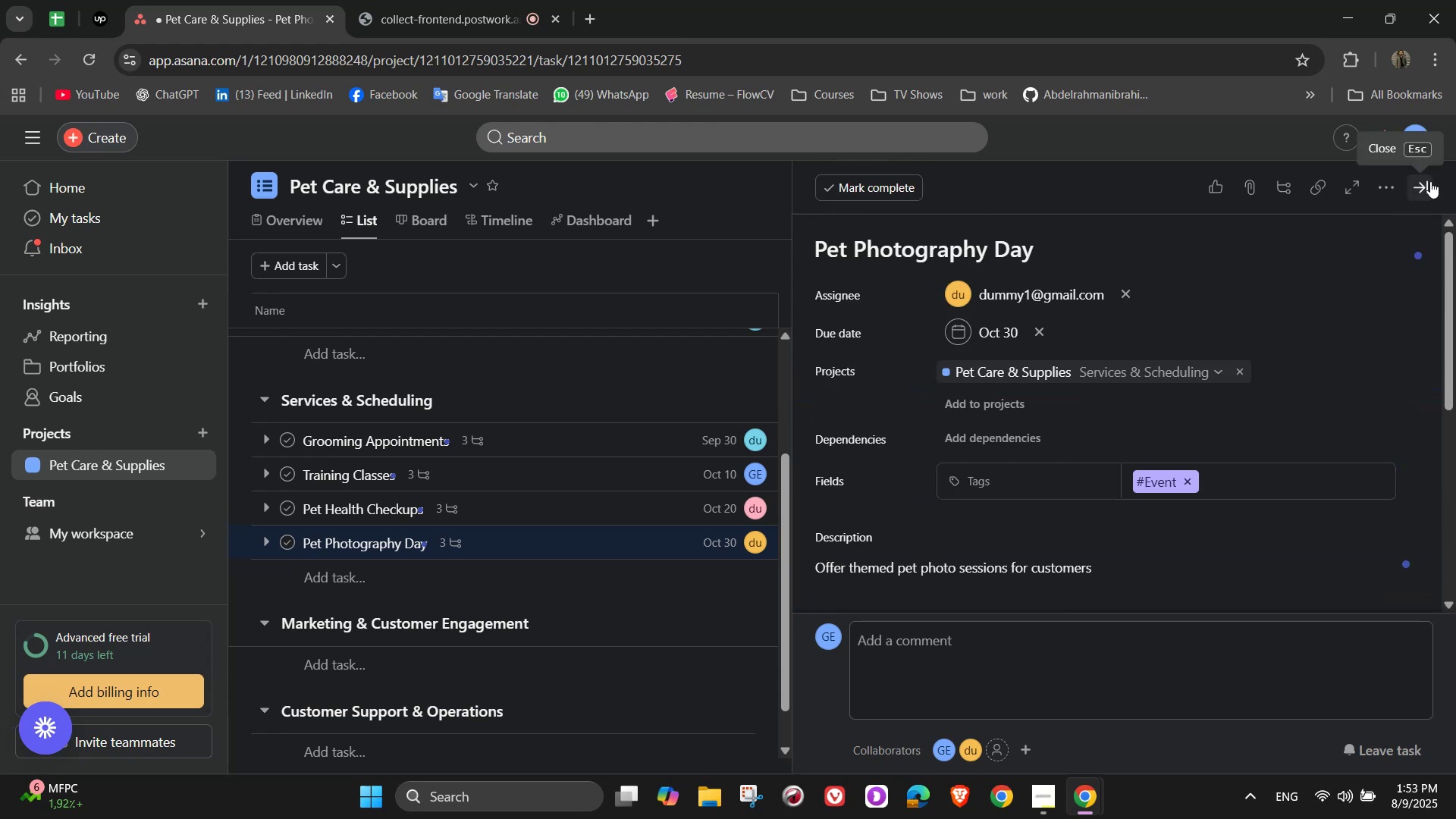 
left_click([1431, 181])
 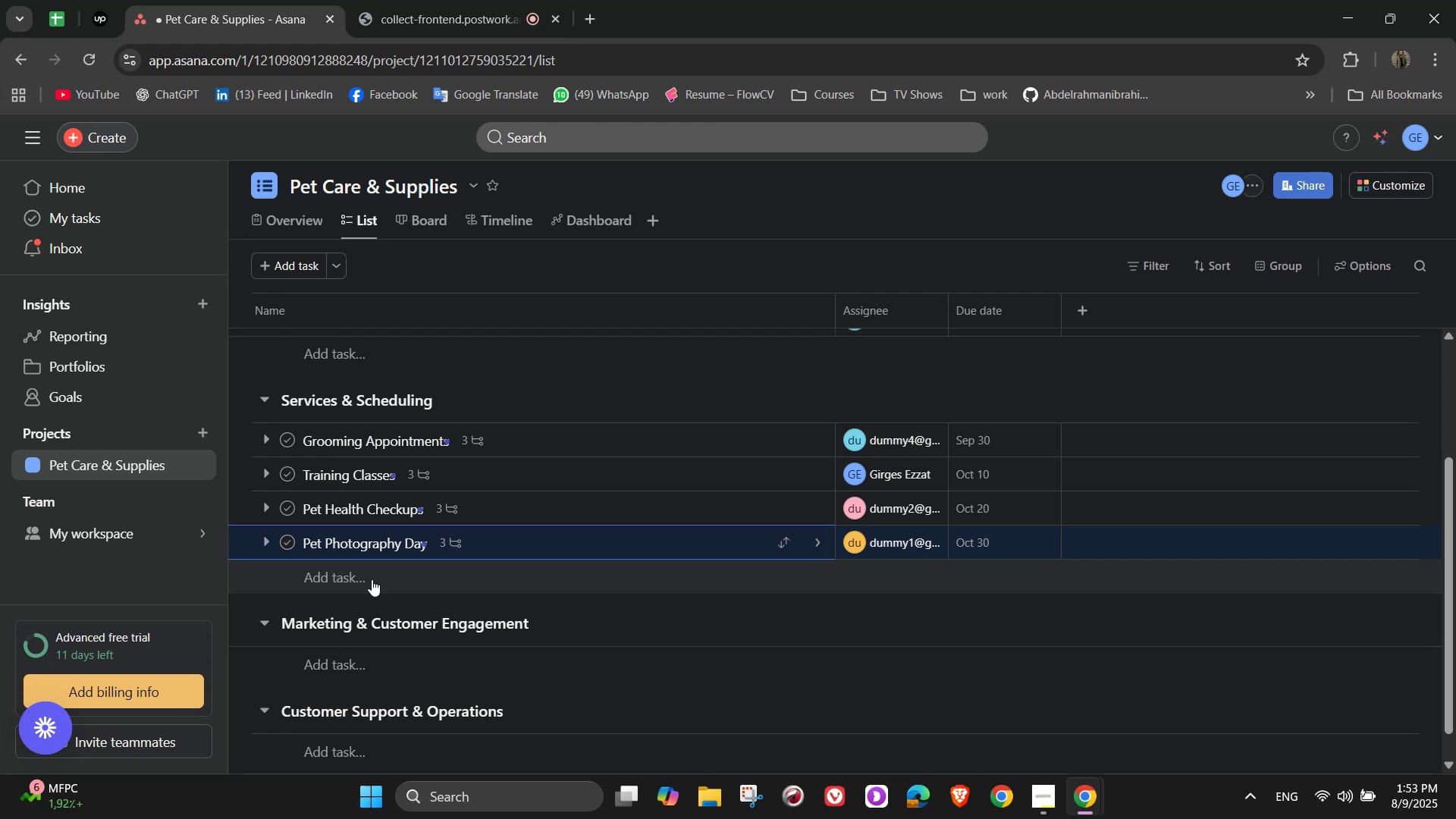 
wait(25.28)
 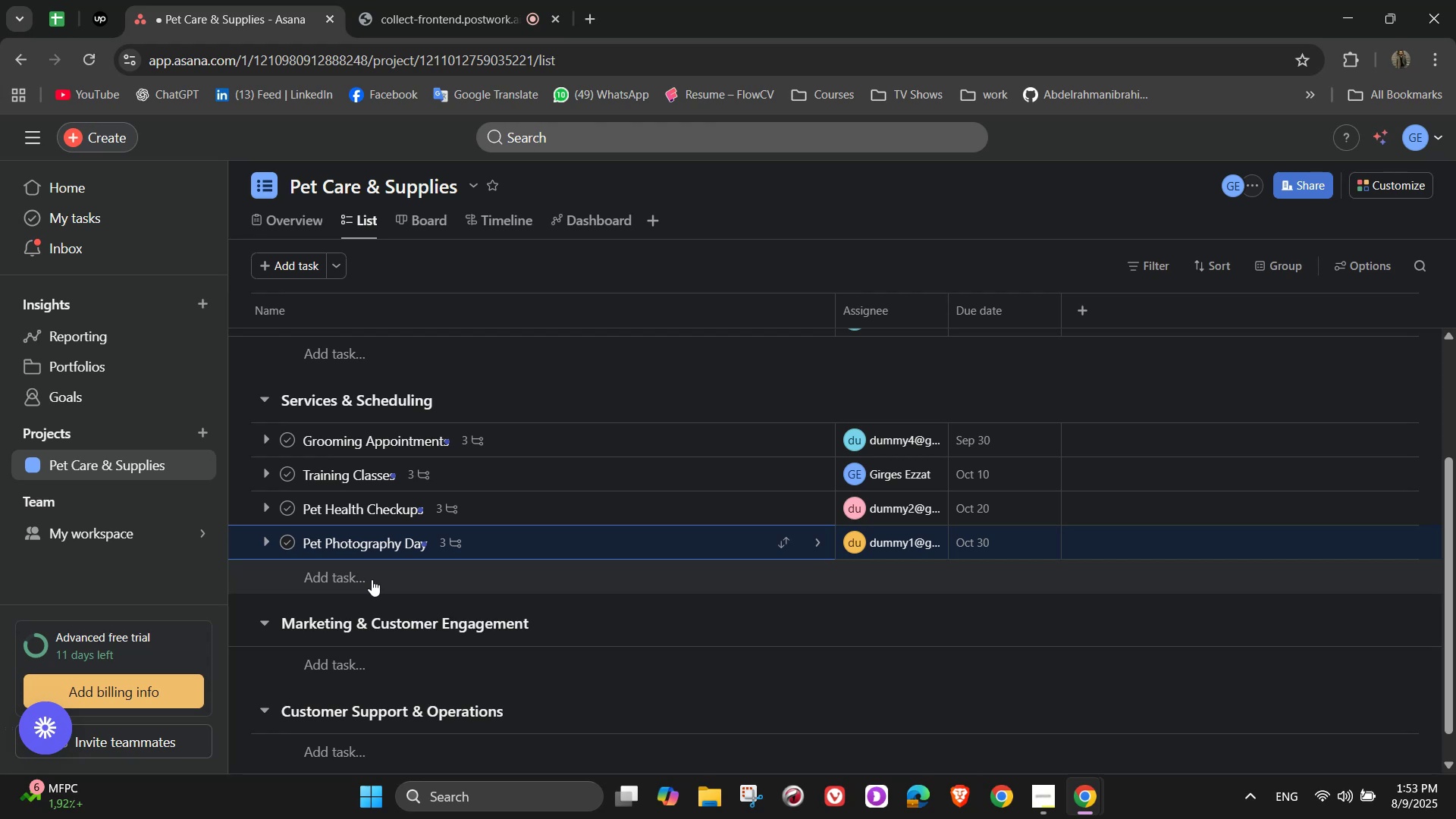 
scroll: coordinate [377, 574], scroll_direction: up, amount: 2.0
 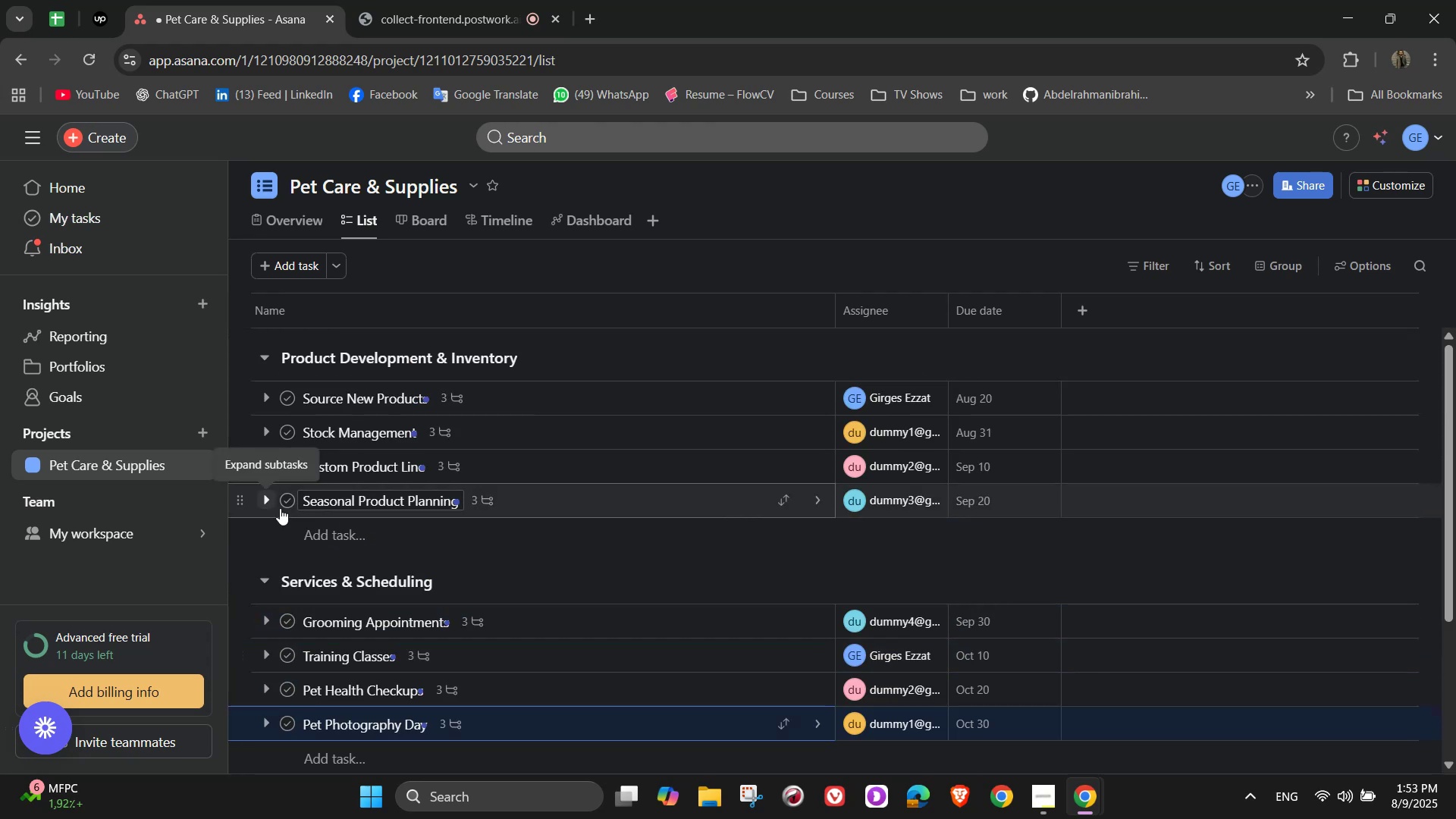 
scroll: coordinate [516, 640], scroll_direction: down, amount: 5.0
 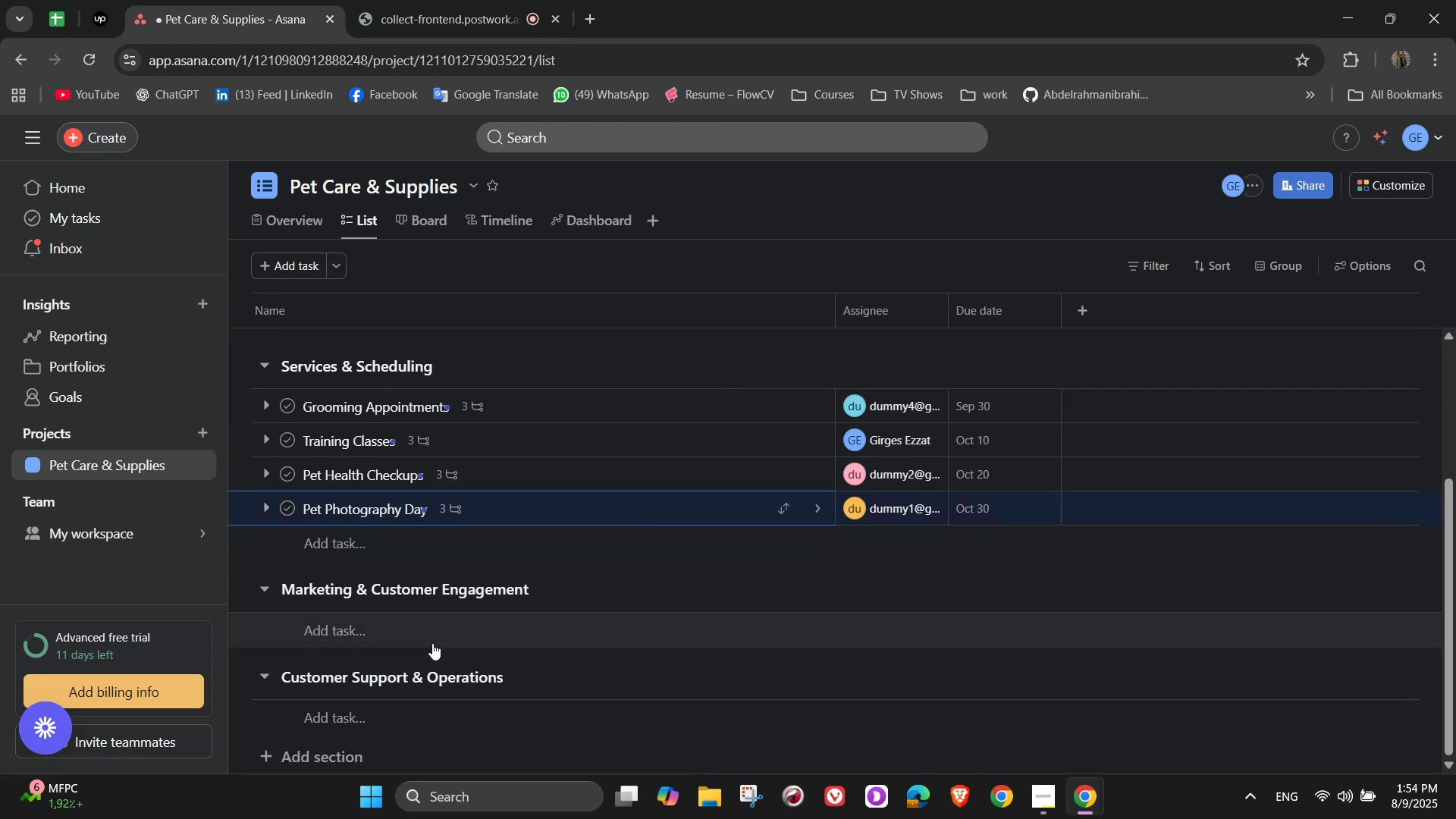 
left_click([432, 643])
 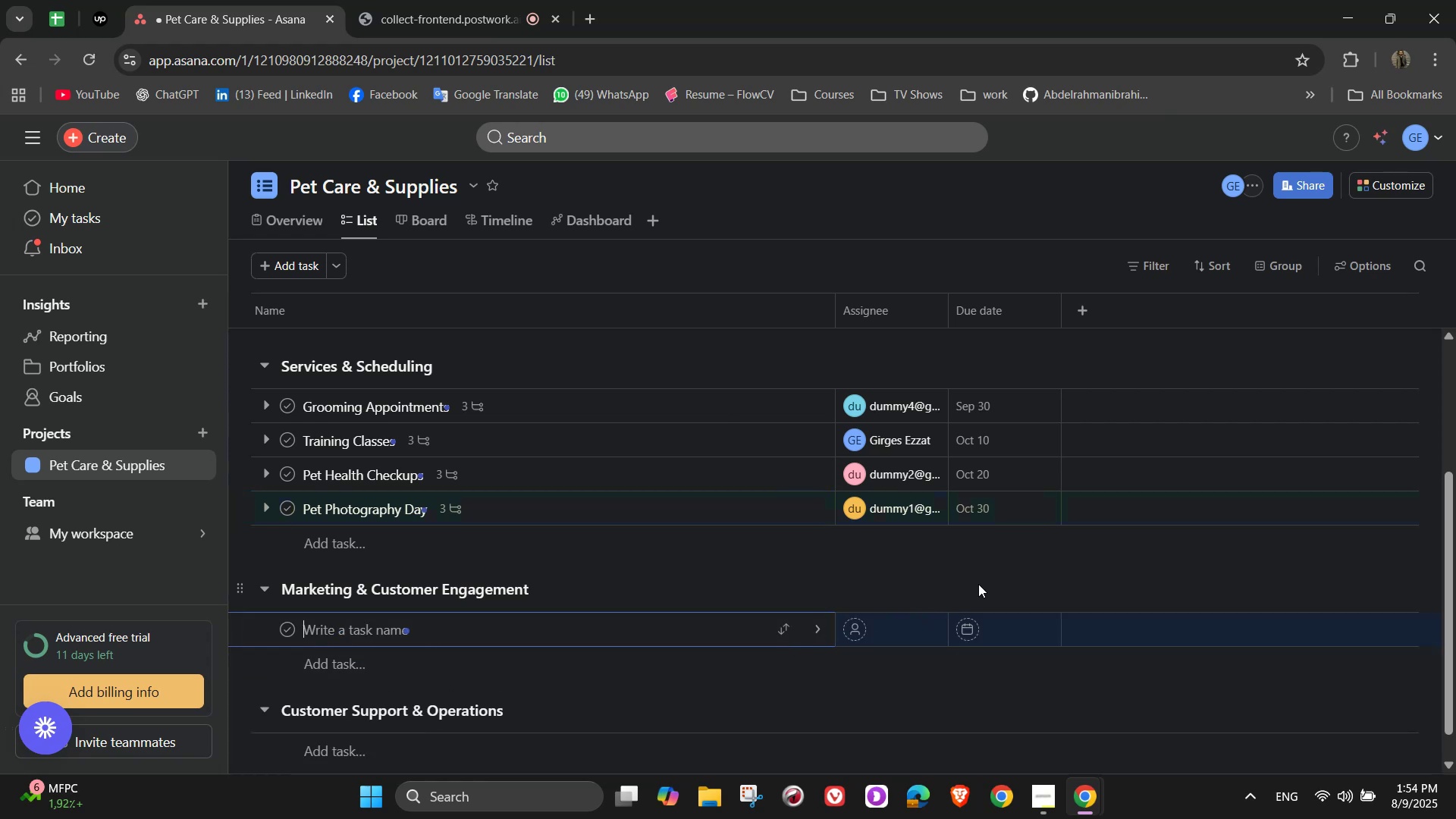 
type(Monthly Campaign)
 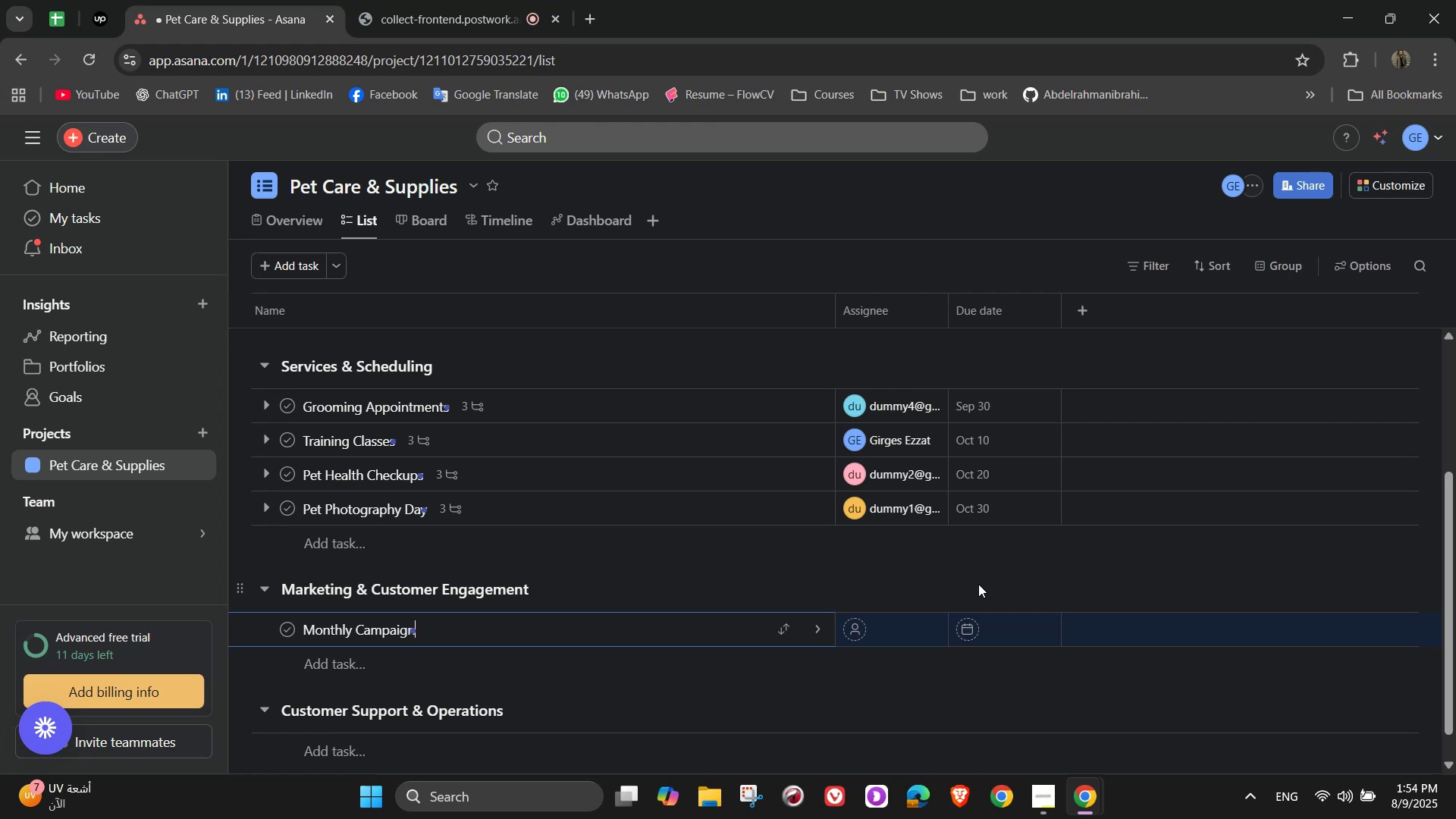 
left_click([812, 631])
 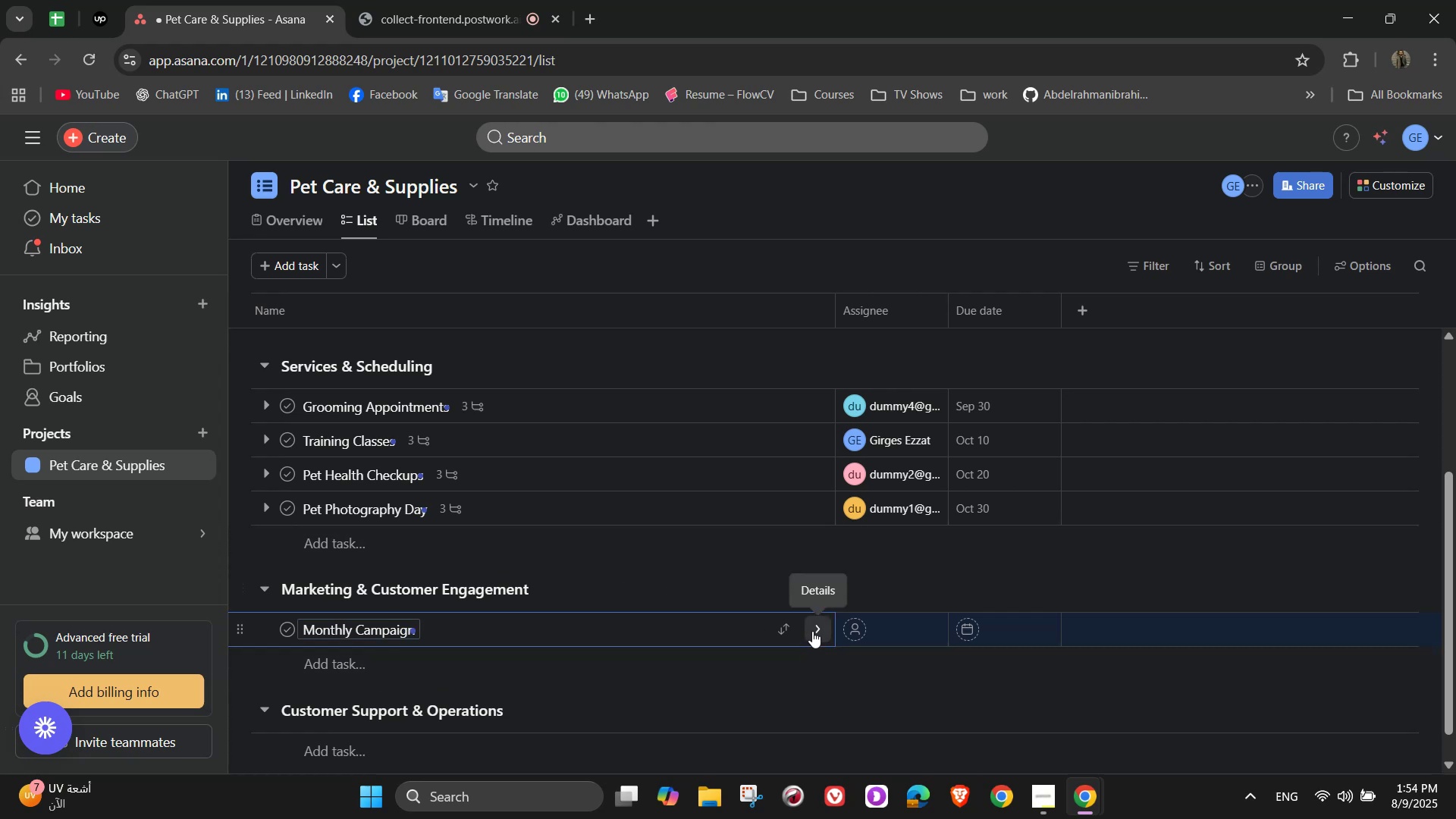 
mouse_move([846, 617])
 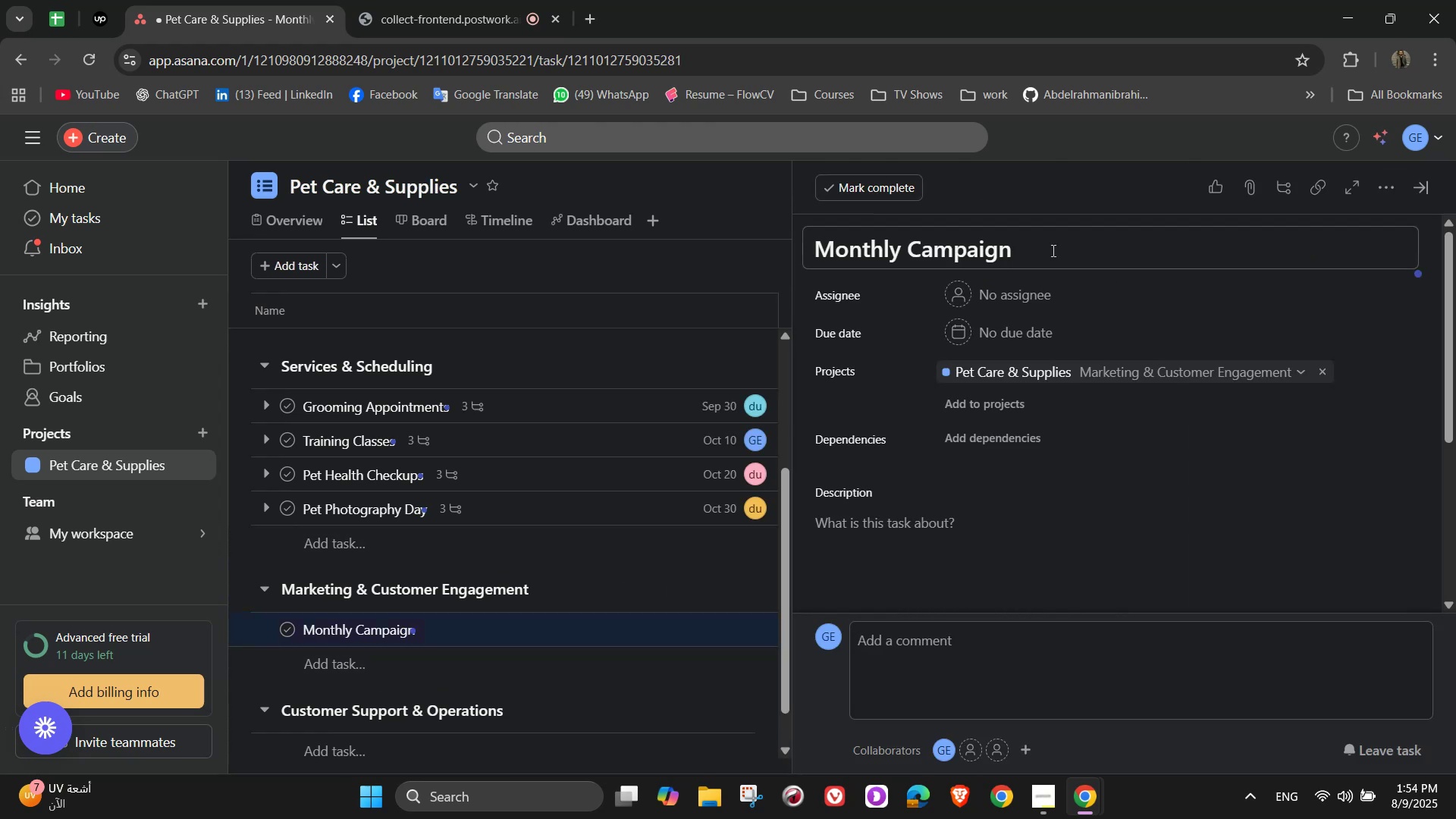 
left_click([1046, 297])
 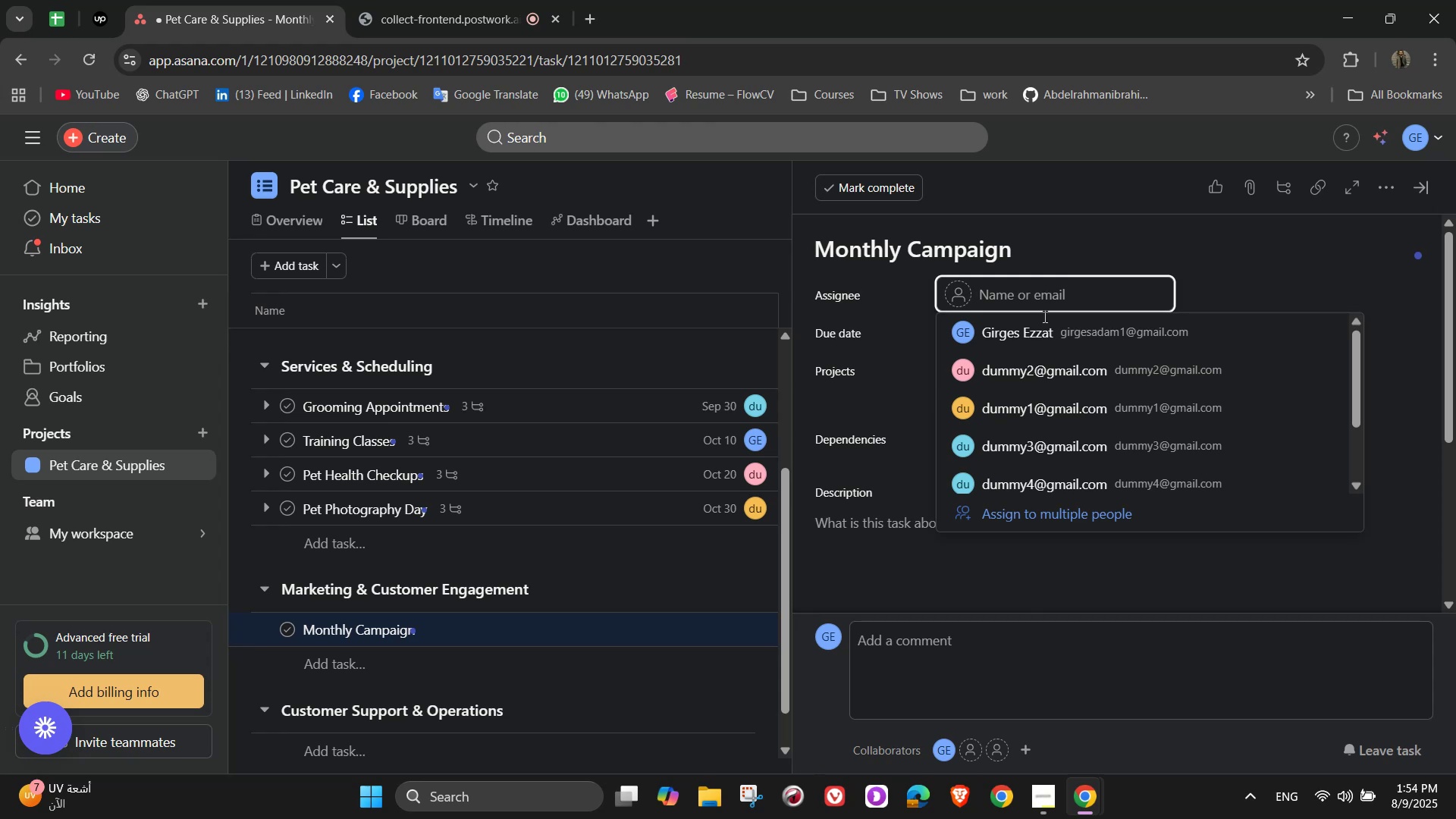 
left_click([1042, 323])
 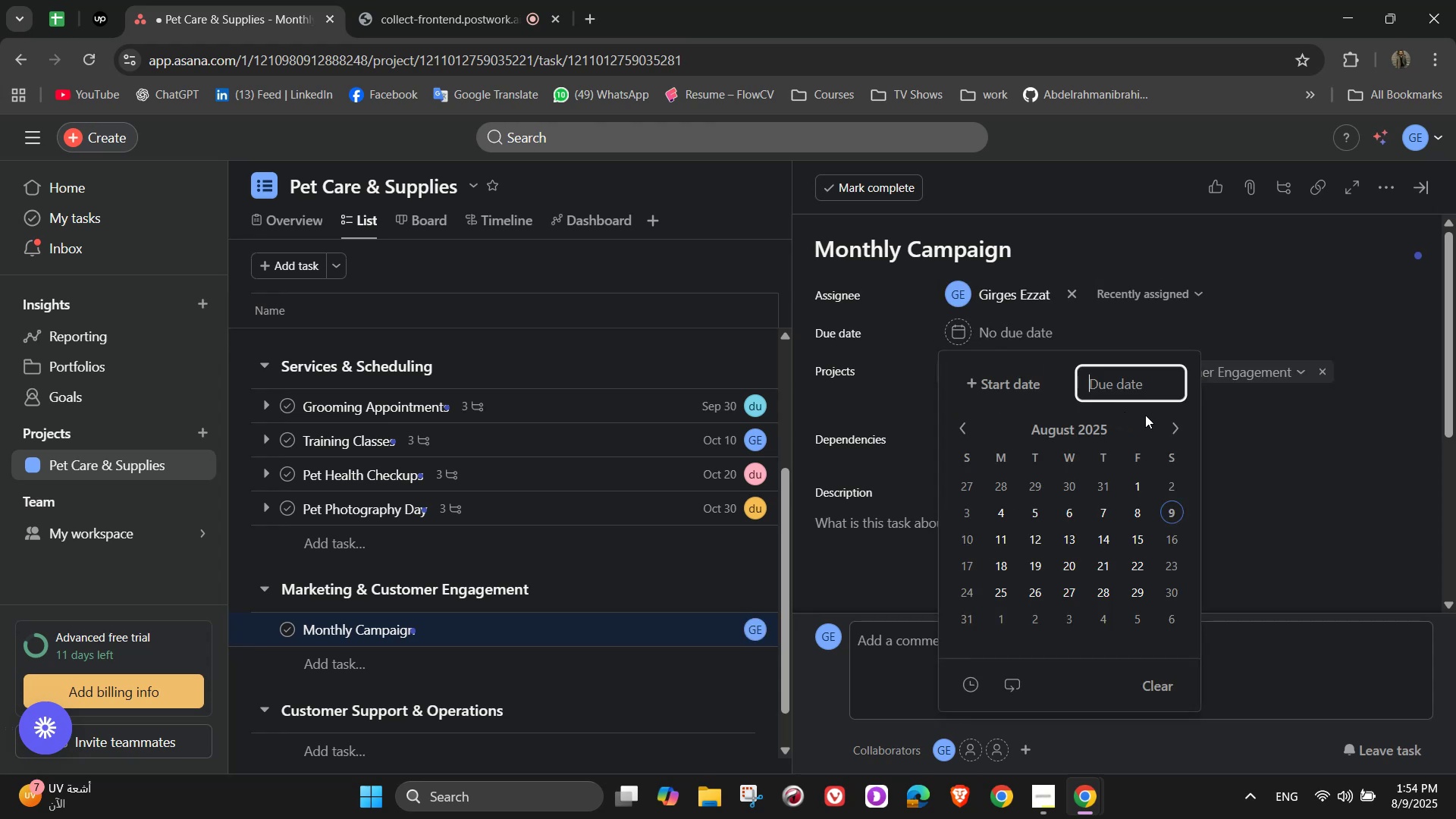 
double_click([1165, 421])
 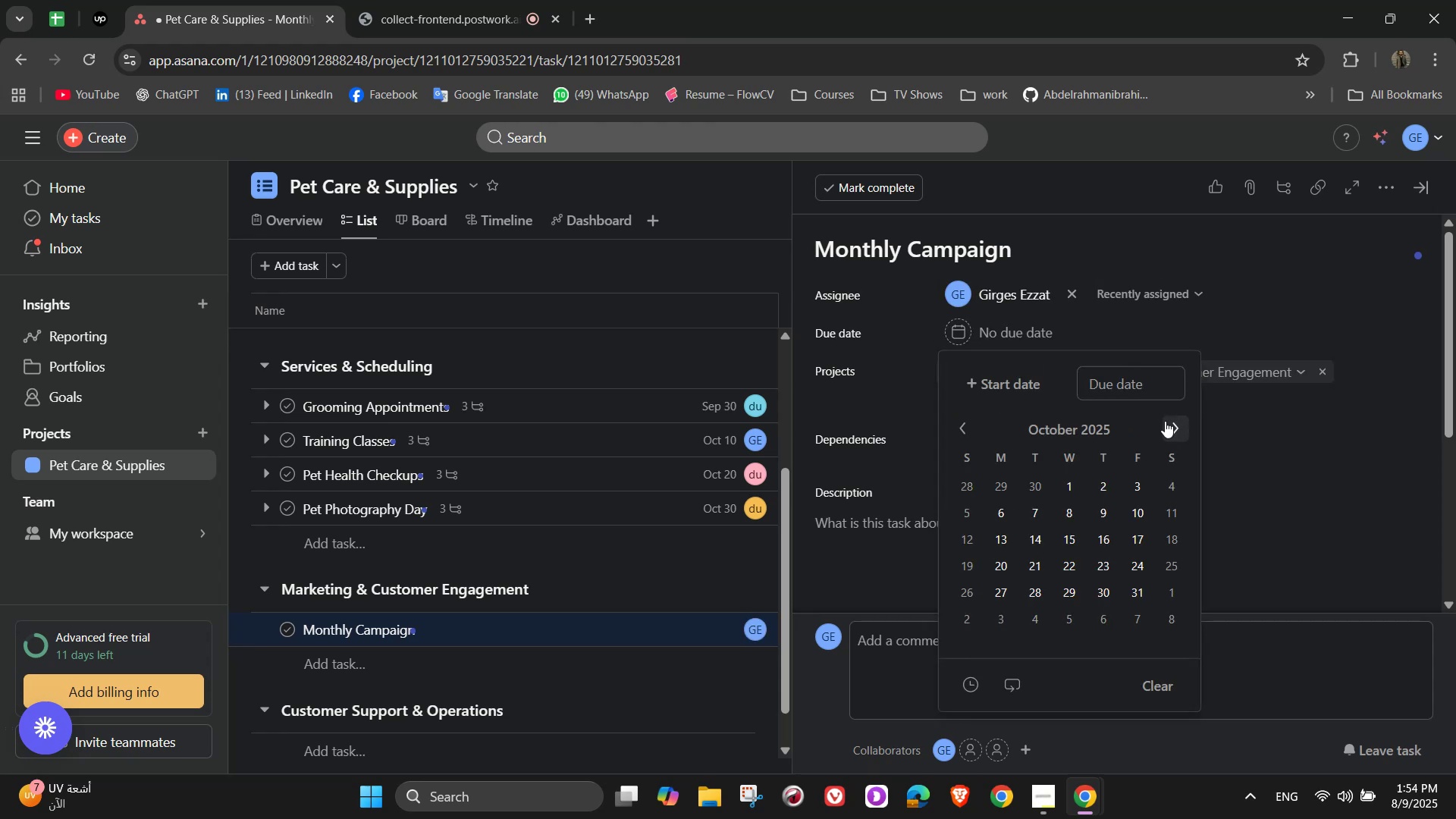 
triple_click([1166, 421])
 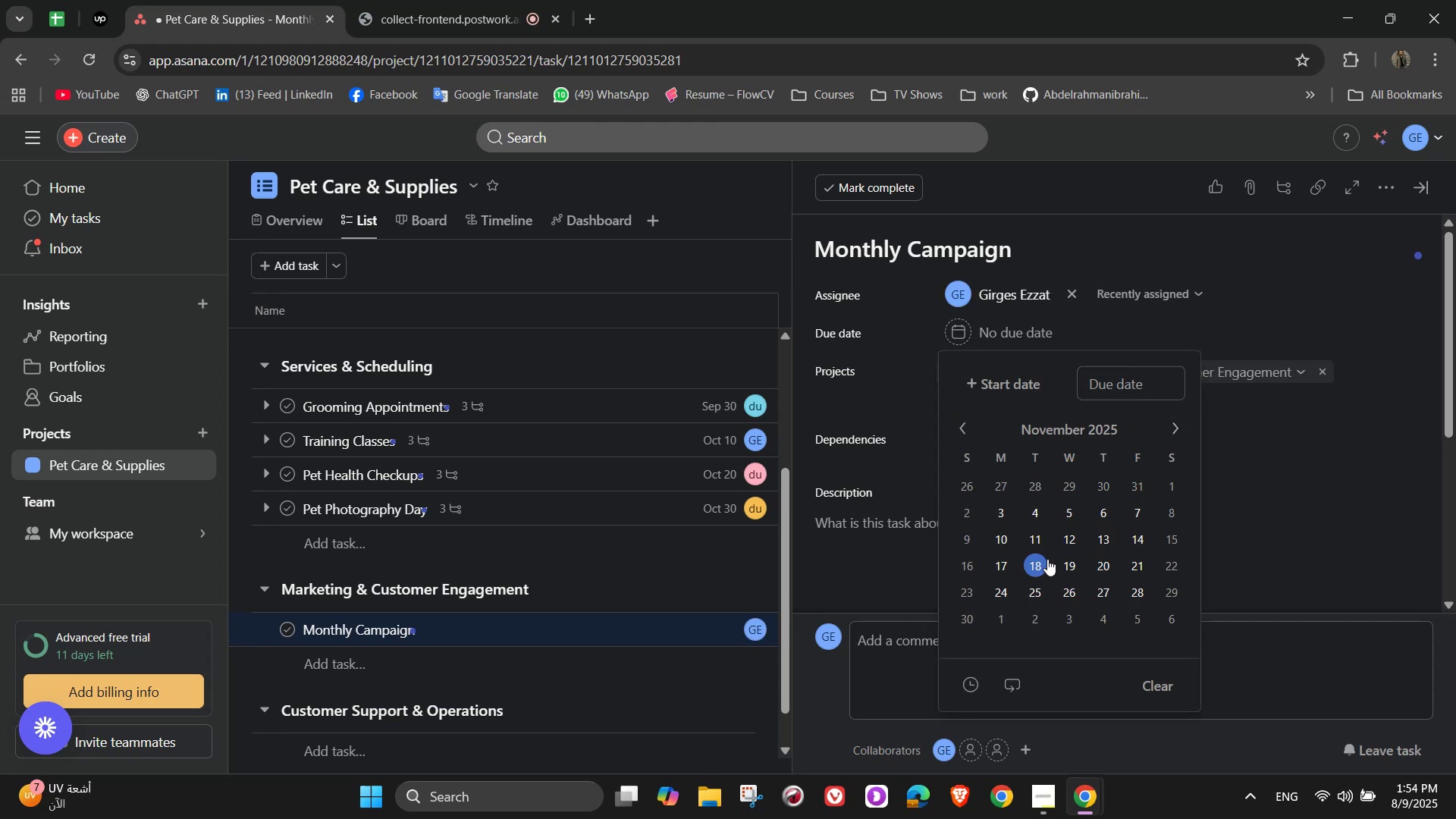 
left_click([1047, 548])
 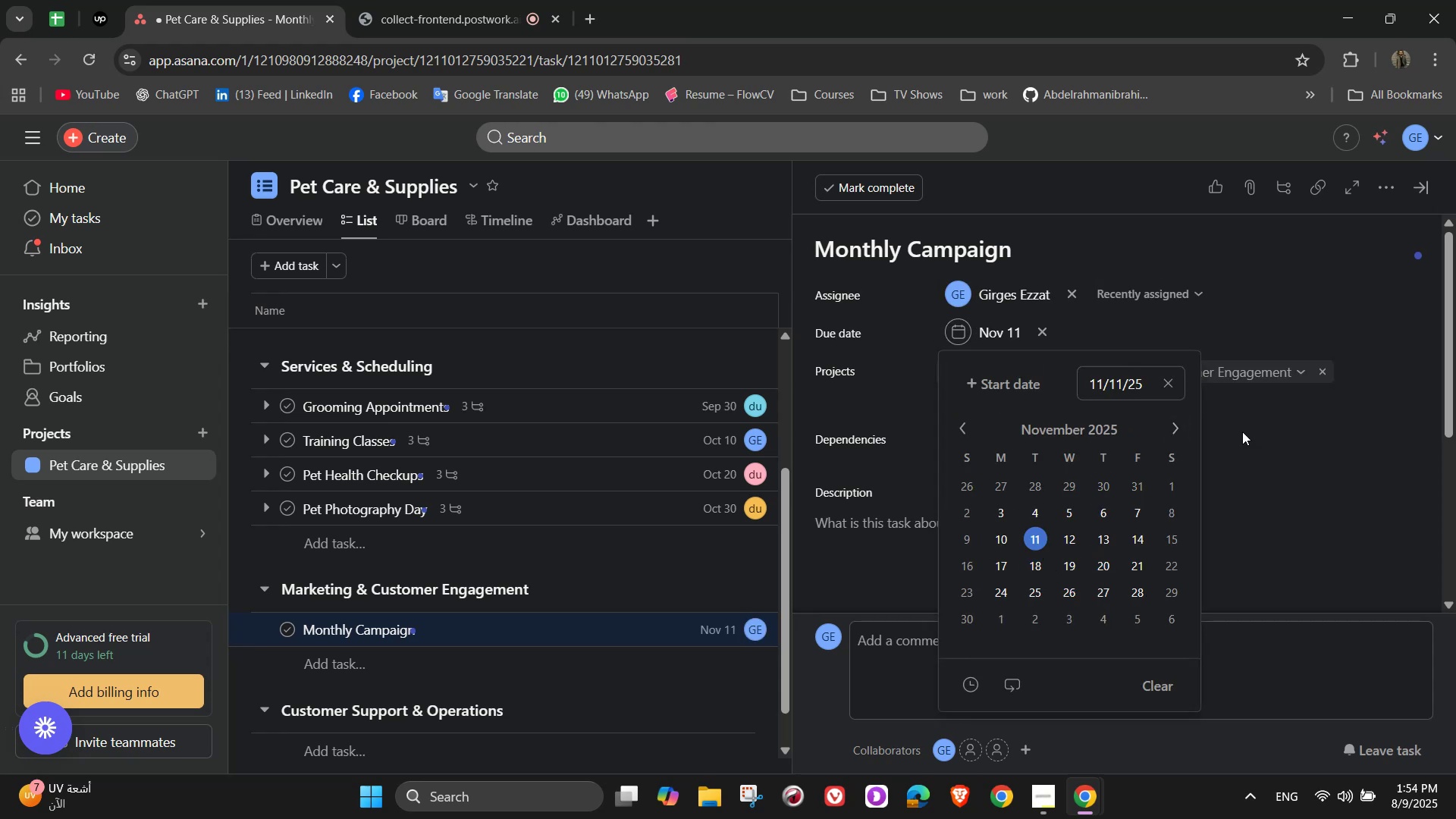 
left_click([1261, 423])
 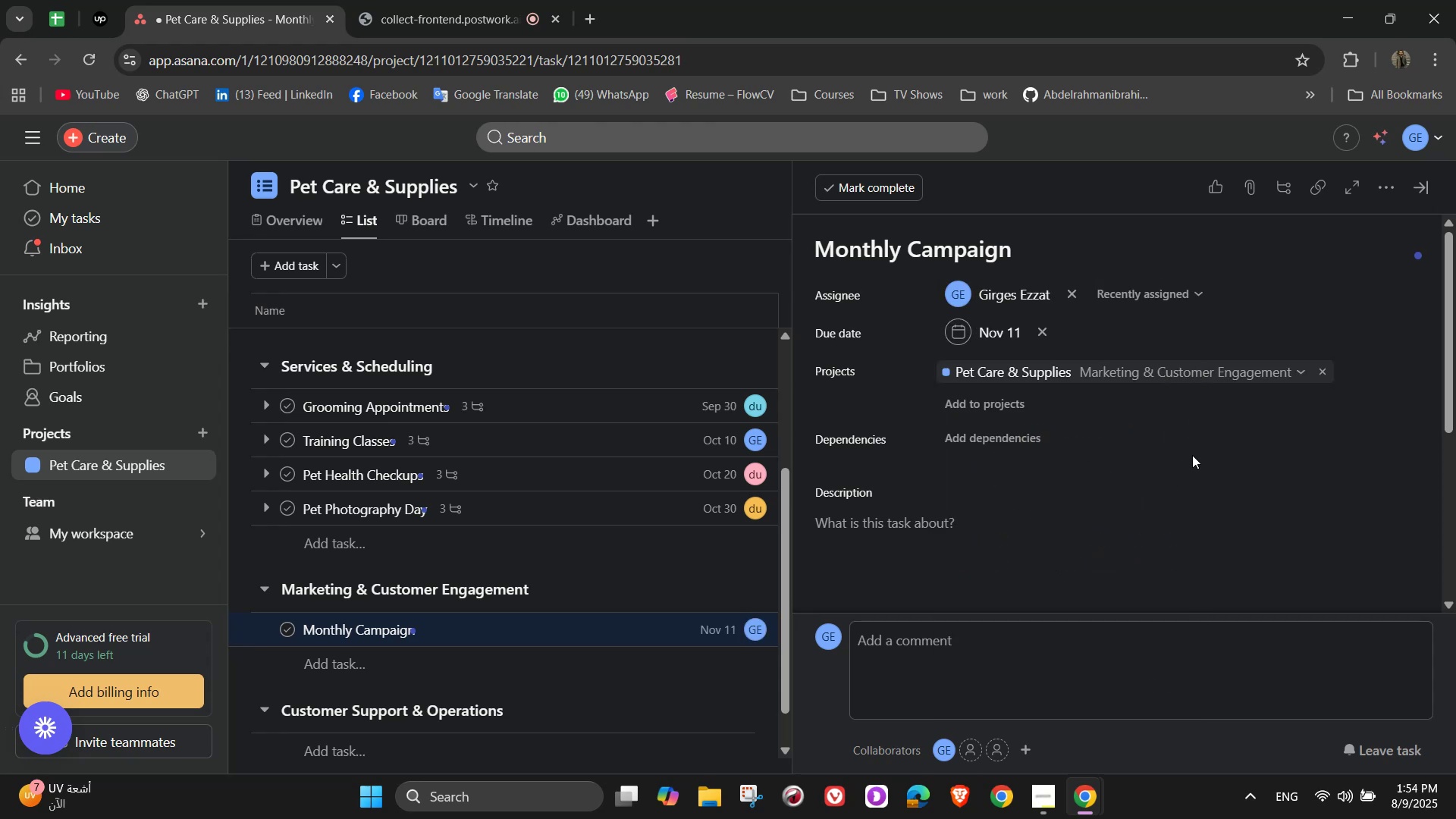 
scroll: coordinate [1192, 455], scroll_direction: down, amount: 1.0
 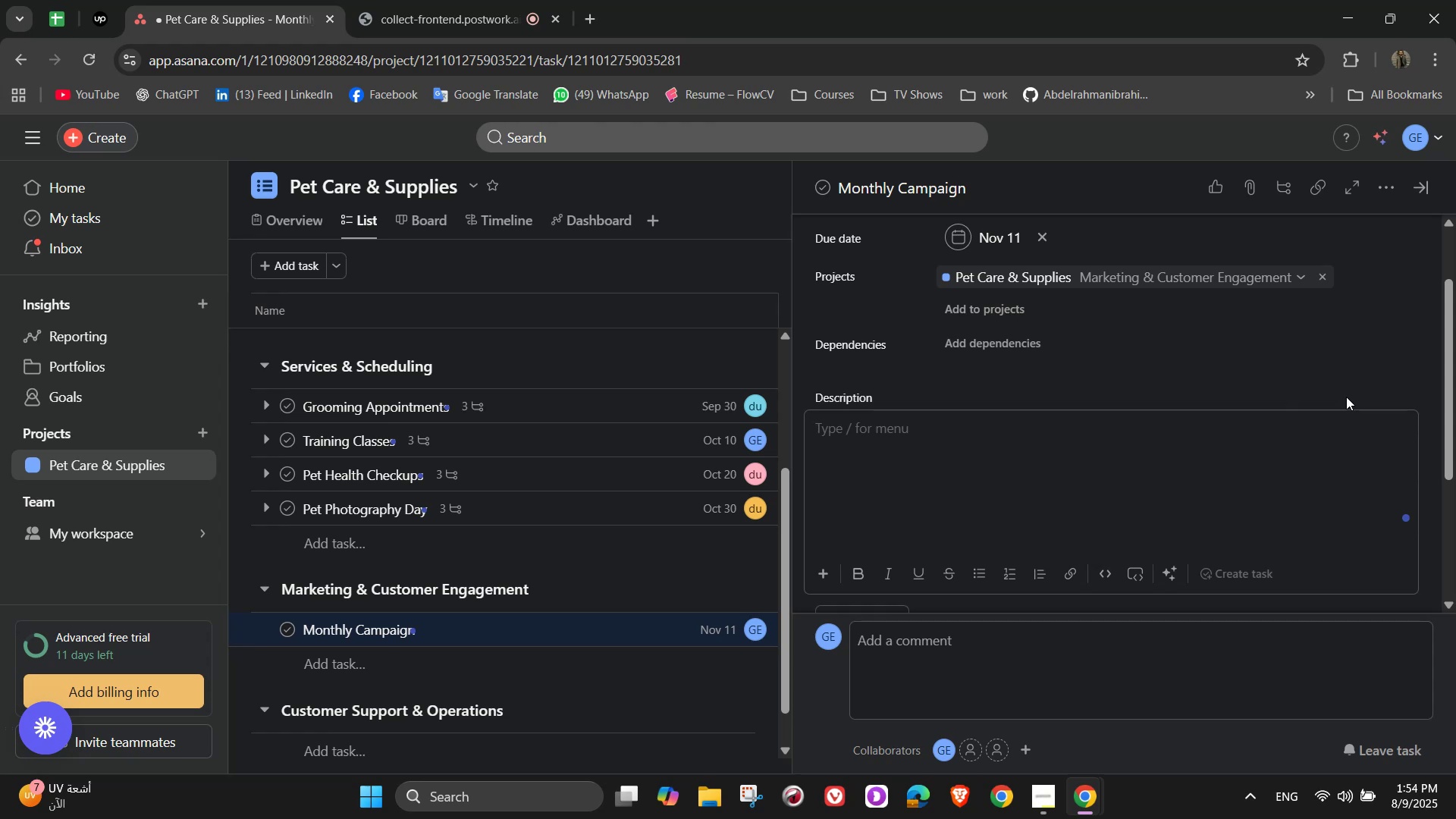 
hold_key(key=ShiftLeft, duration=1.54)
 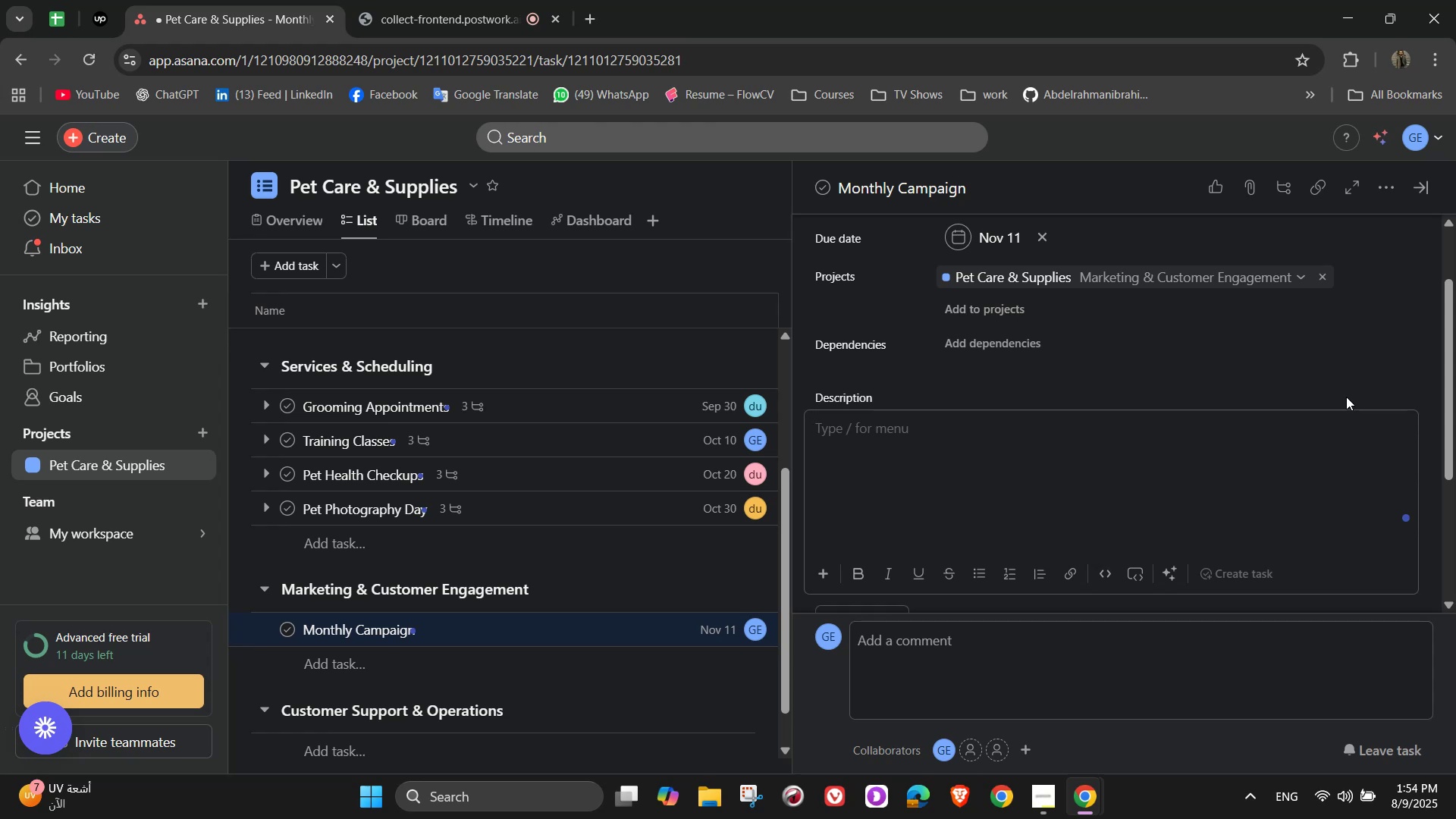 
hold_key(key=ShiftLeft, duration=1.54)
 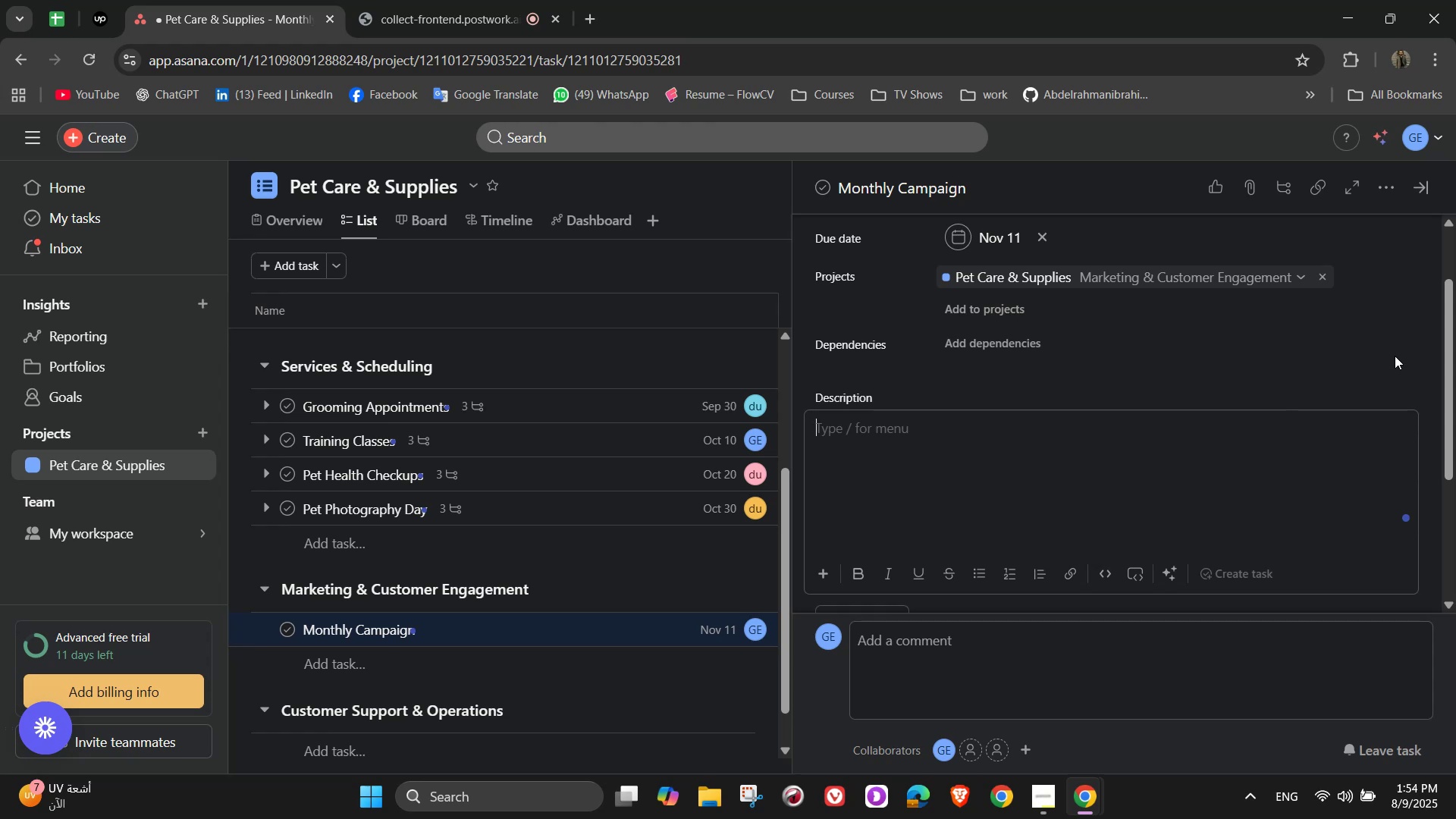 
hold_key(key=ShiftLeft, duration=1.53)
 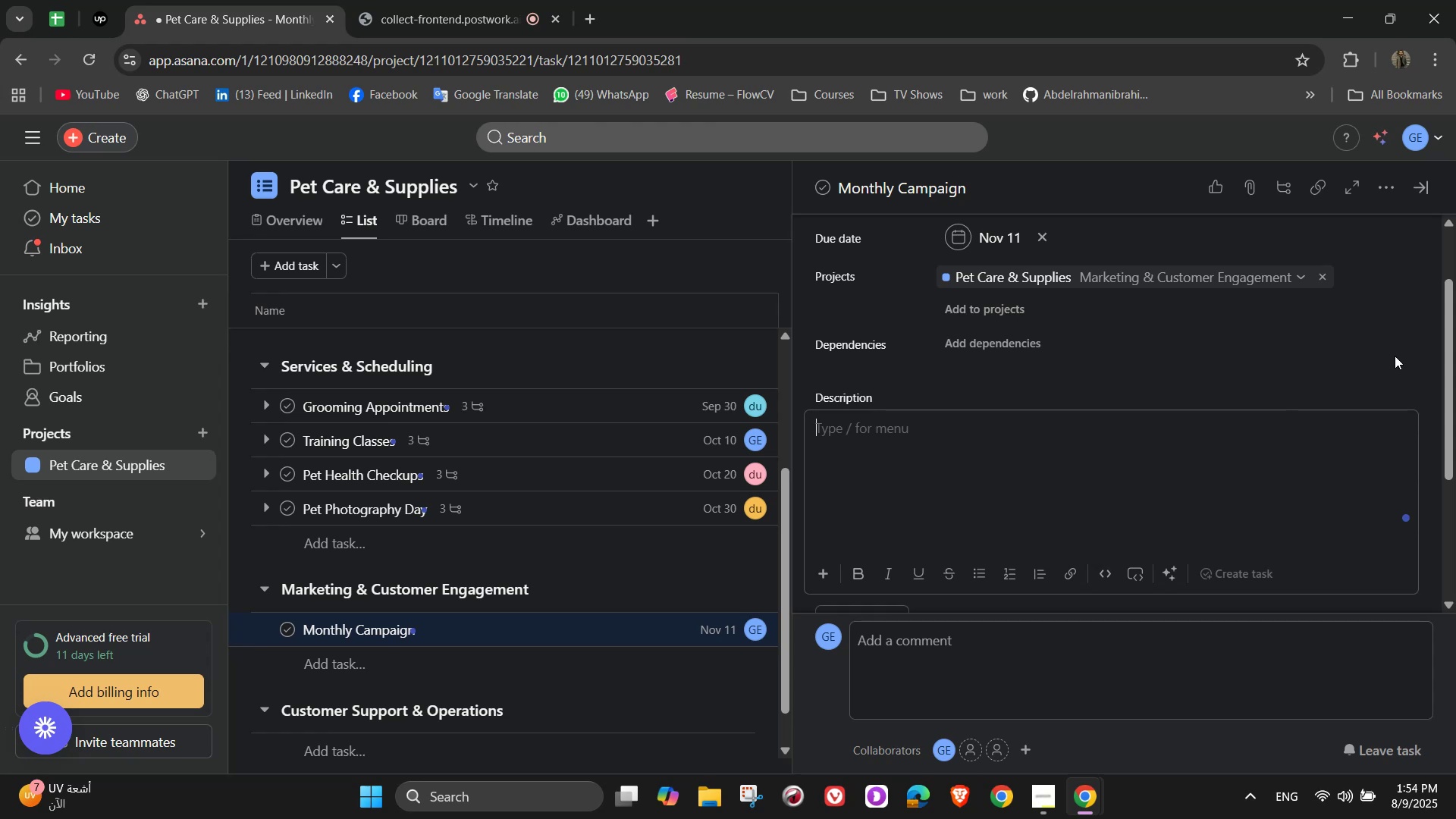 
hold_key(key=ShiftLeft, duration=1.53)
 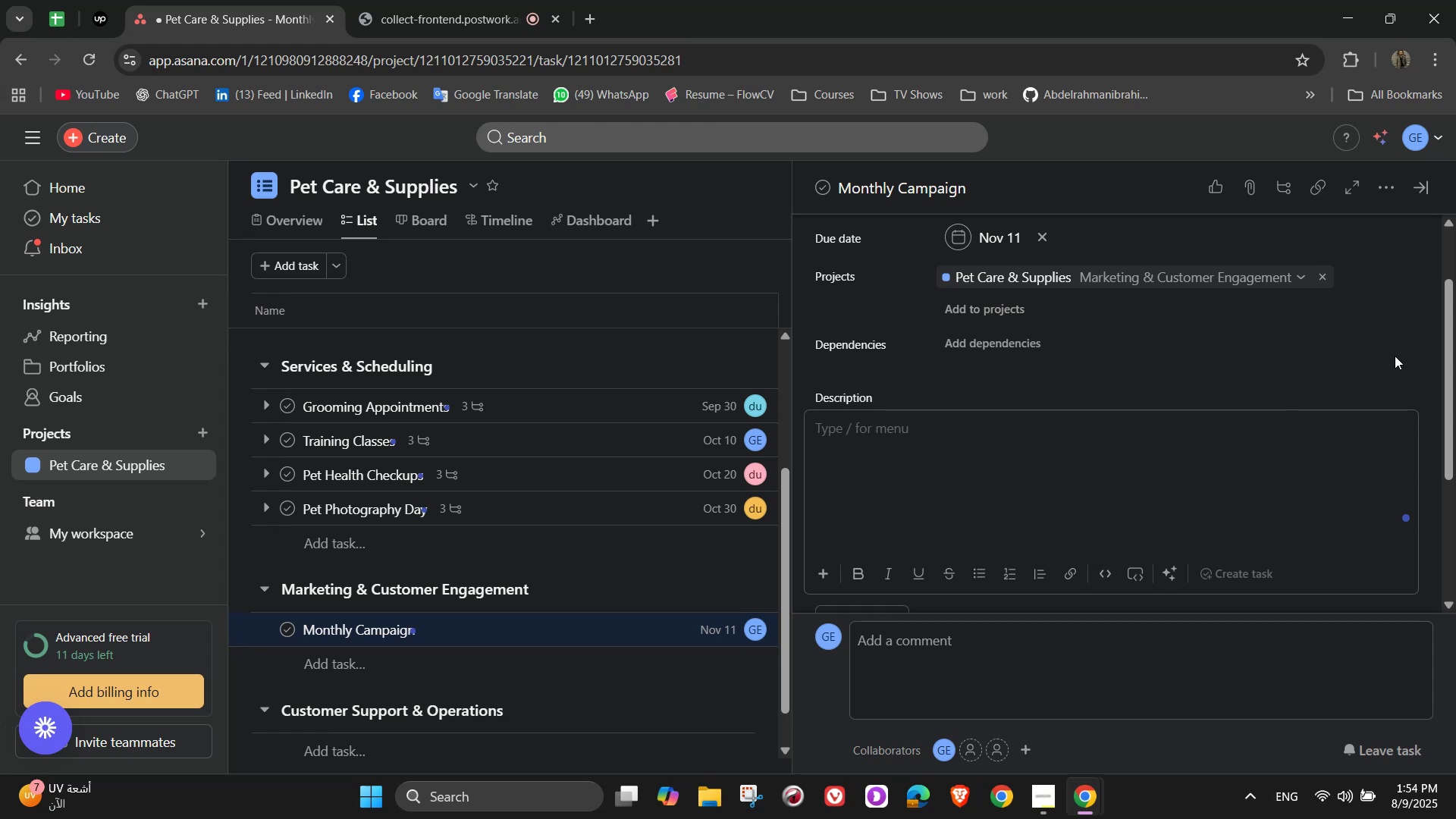 
hold_key(key=ShiftLeft, duration=1.53)
 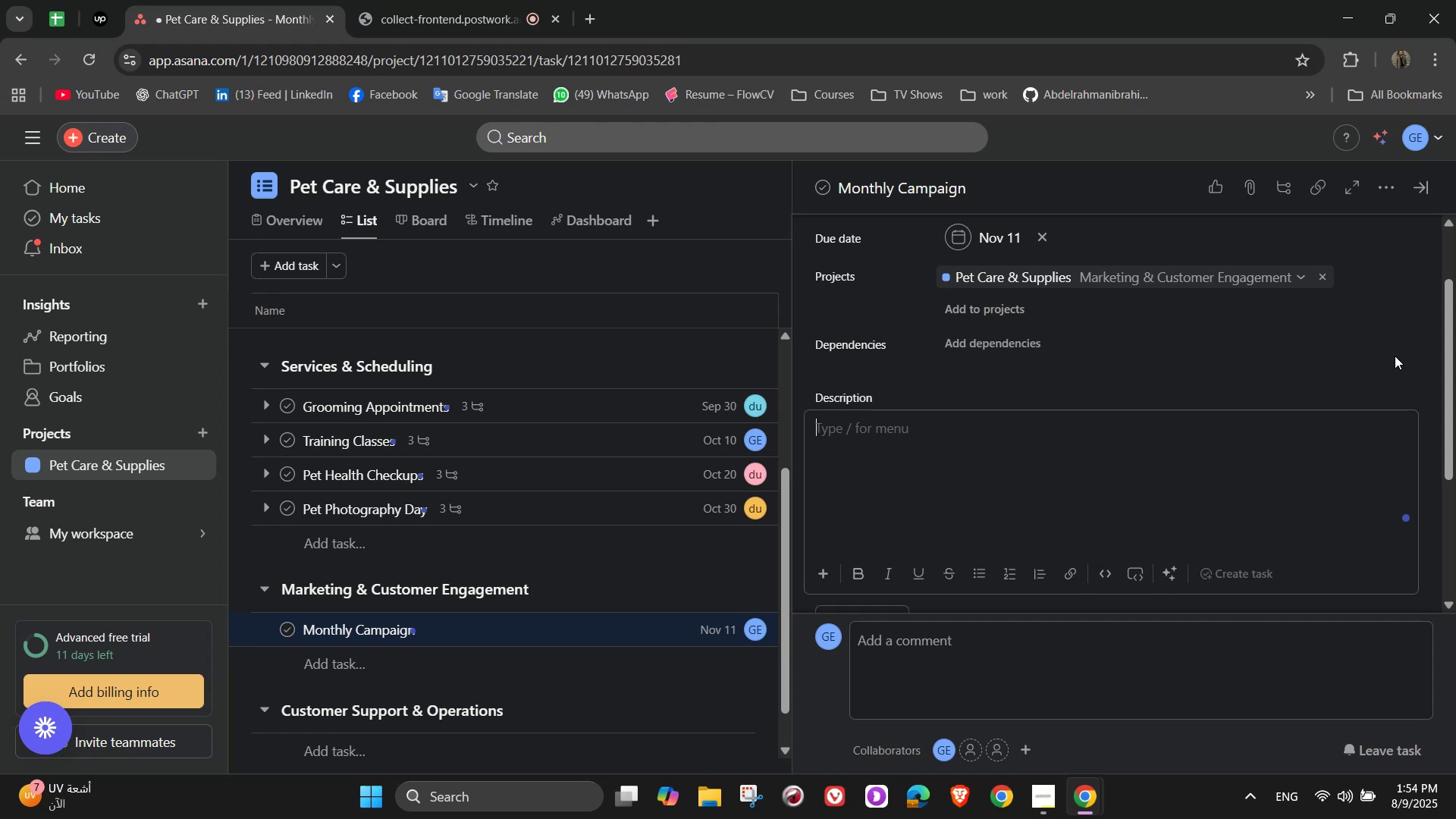 
hold_key(key=ShiftLeft, duration=1.5)
 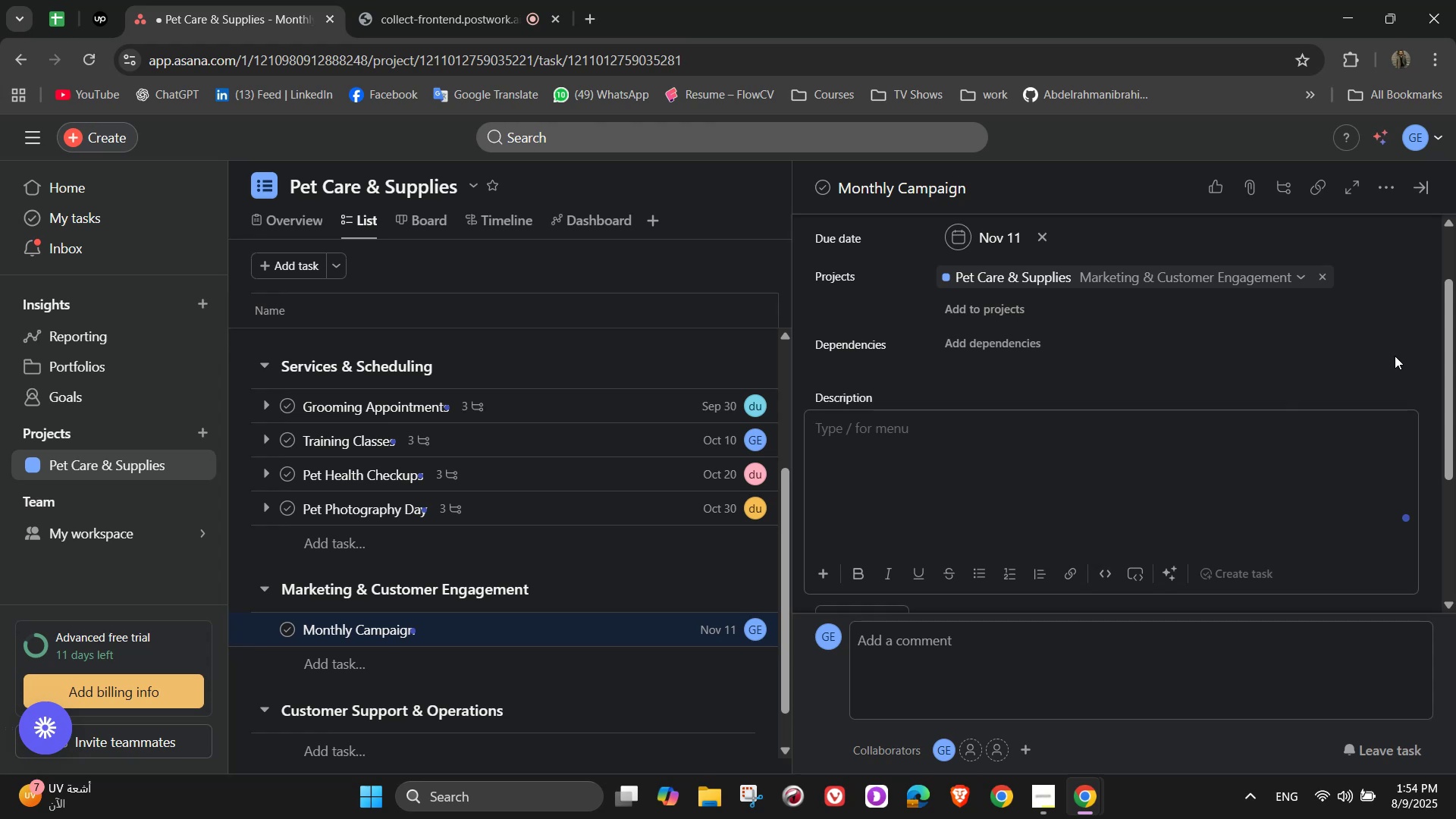 
hold_key(key=ShiftLeft, duration=1.53)
 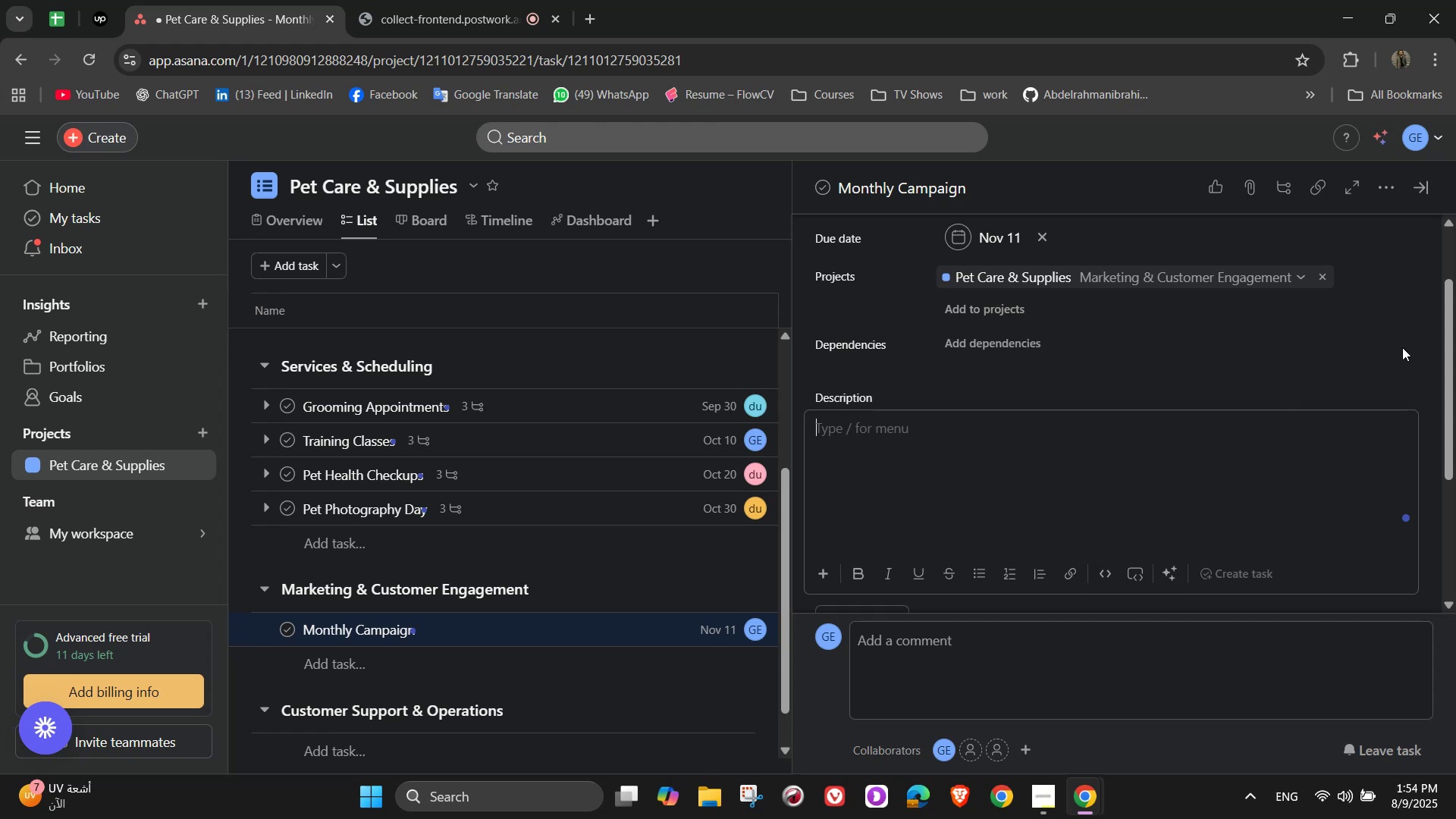 
hold_key(key=ShiftLeft, duration=1.53)
 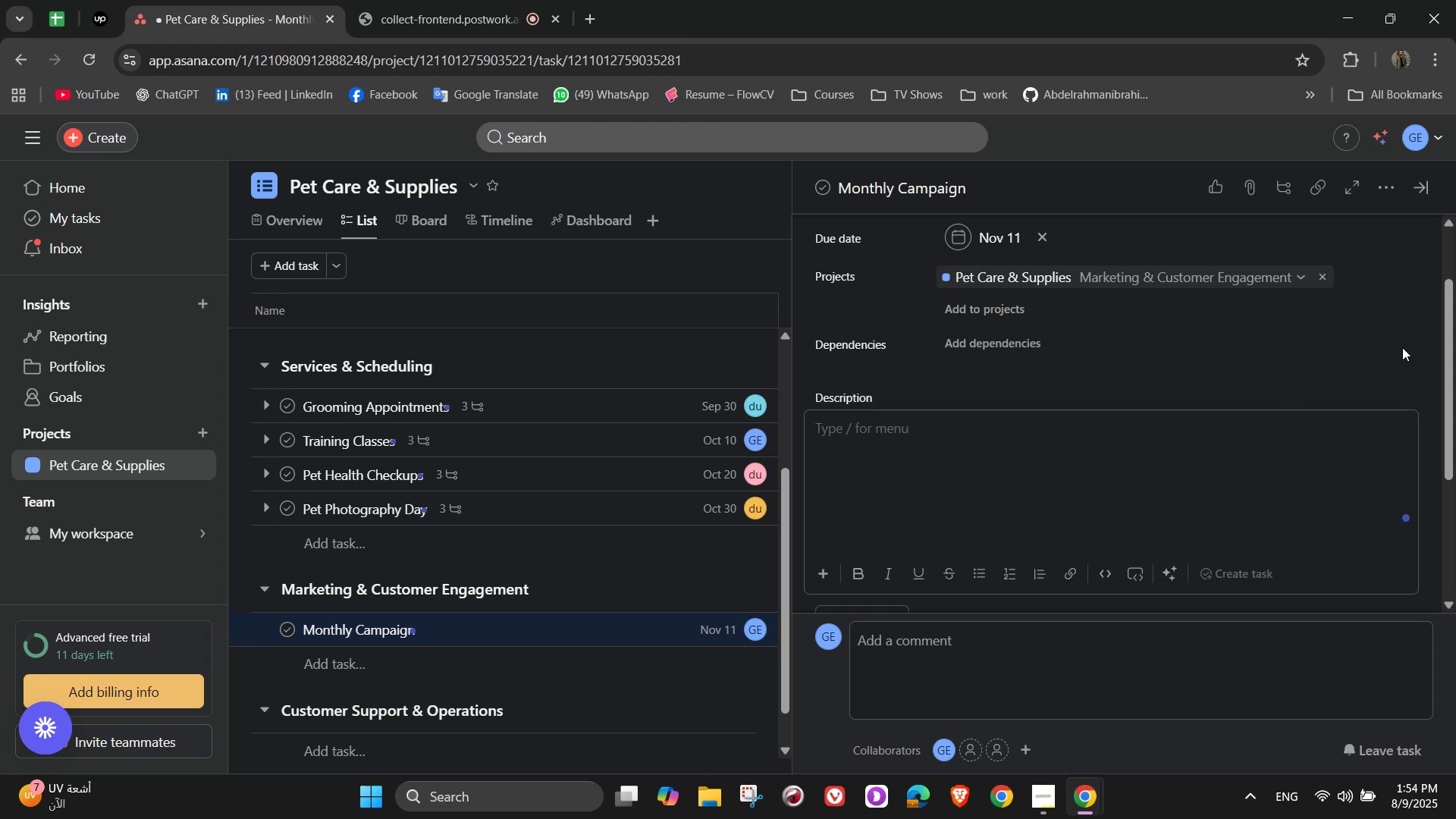 
hold_key(key=ShiftLeft, duration=1.53)
 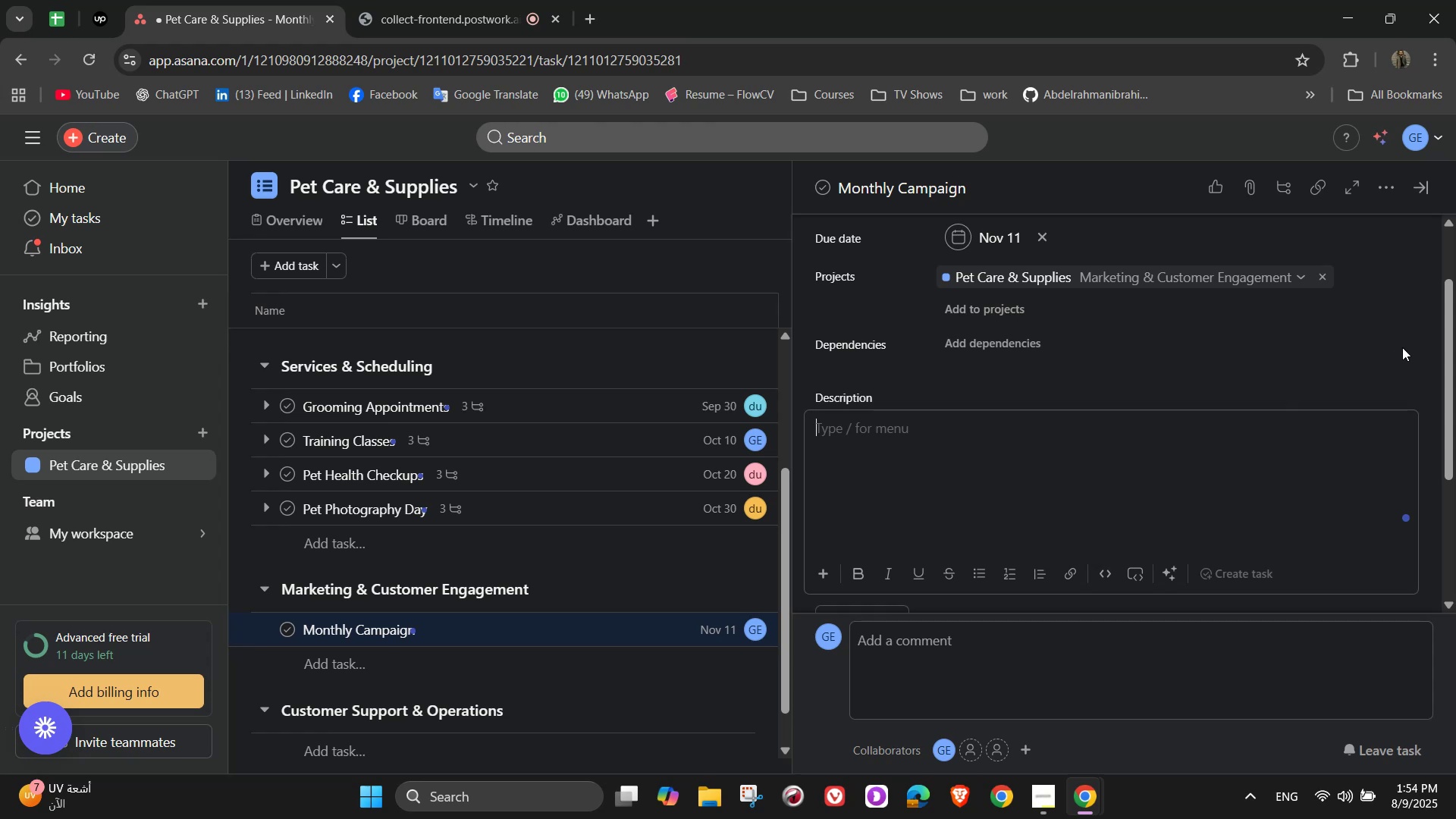 
hold_key(key=ShiftLeft, duration=1.53)
 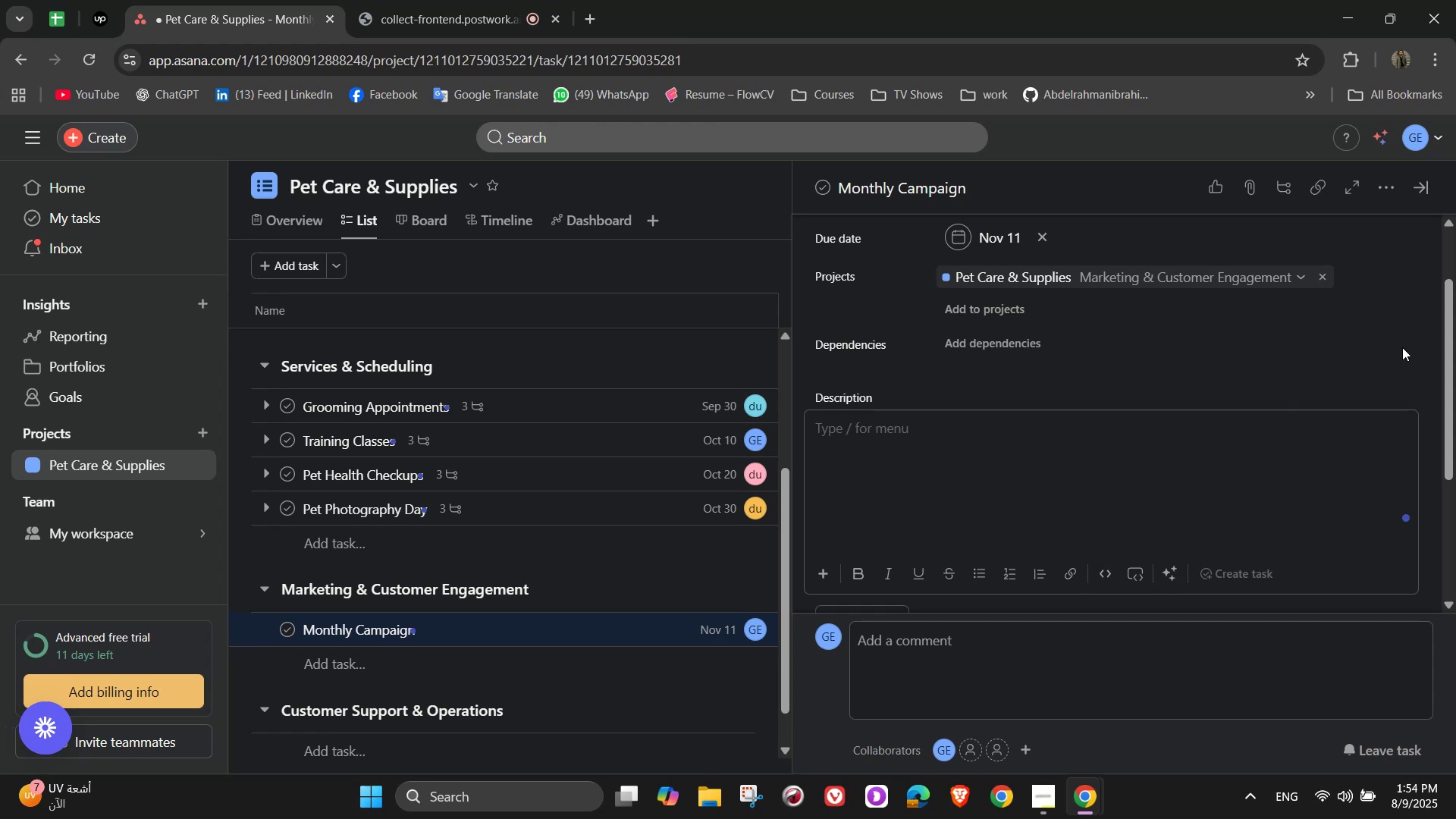 
hold_key(key=ShiftLeft, duration=1.53)
 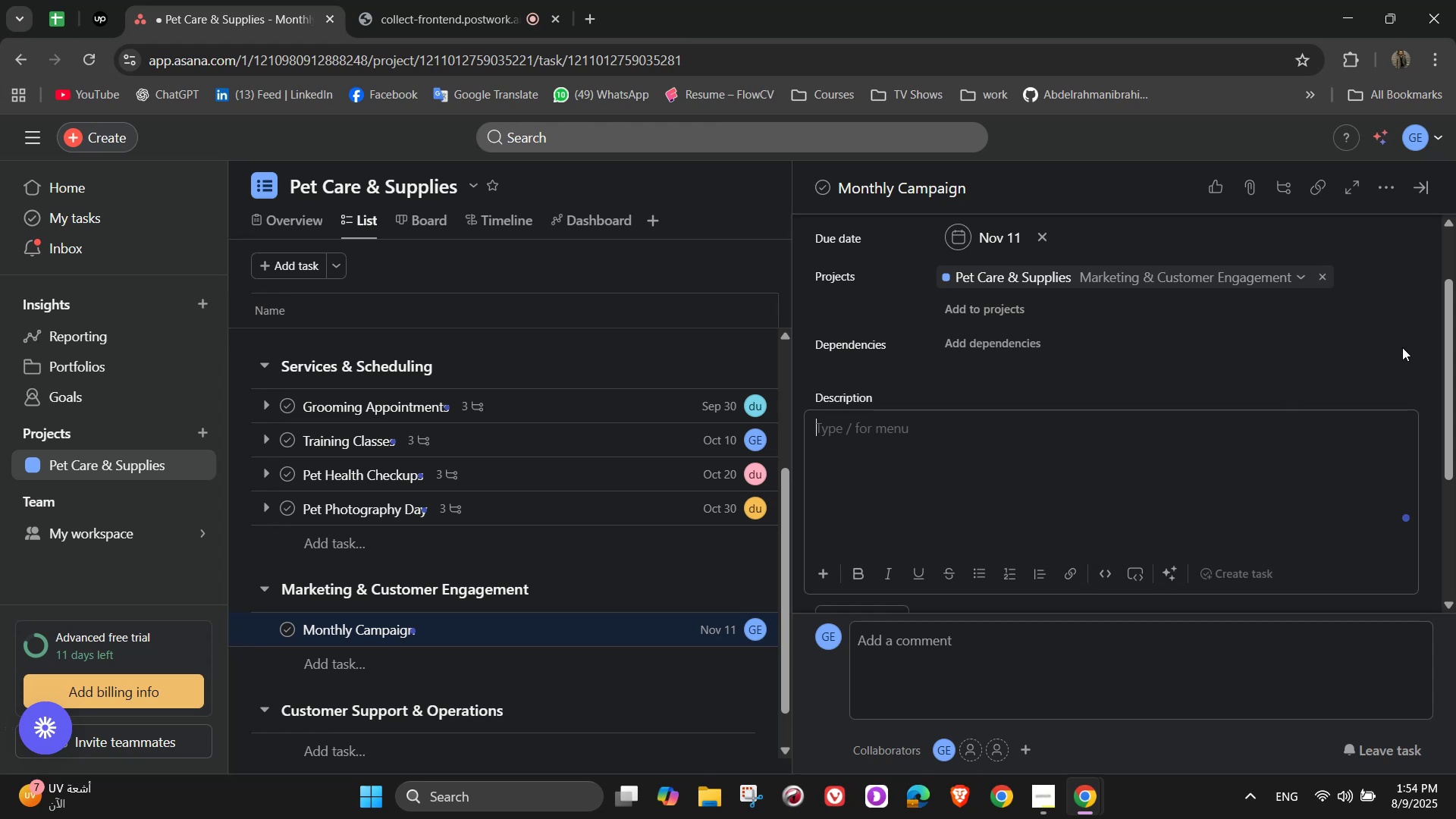 
hold_key(key=ShiftLeft, duration=1.53)
 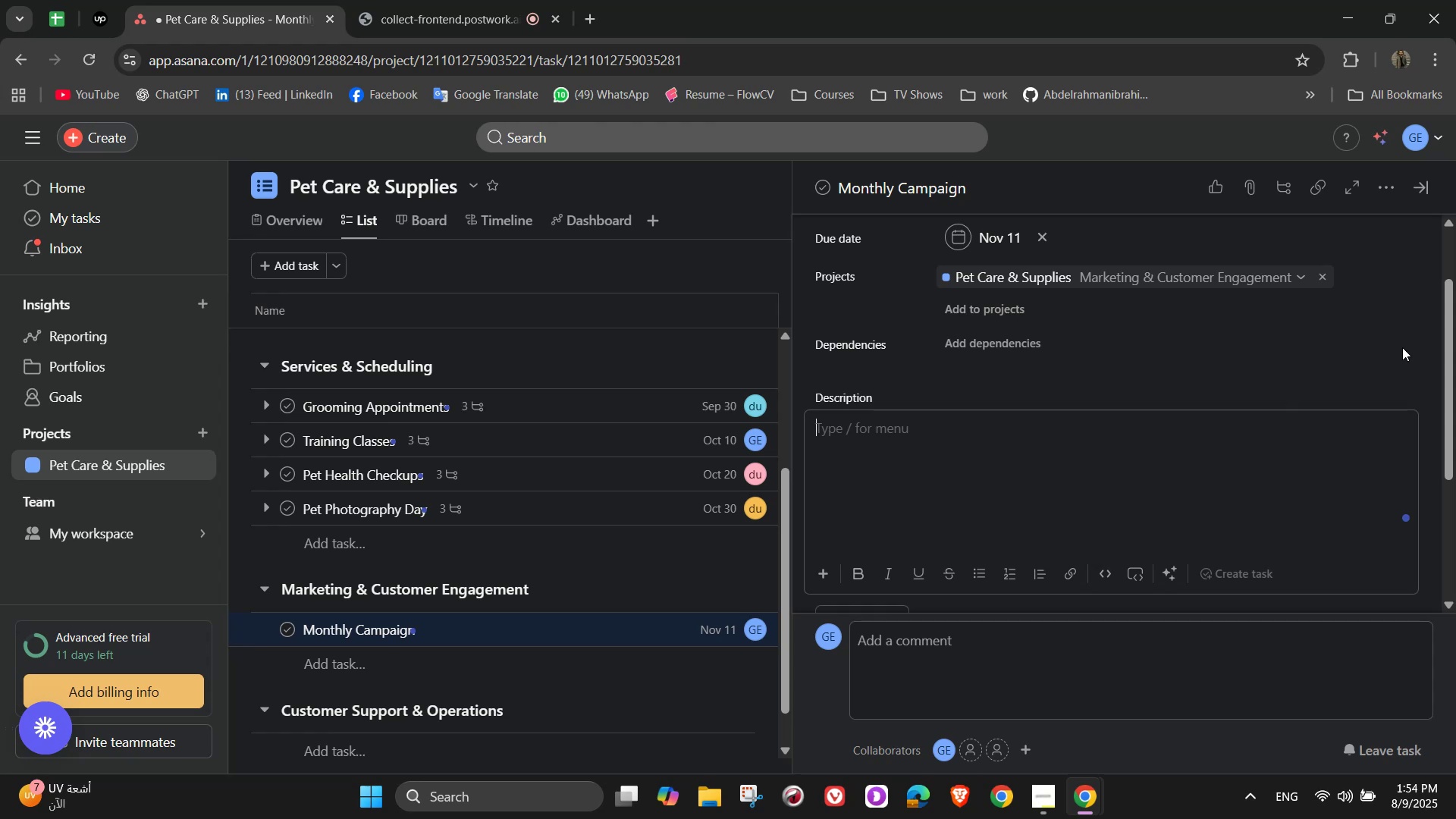 
hold_key(key=ShiftLeft, duration=1.54)
 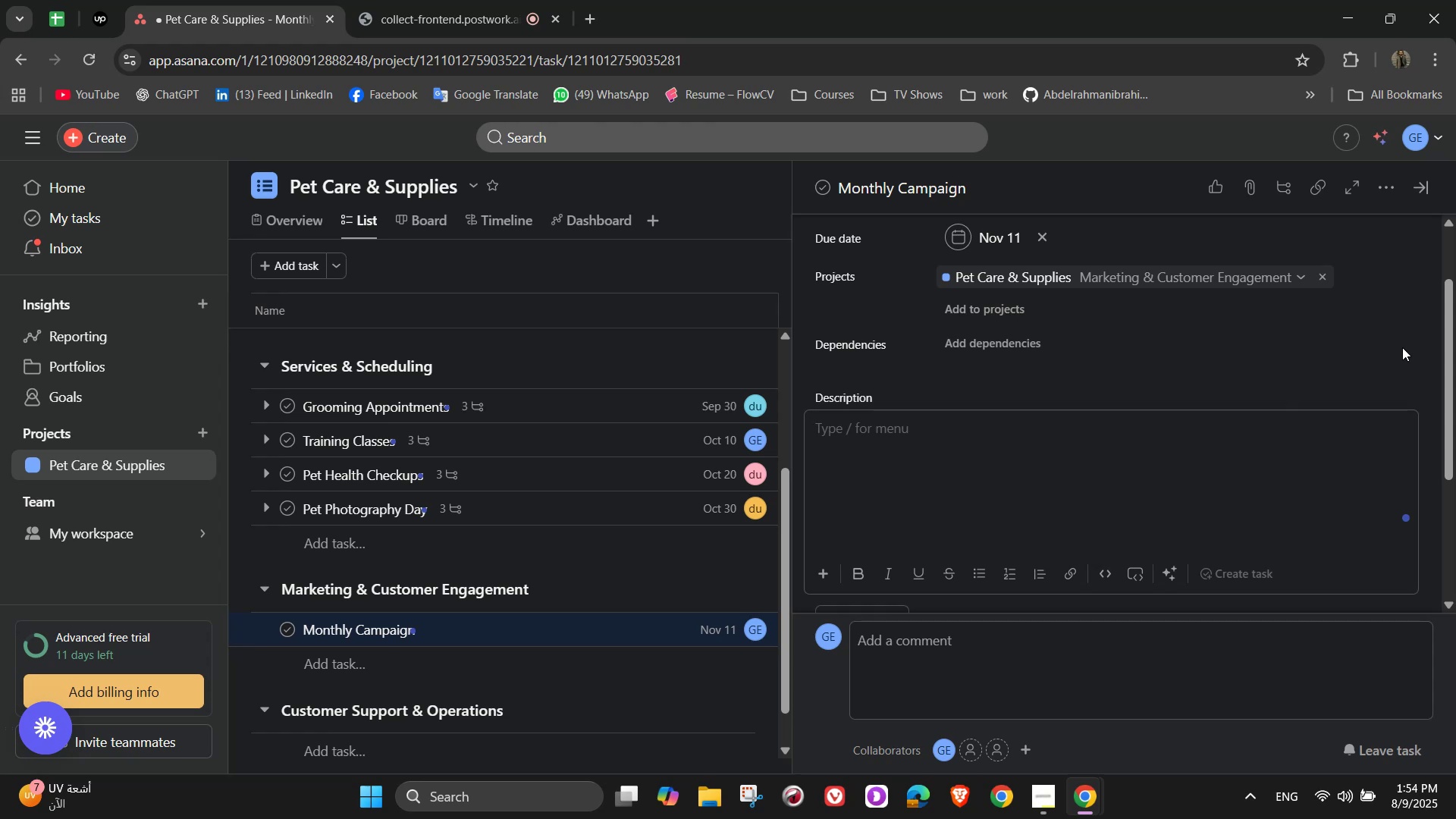 
hold_key(key=ShiftLeft, duration=1.54)
 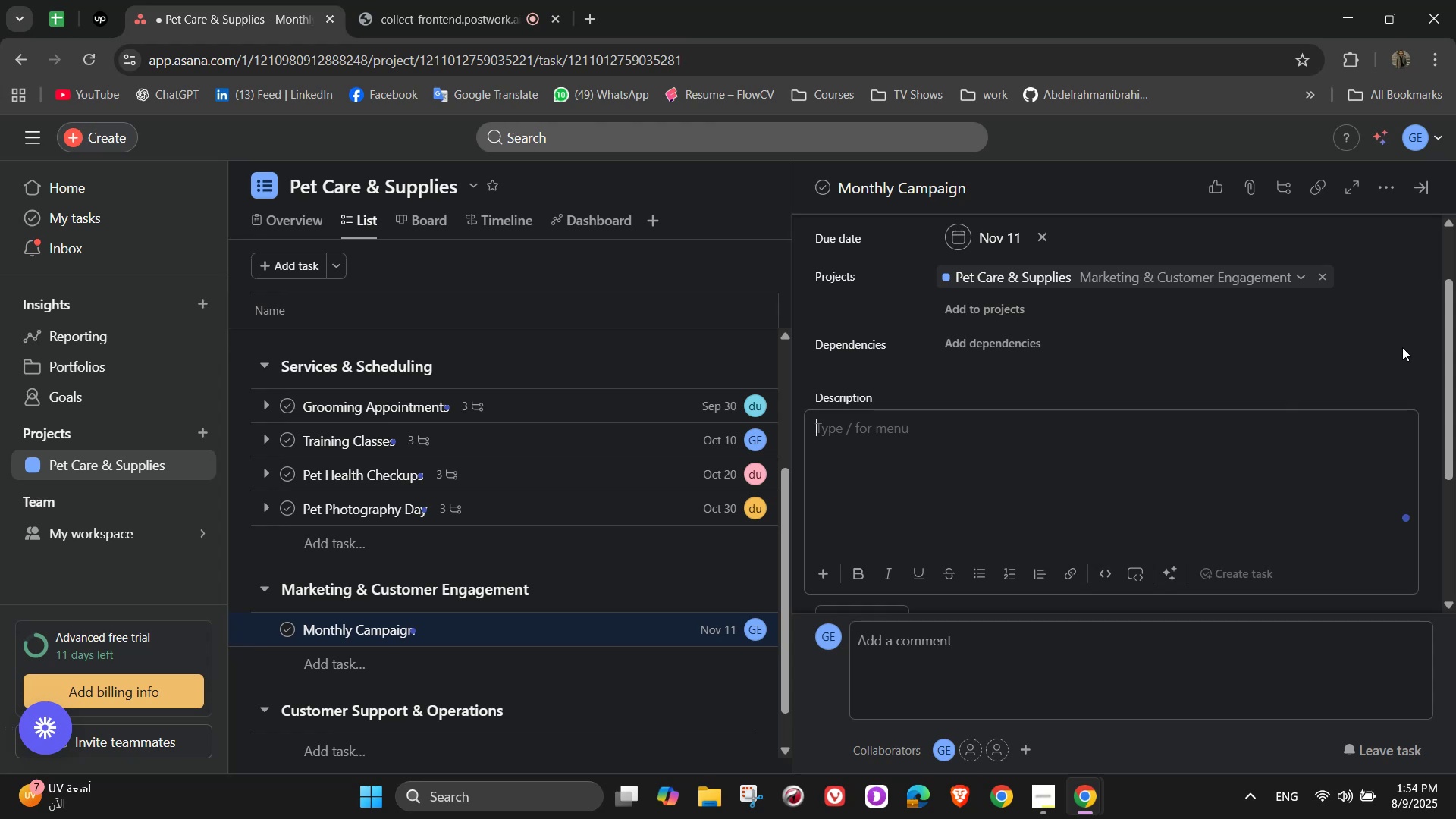 
hold_key(key=ShiftLeft, duration=1.53)
 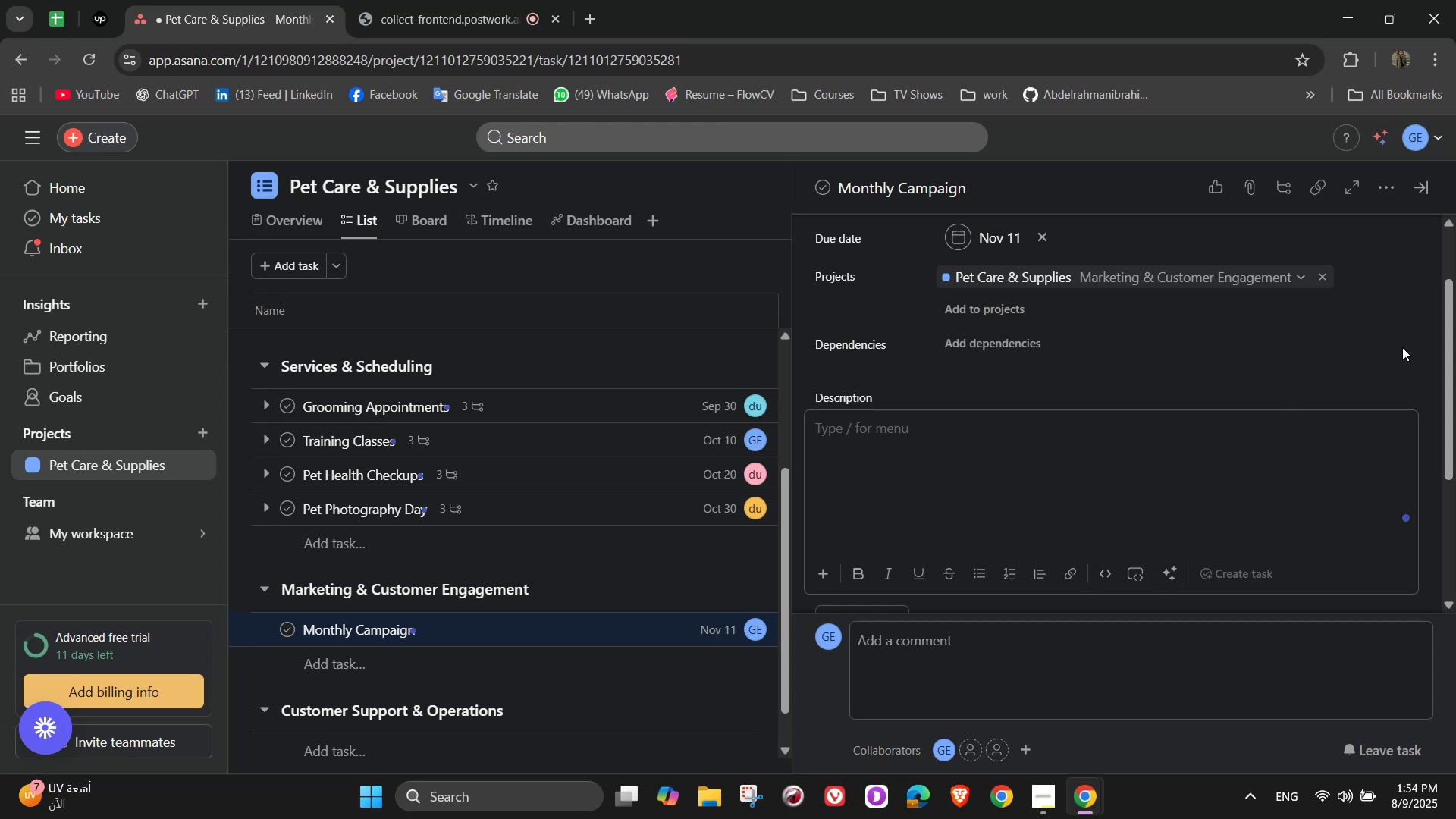 
hold_key(key=ShiftLeft, duration=1.53)
 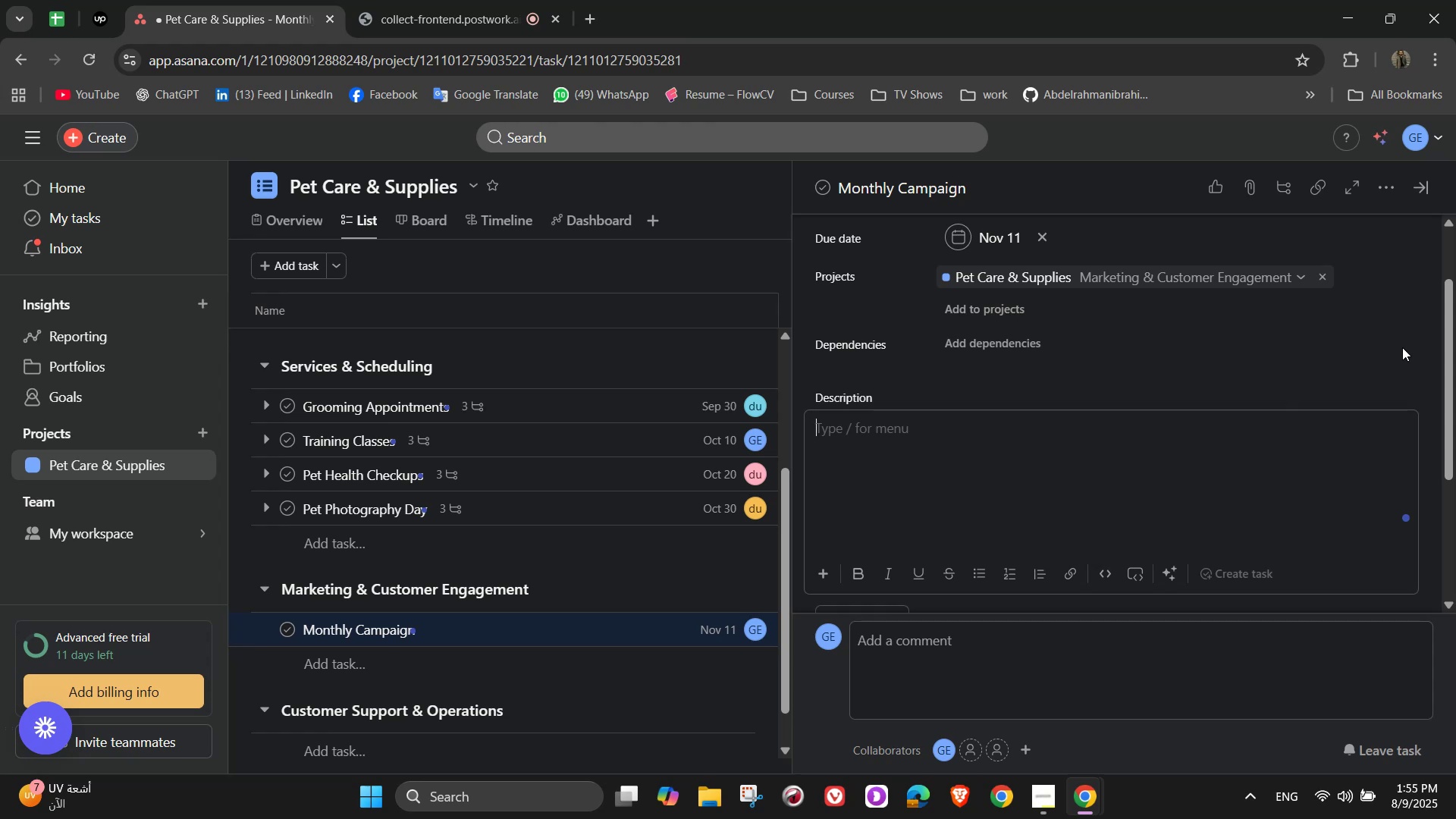 
hold_key(key=ShiftLeft, duration=0.83)
 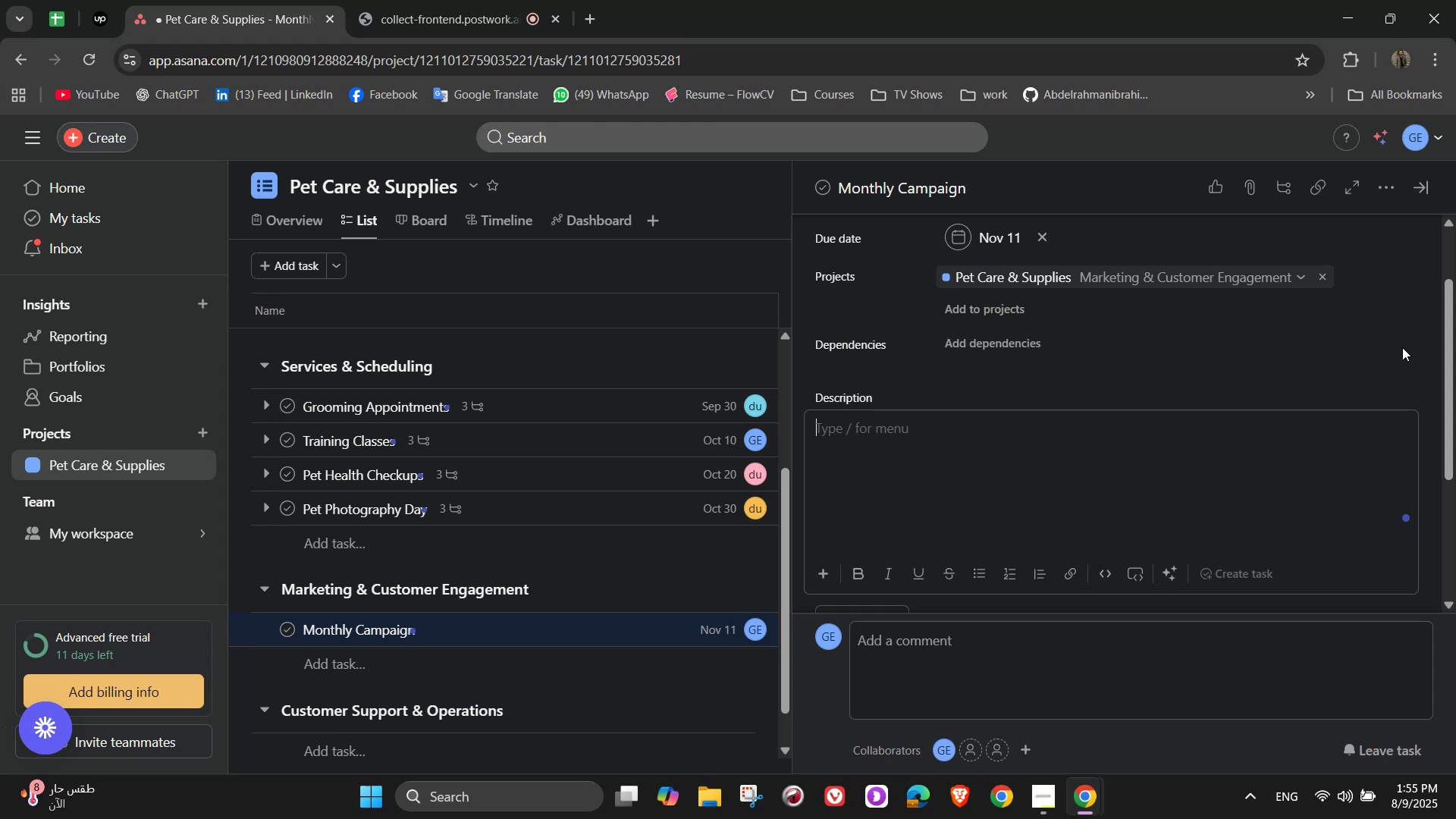 
wait(20.37)
 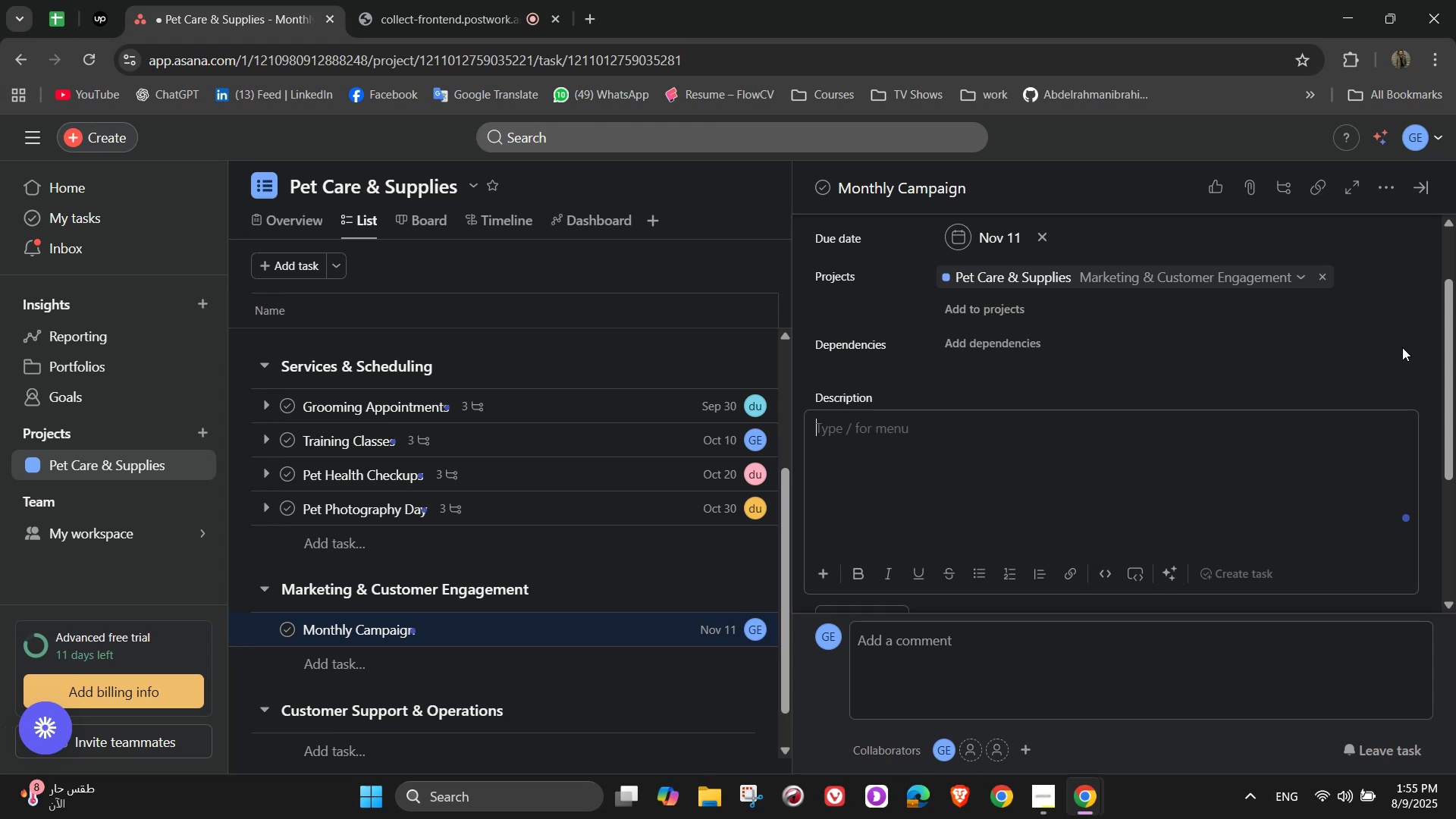 
scroll: coordinate [1402, 347], scroll_direction: up, amount: 1.0
 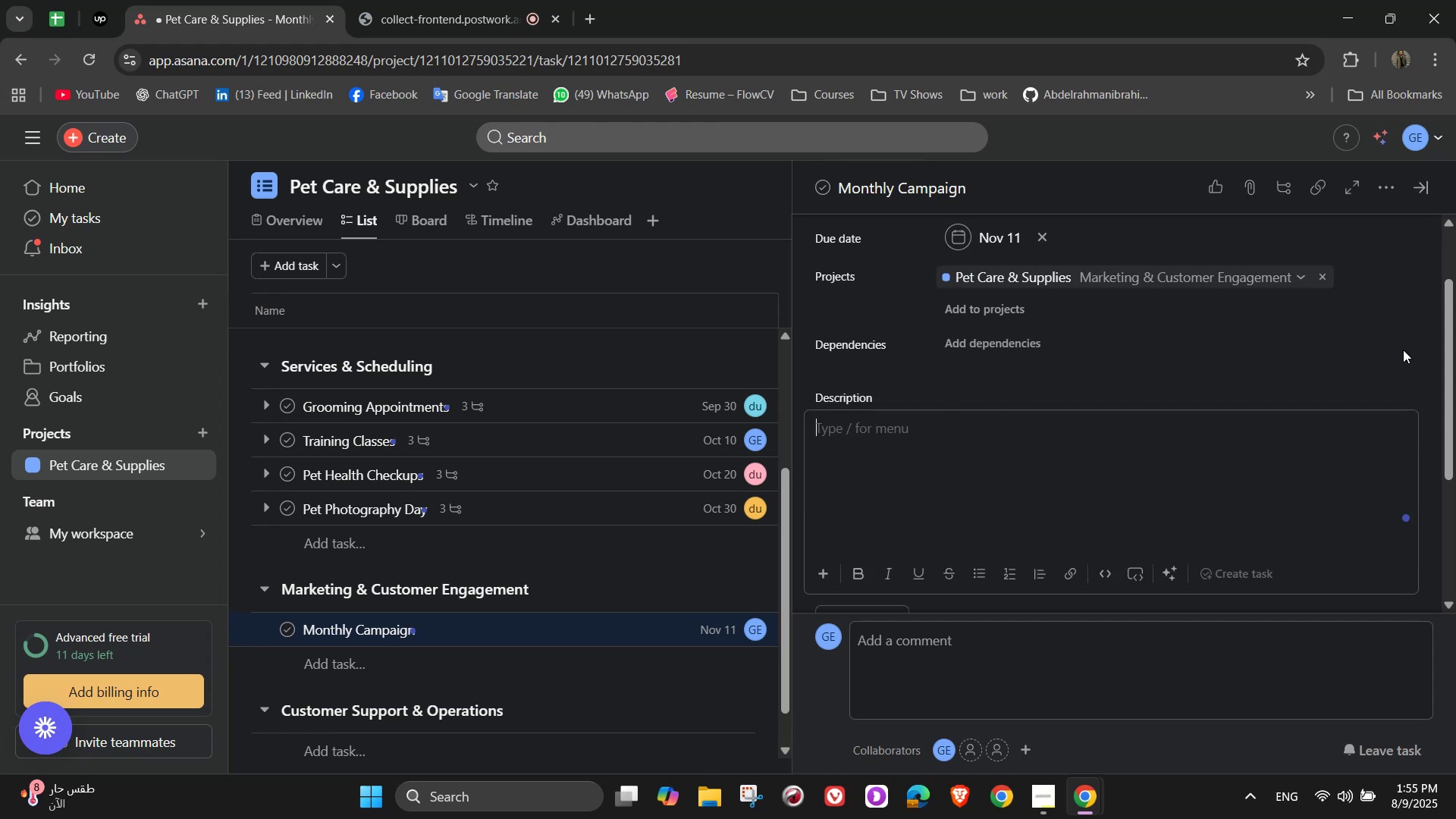 
scroll: coordinate [1403, 350], scroll_direction: none, amount: 0.0
 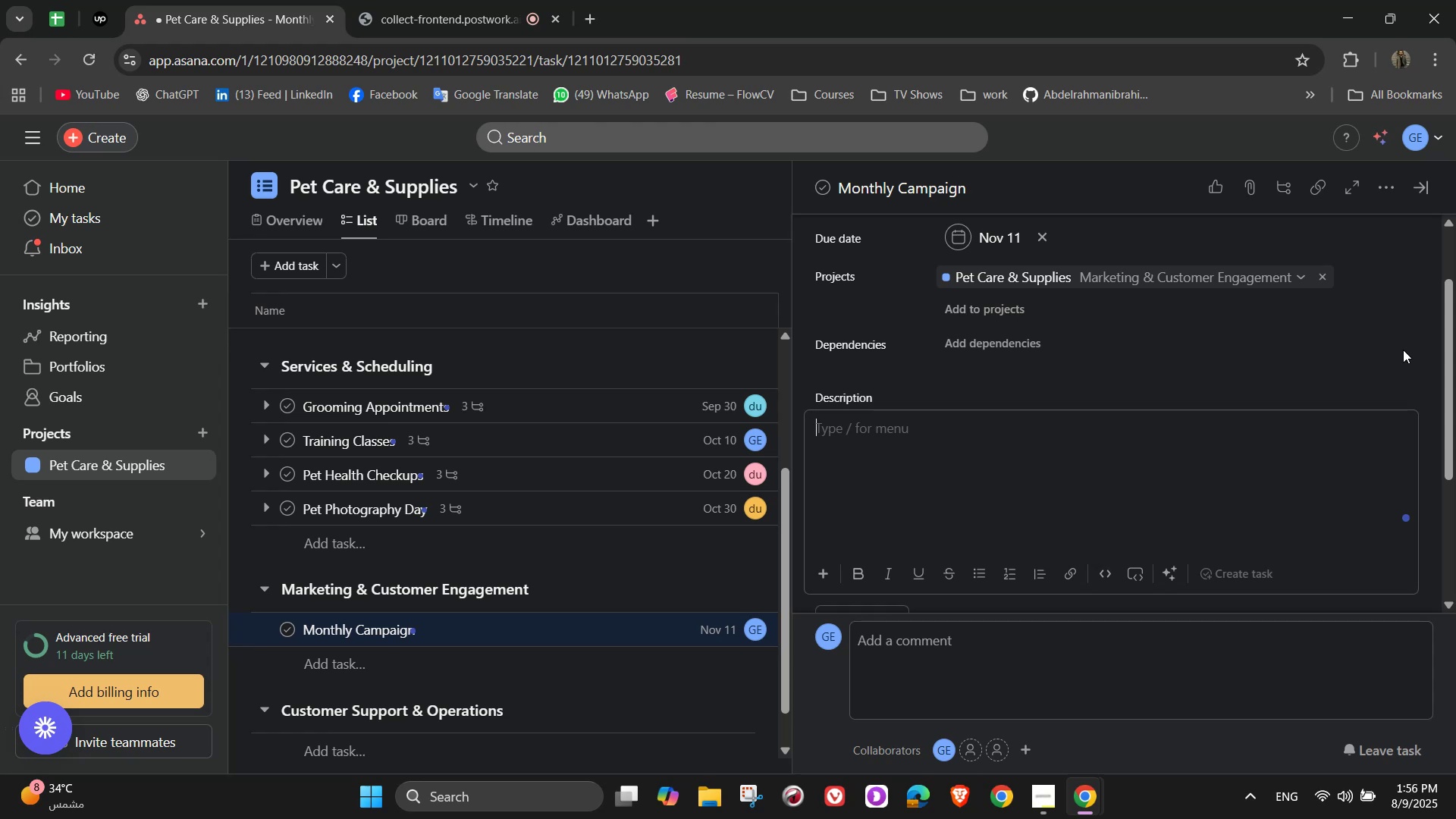 
wait(80.94)
 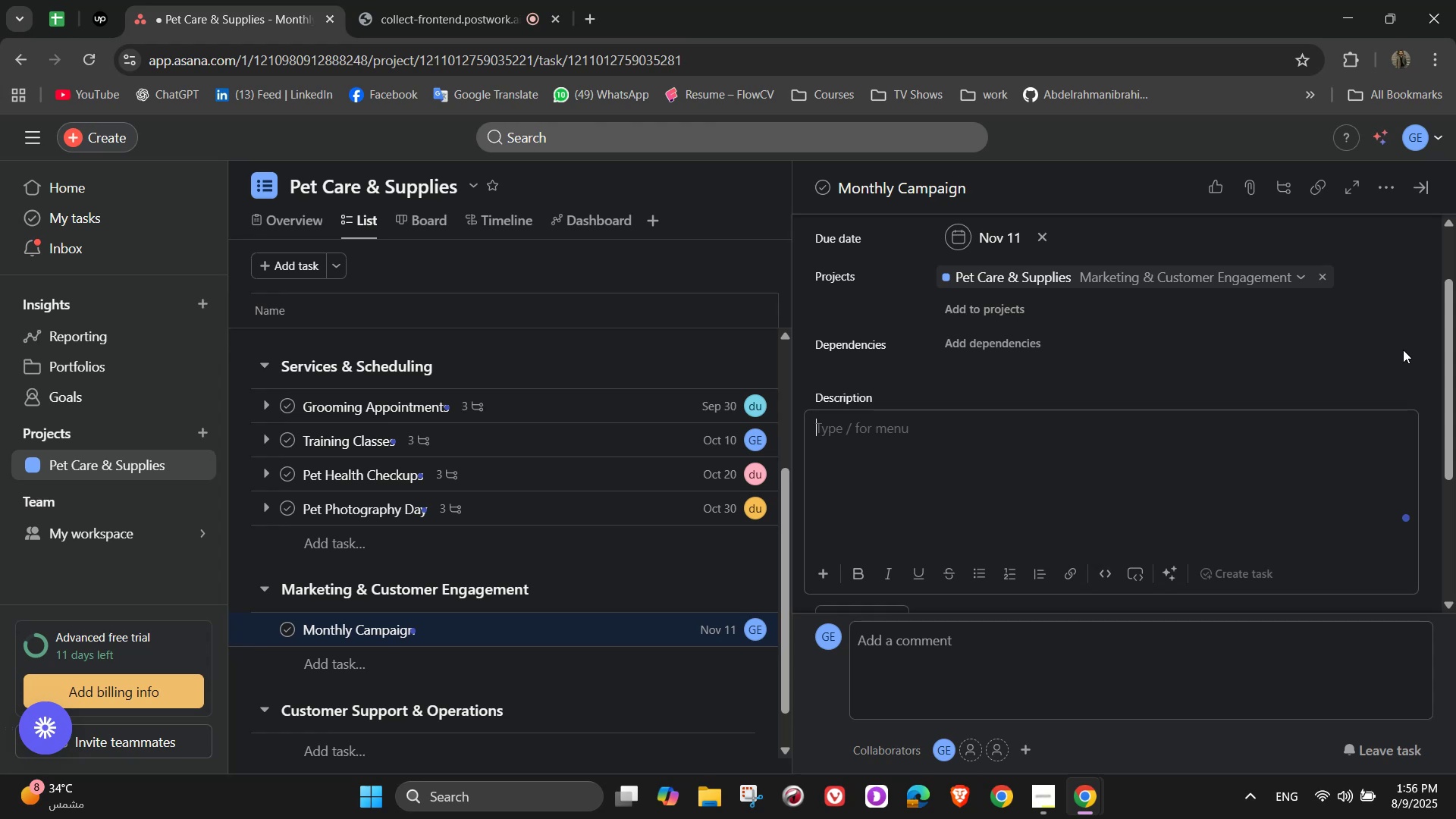 
scroll: coordinate [1205, 351], scroll_direction: up, amount: 3.0
 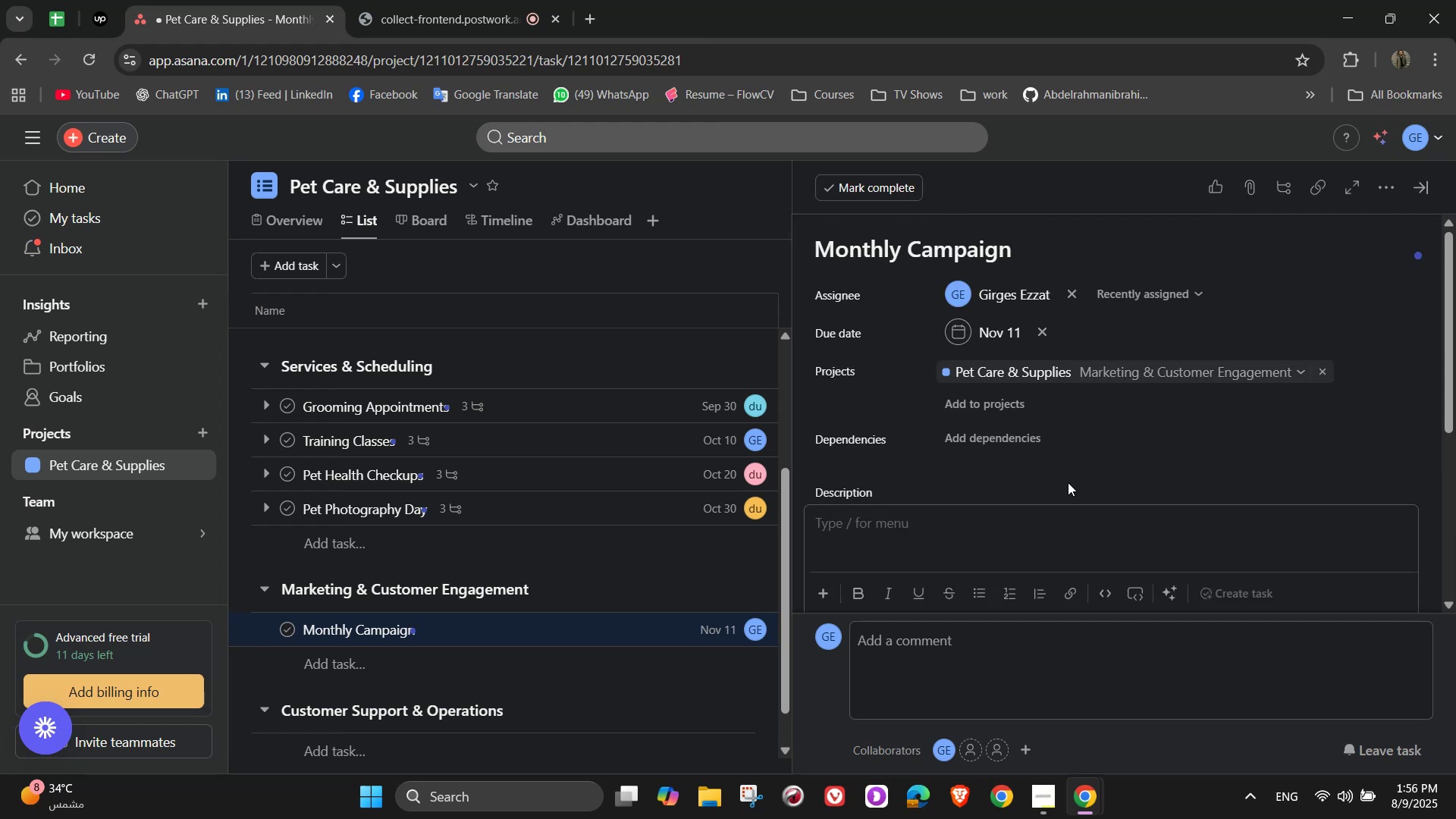 
scroll: coordinate [1121, 471], scroll_direction: down, amount: 1.0
 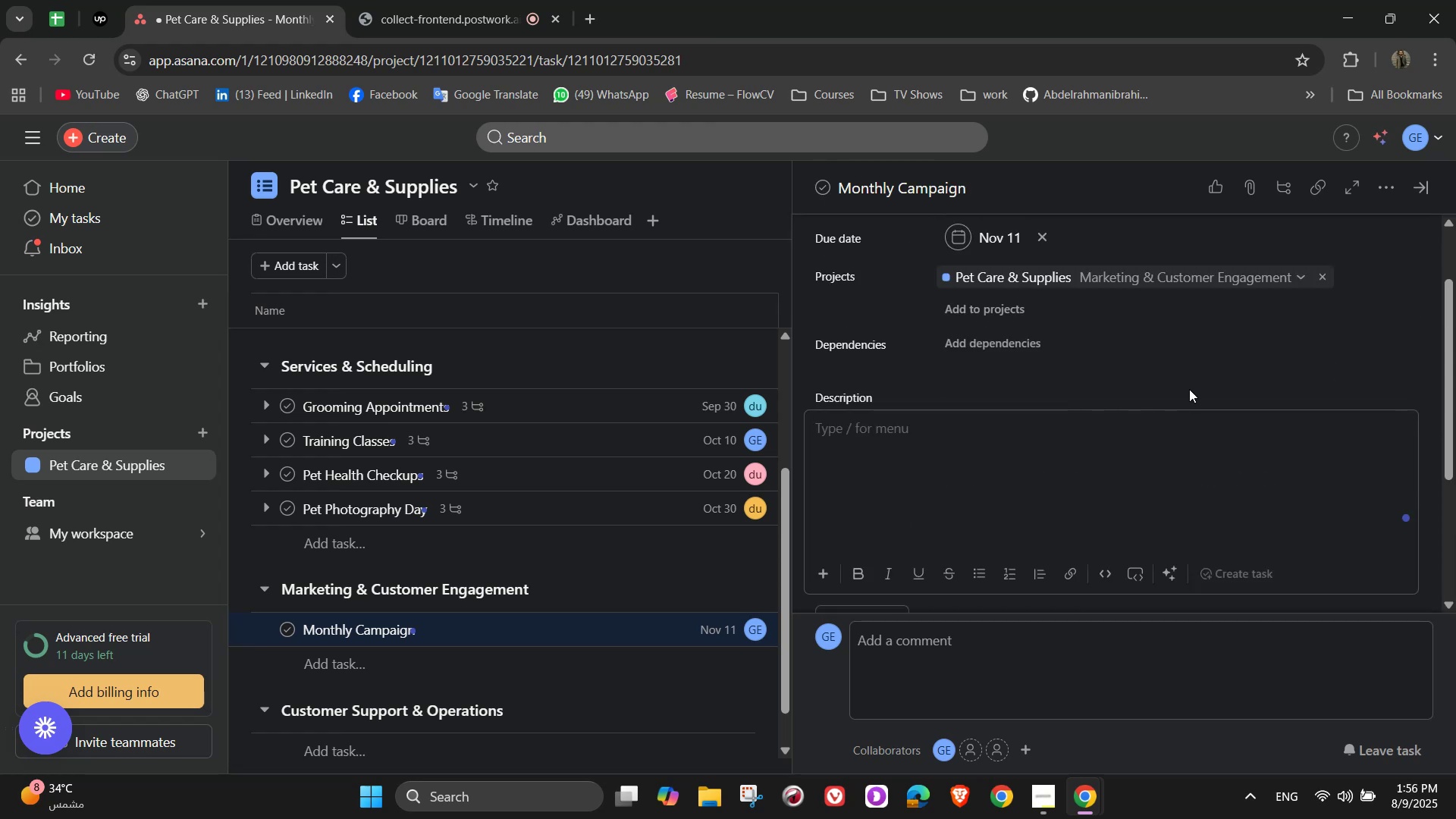 
scroll: coordinate [1189, 389], scroll_direction: up, amount: 3.0
 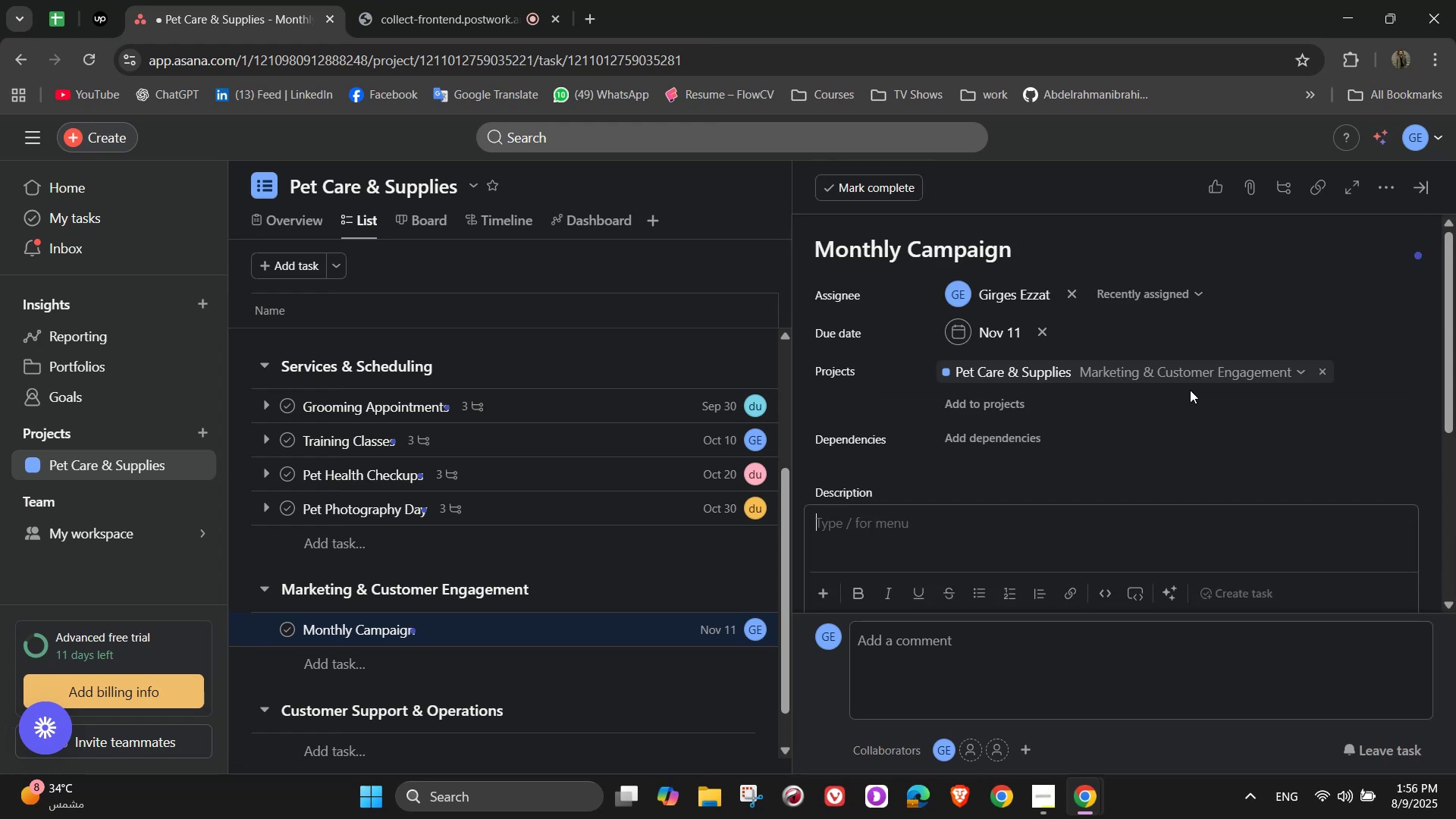 
scroll: coordinate [1190, 390], scroll_direction: down, amount: 3.0
 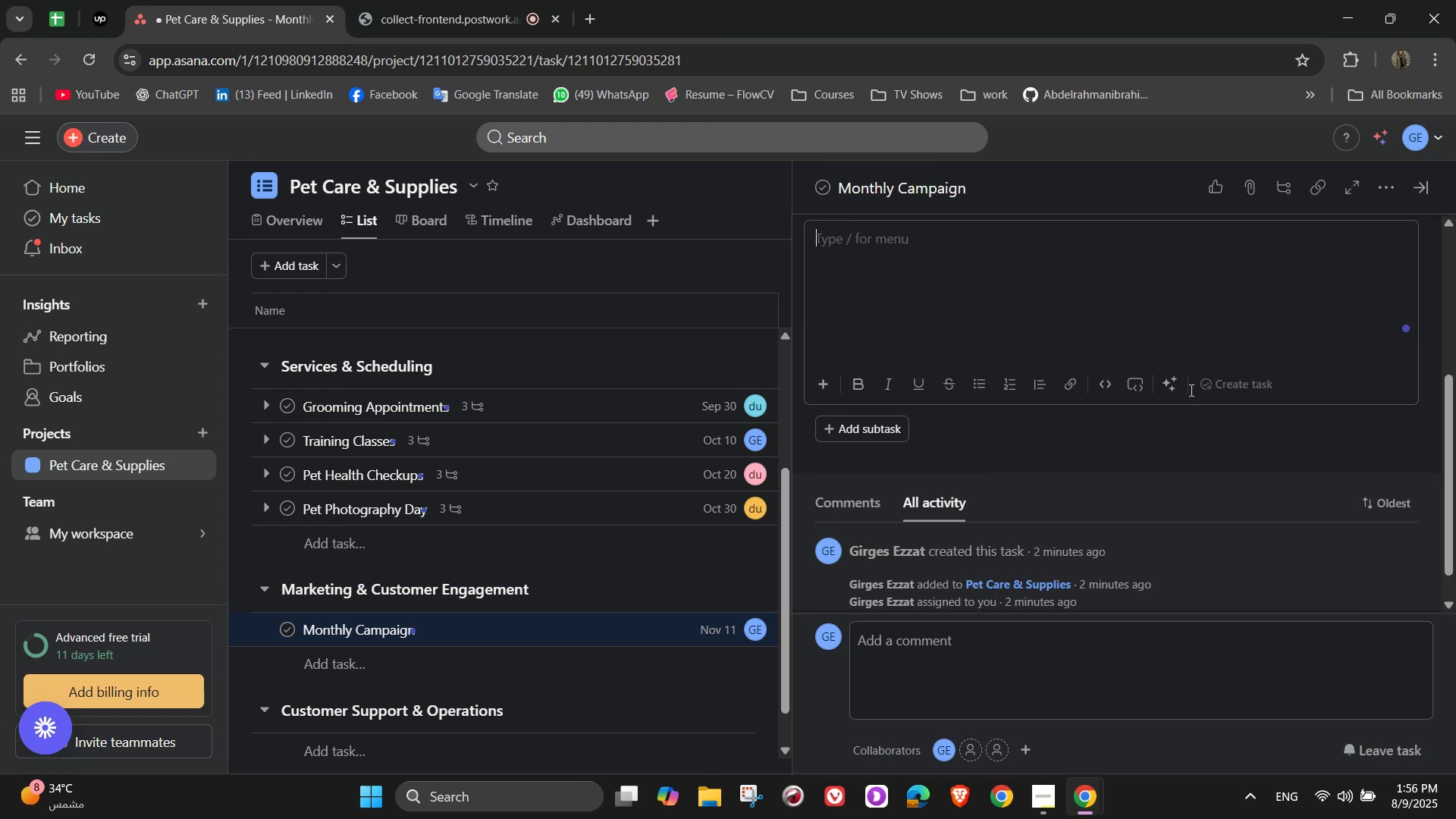 
scroll: coordinate [1306, 347], scroll_direction: up, amount: 4.0
 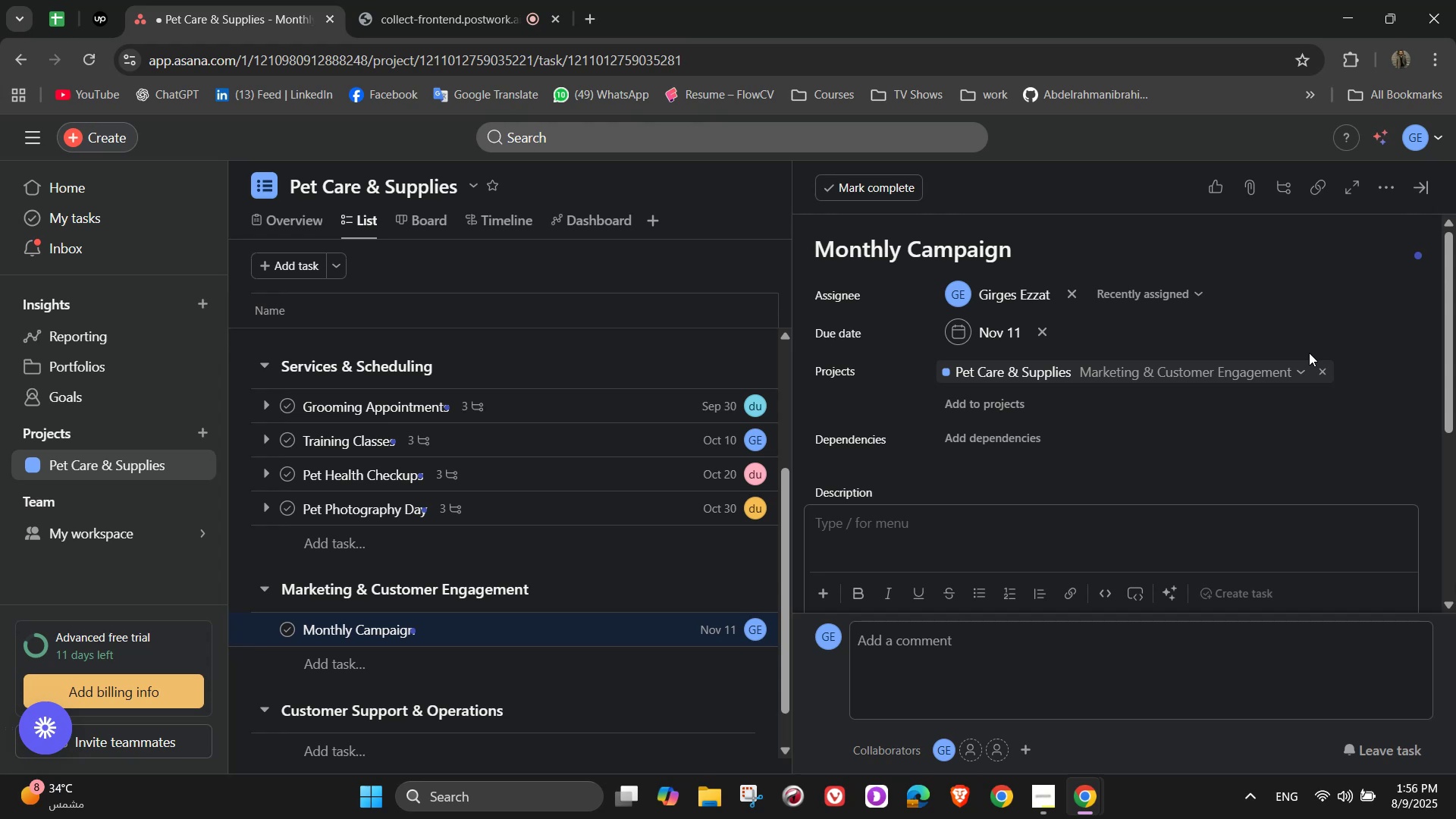 
wait(6.76)
 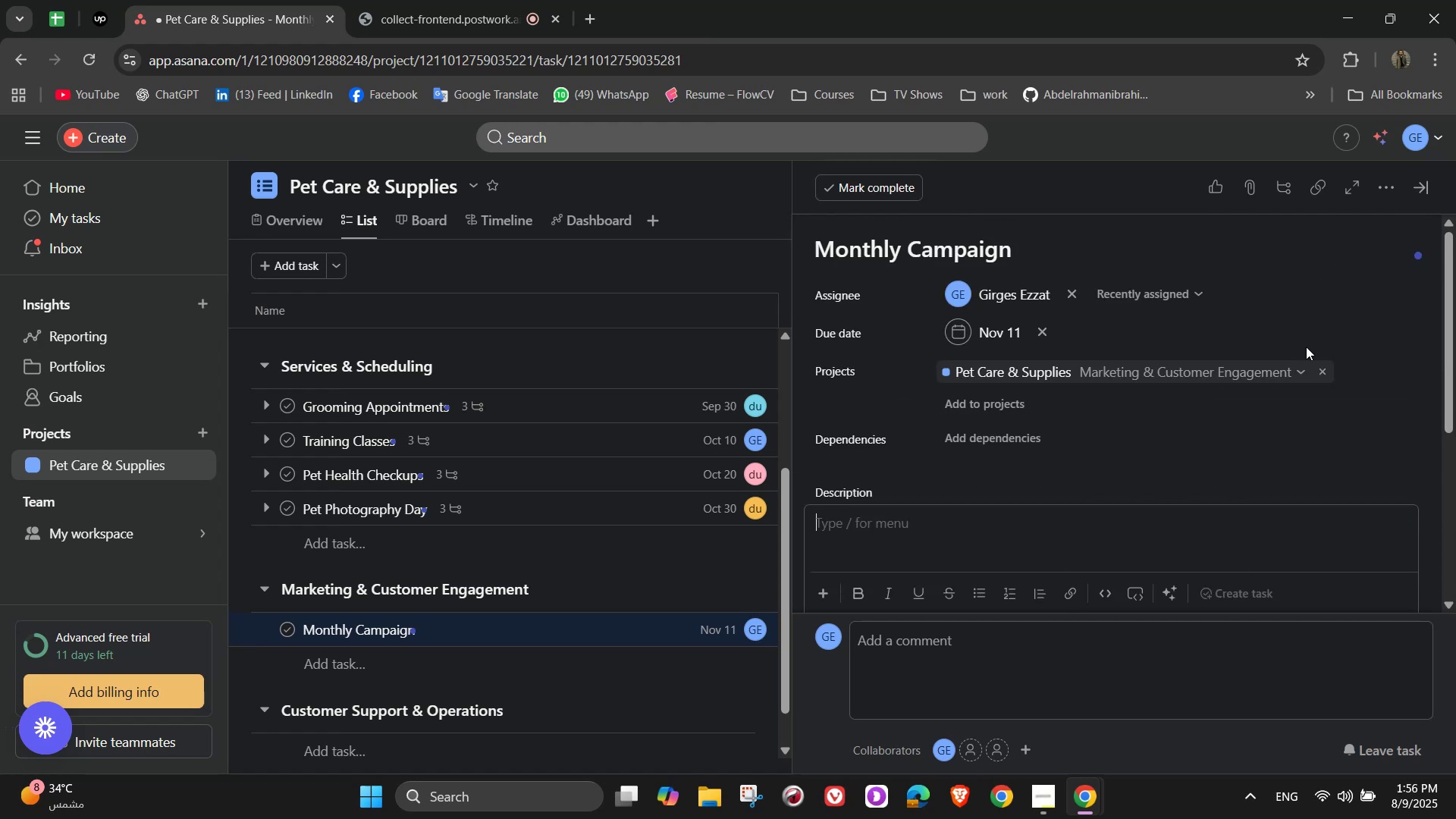 
type(Run themed co)
key(Backspace)
type(ampaigns to)
 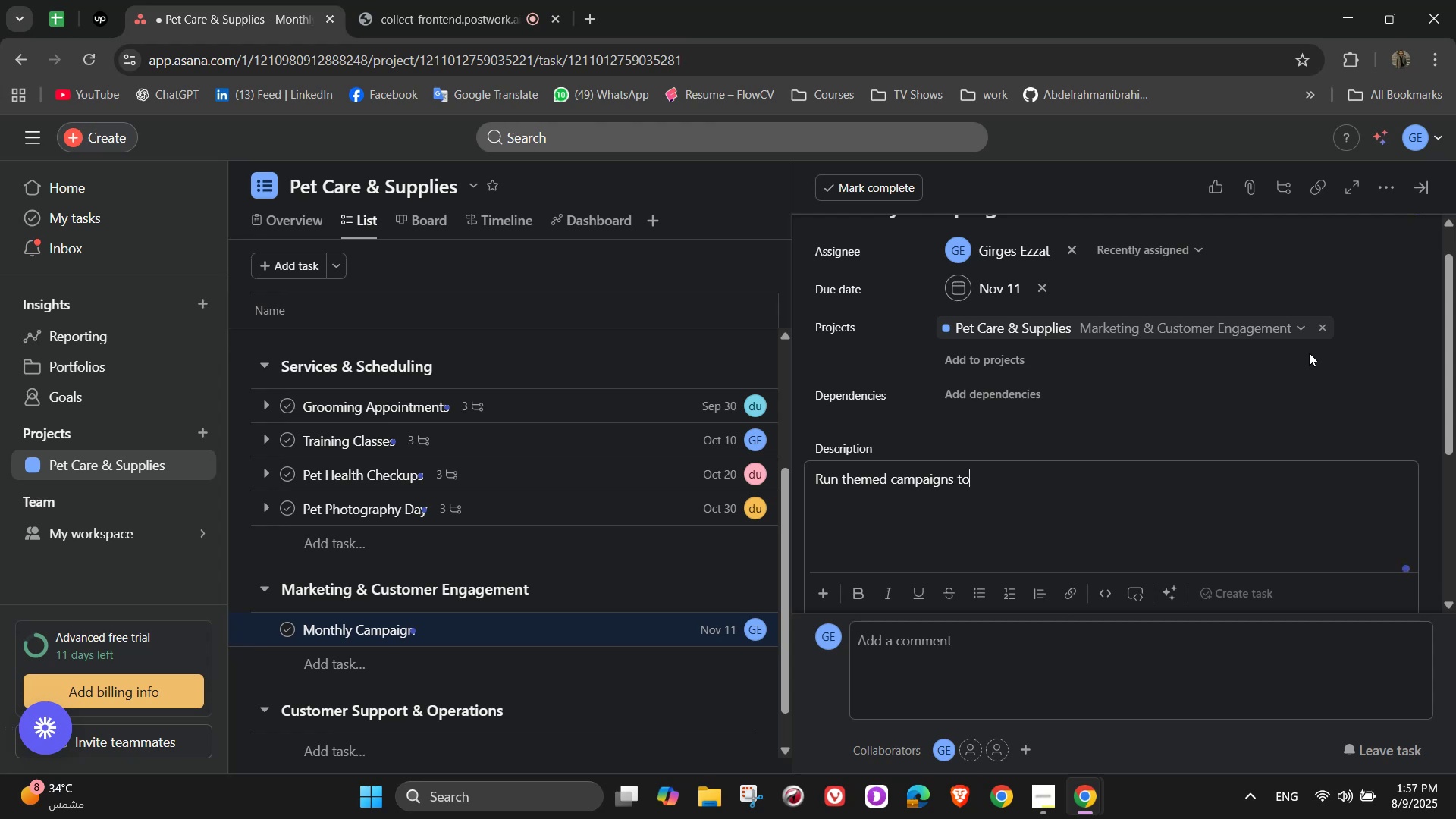 
wait(5.98)
 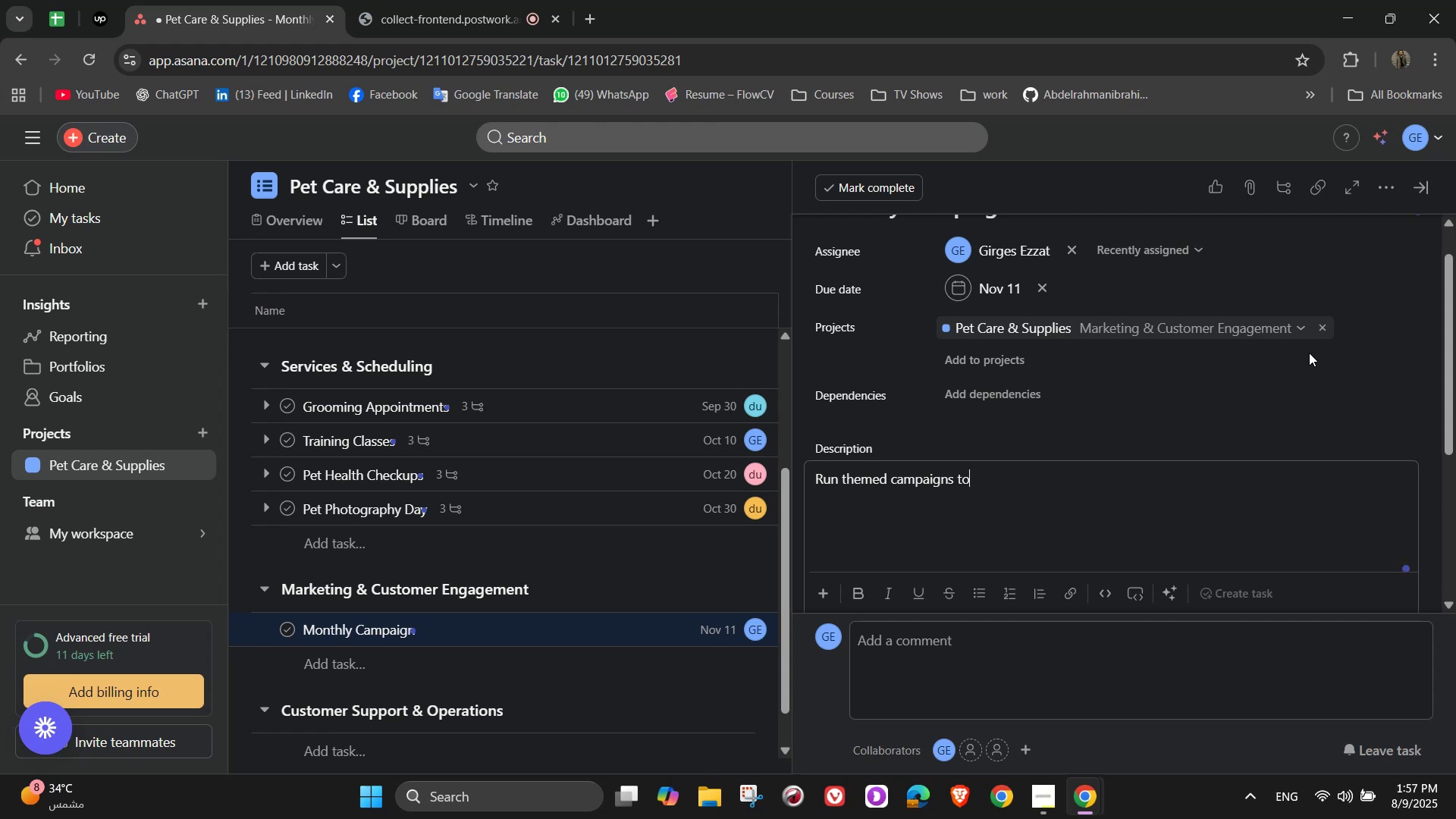 
type( pro)
 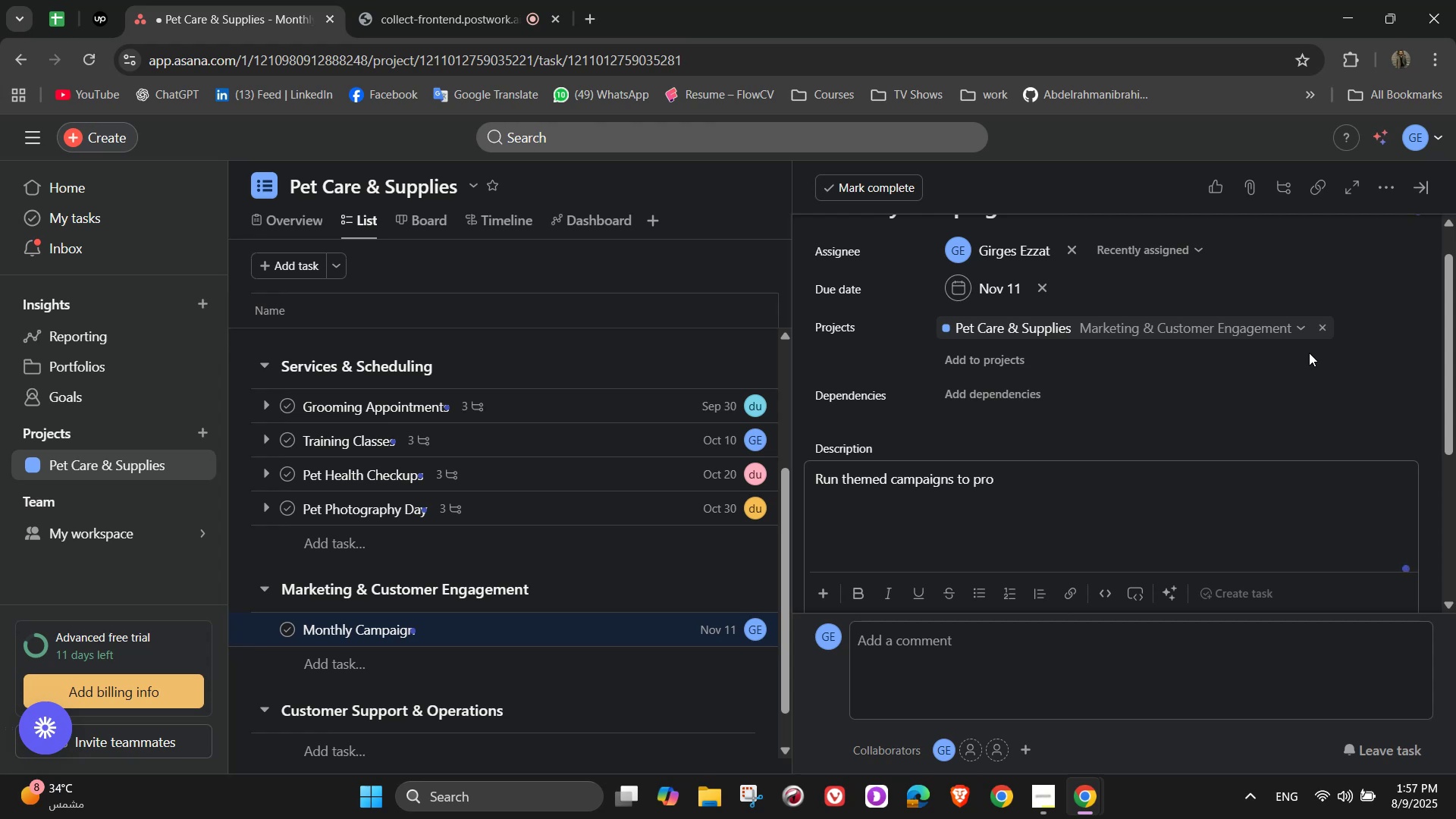 
wait(6.94)
 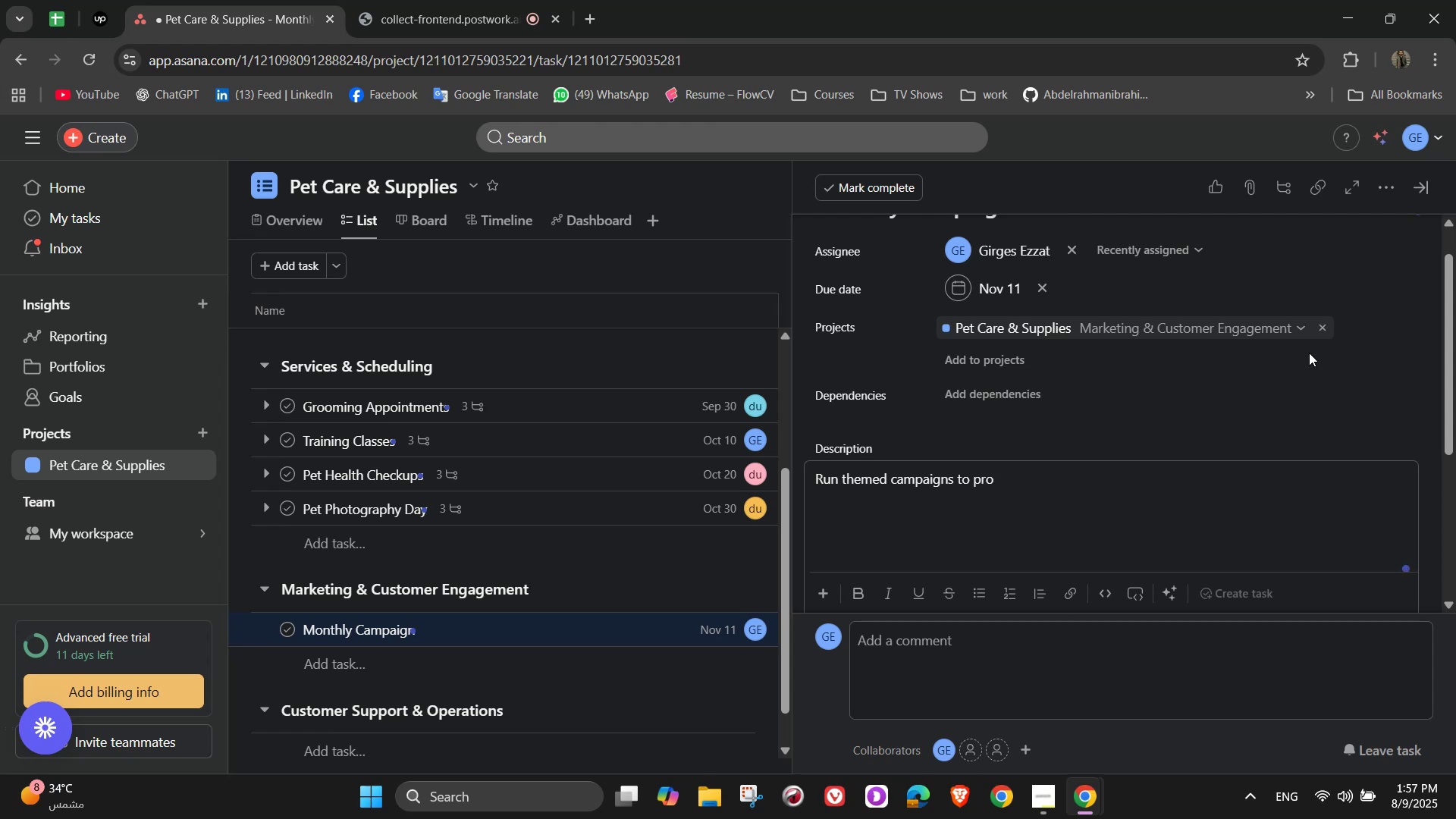 
type(mm)
key(Backspace)
type(ote)
 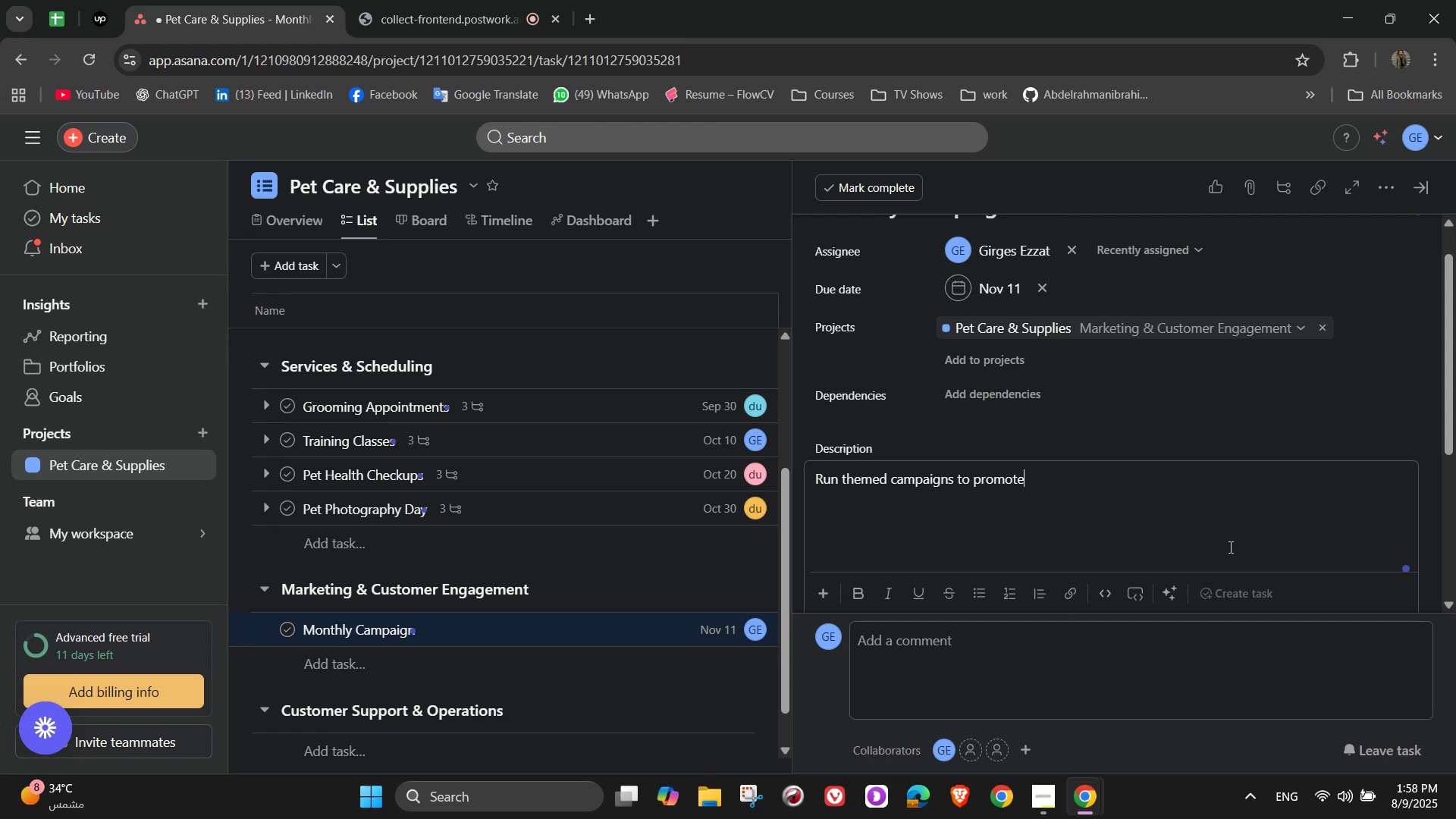 
wait(47.96)
 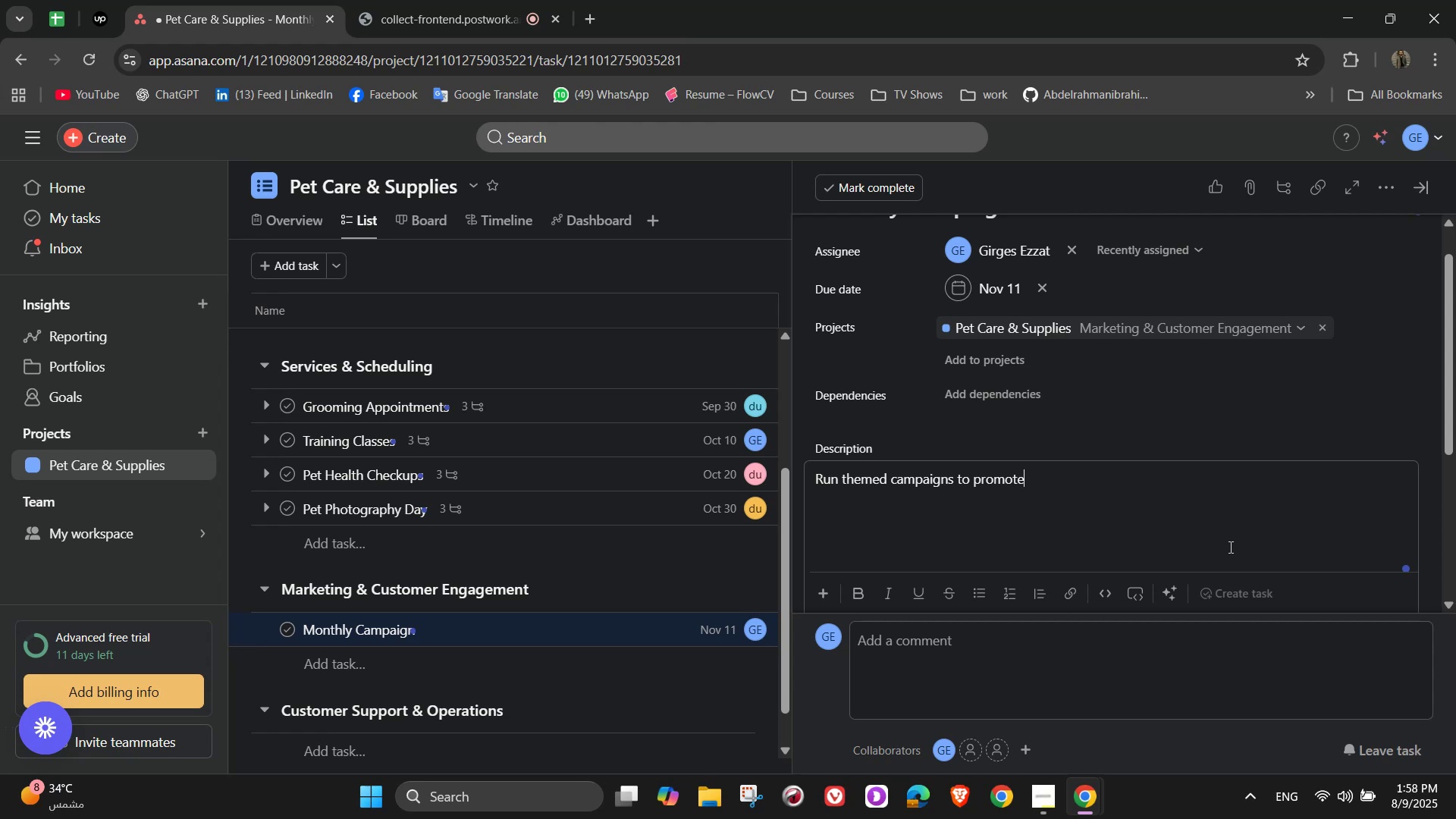 
key(Backspace)
type(e products and services)
 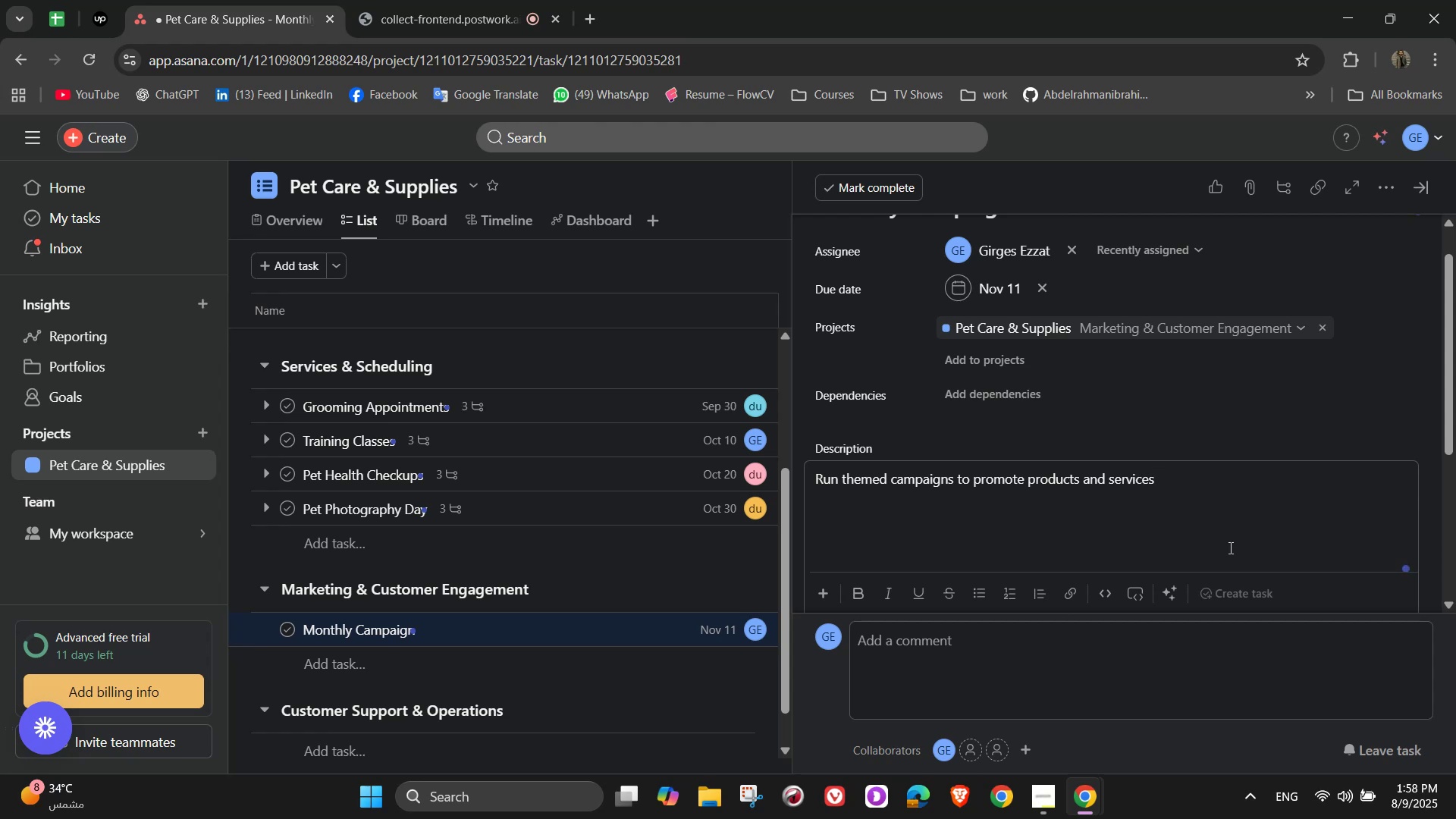 
scroll: coordinate [1233, 558], scroll_direction: up, amount: 2.0
 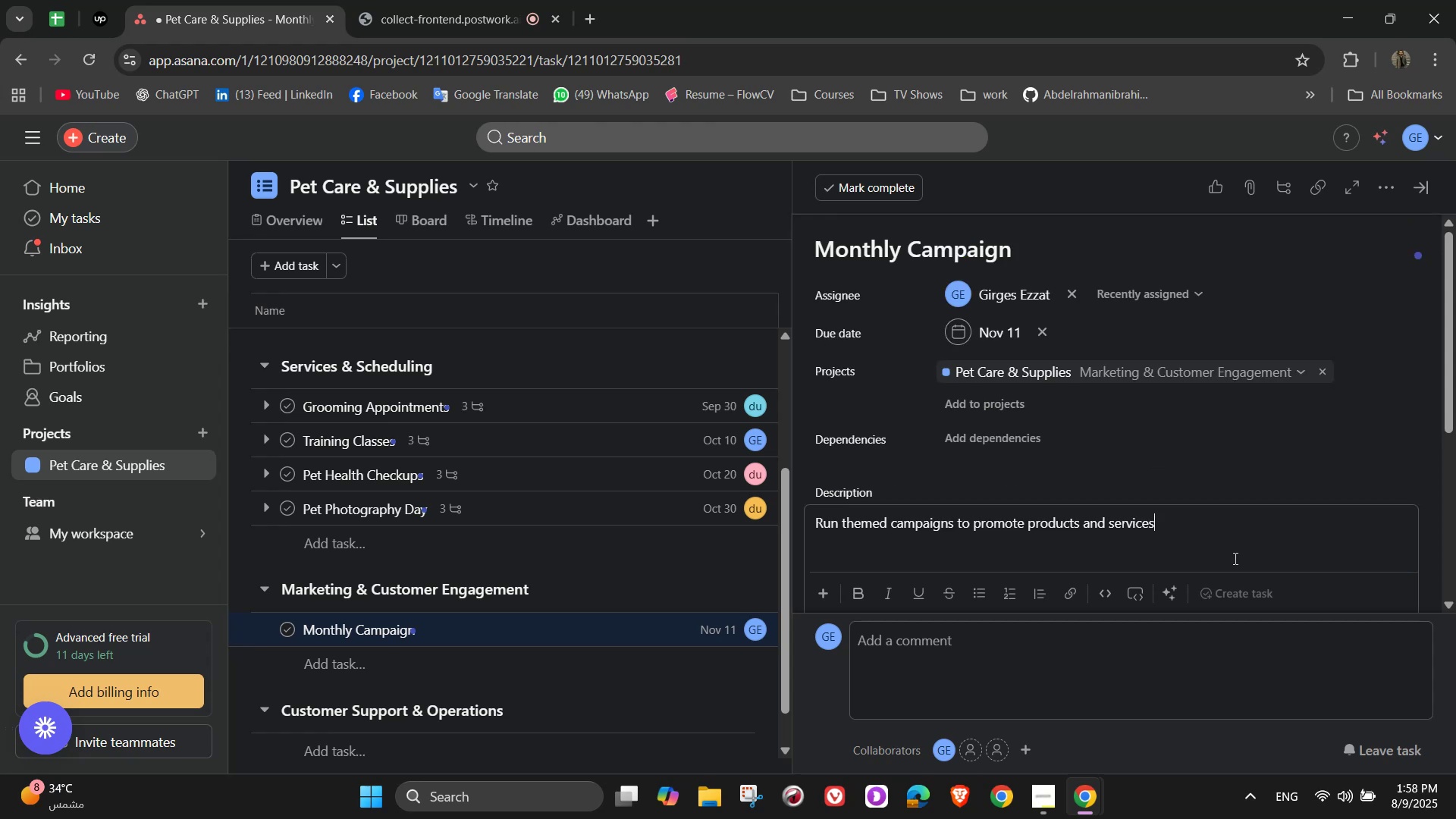 
scroll: coordinate [1127, 527], scroll_direction: down, amount: 3.0
 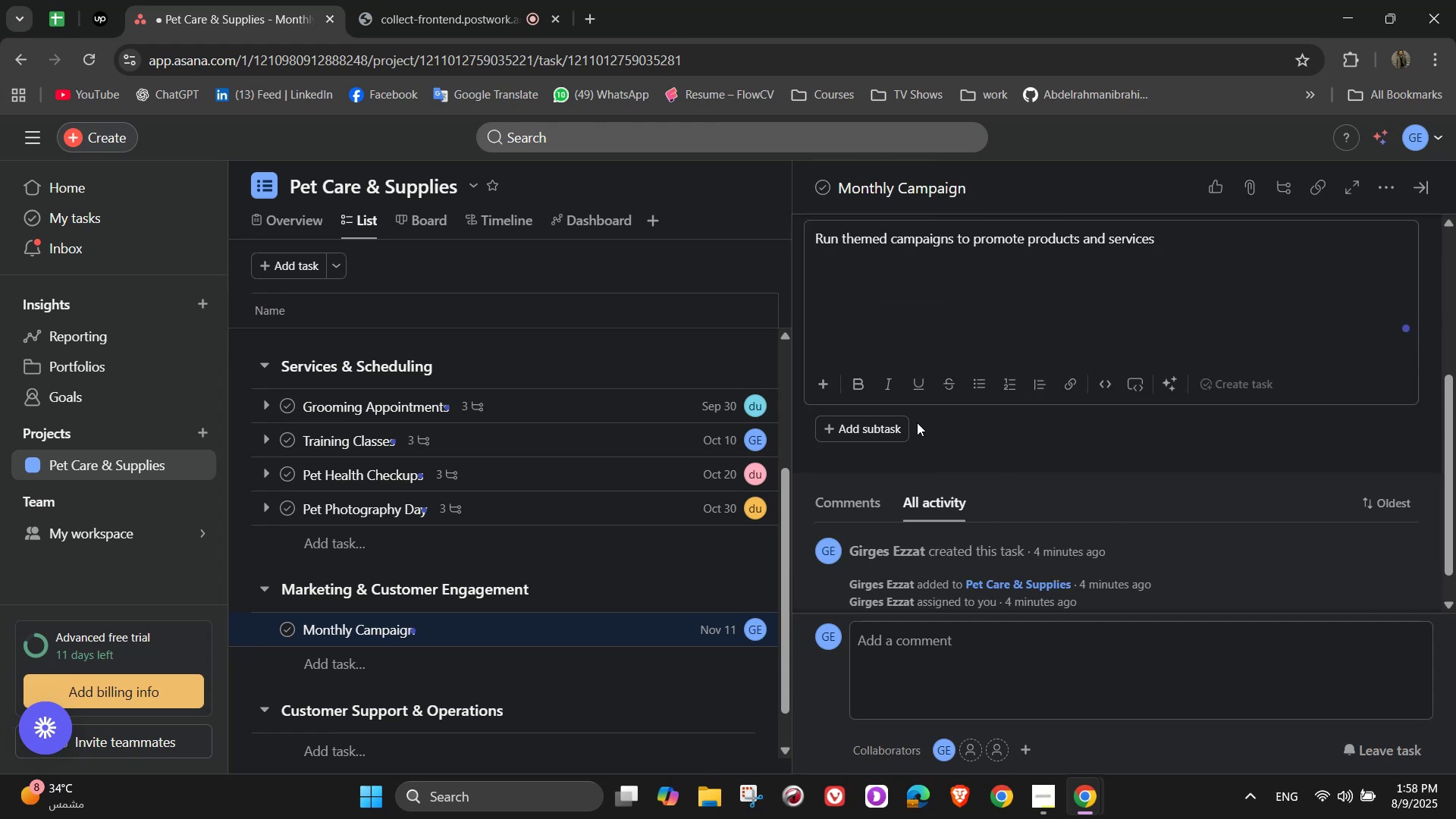 
left_click([917, 421])
 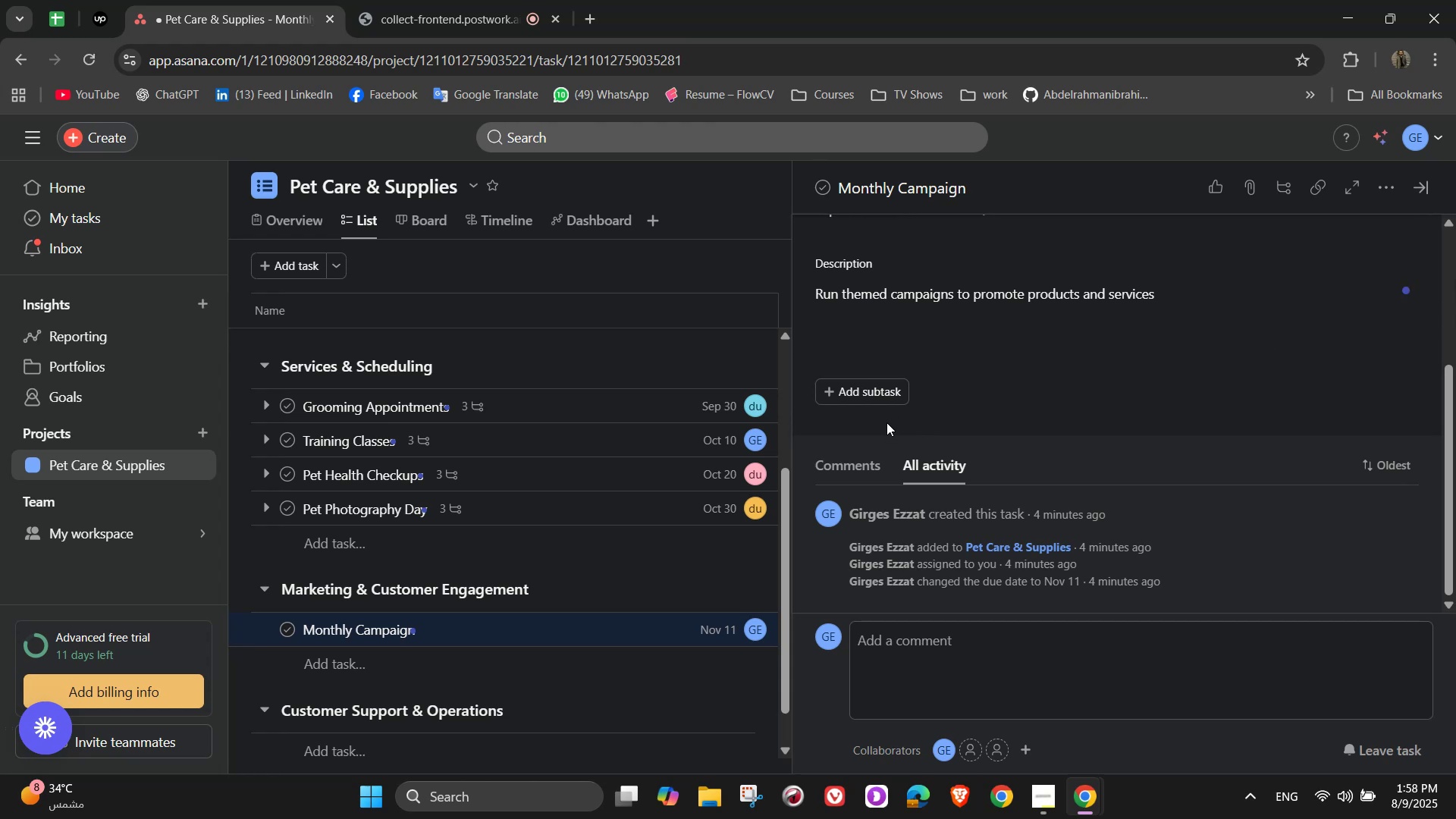 
left_click([886, 394])
 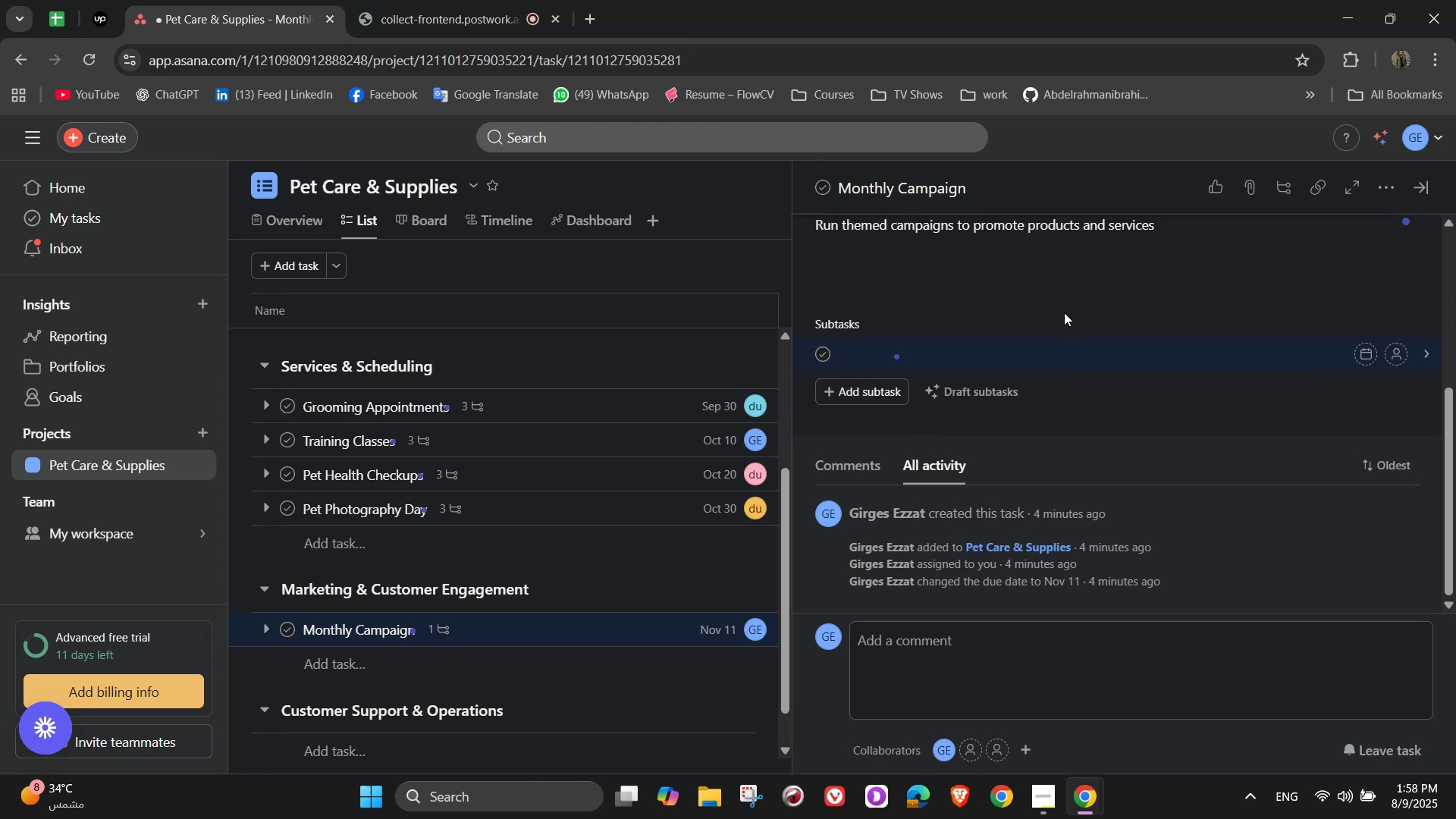 
type(Plan )
 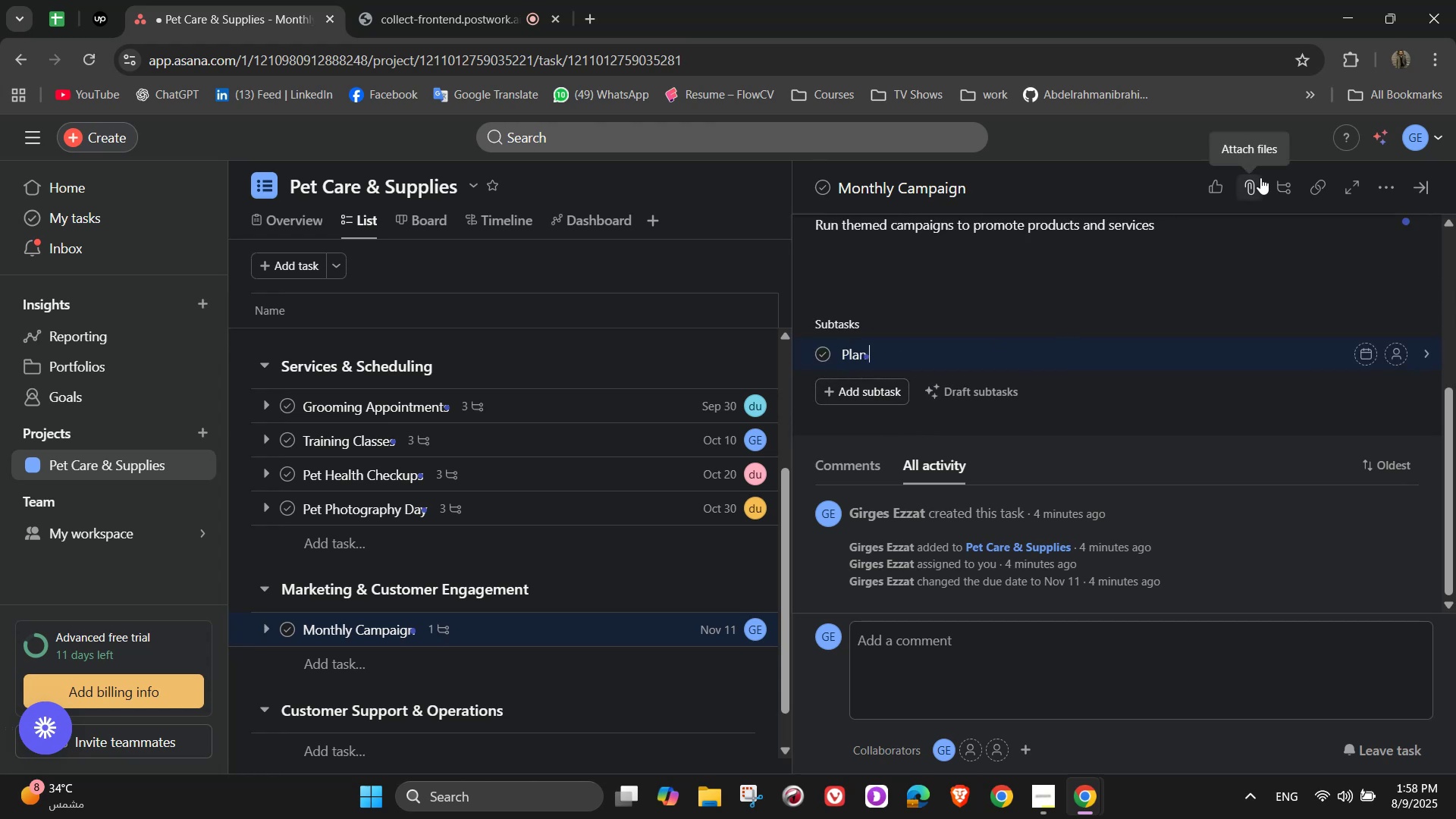 
hold_key(key=ShiftLeft, duration=1.5)
 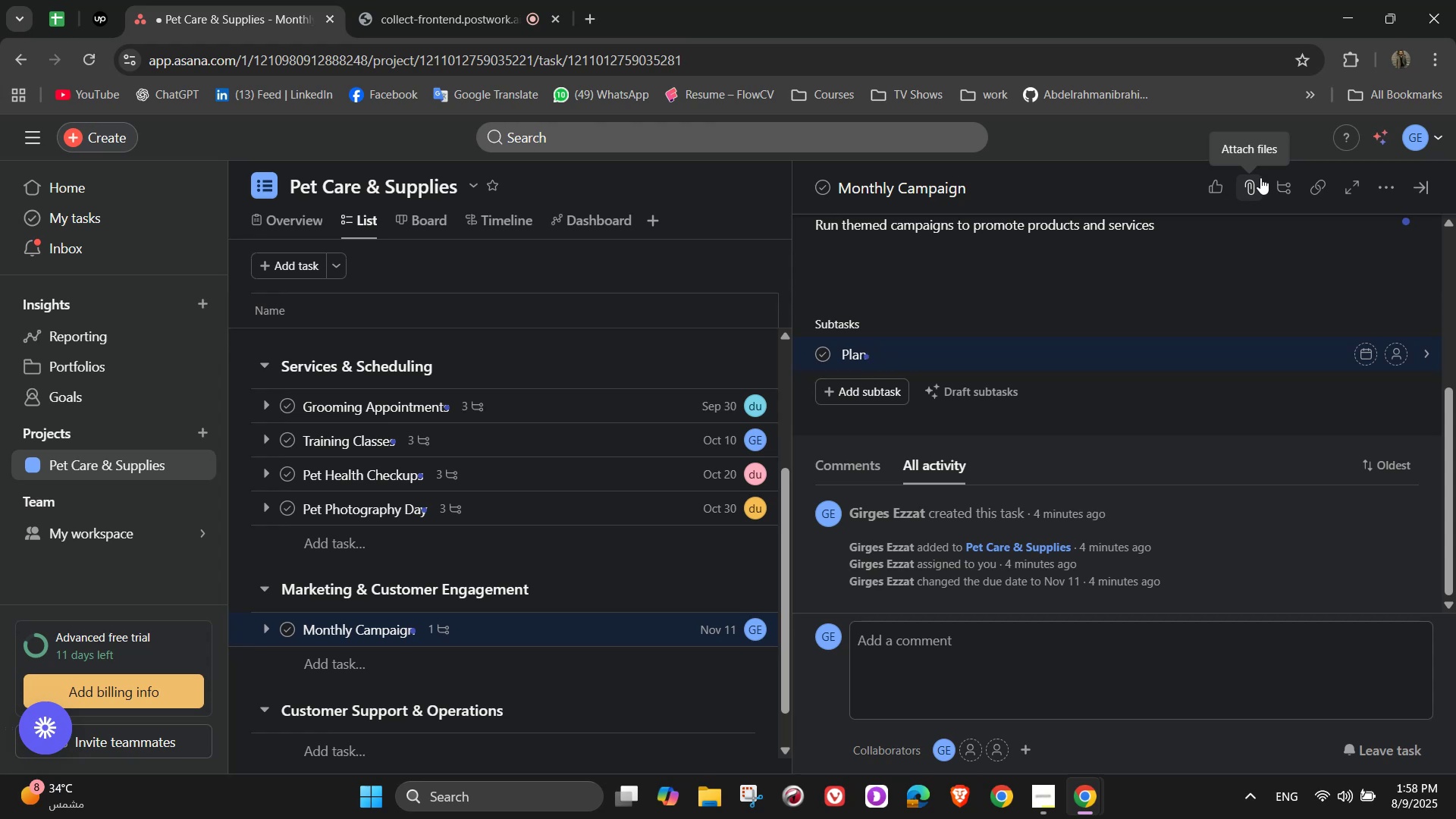 
type(So)
key(Backspace)
key(Backspace)
type(social media content)
 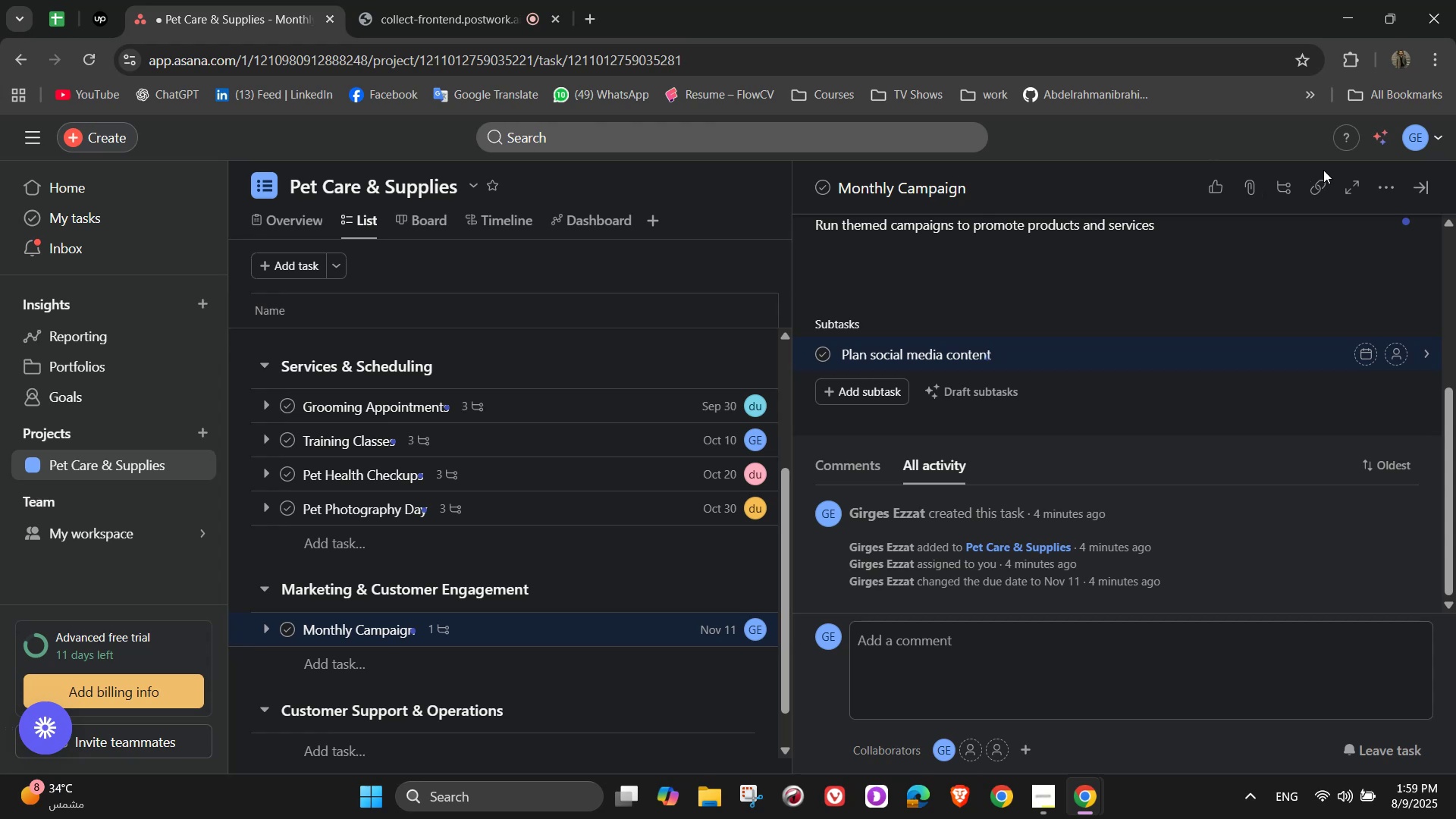 
key(Enter)
 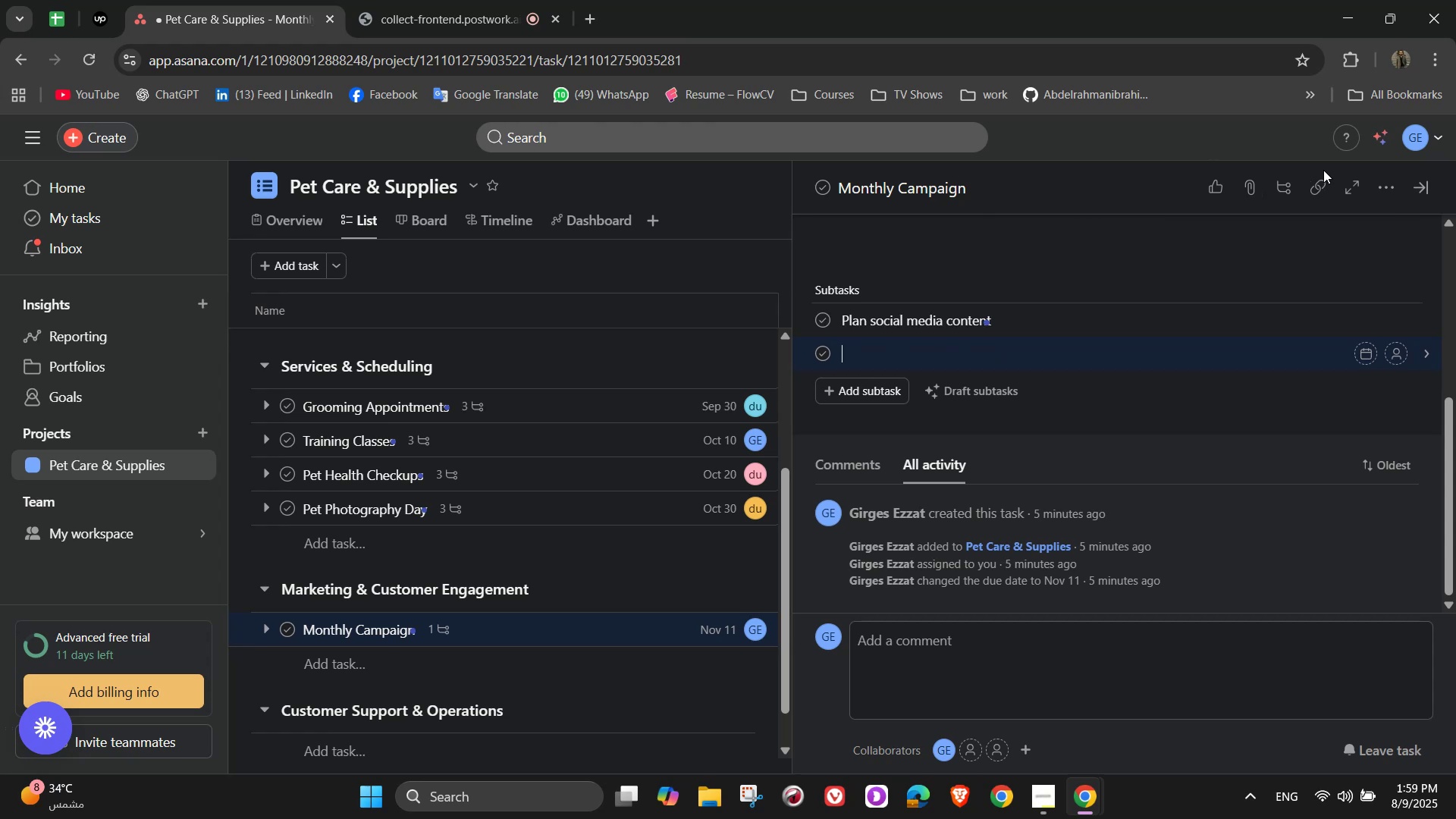 
type(Posr)
key(Backspace)
type(t pet to)
key(Backspace)
type(ip and promotions)
 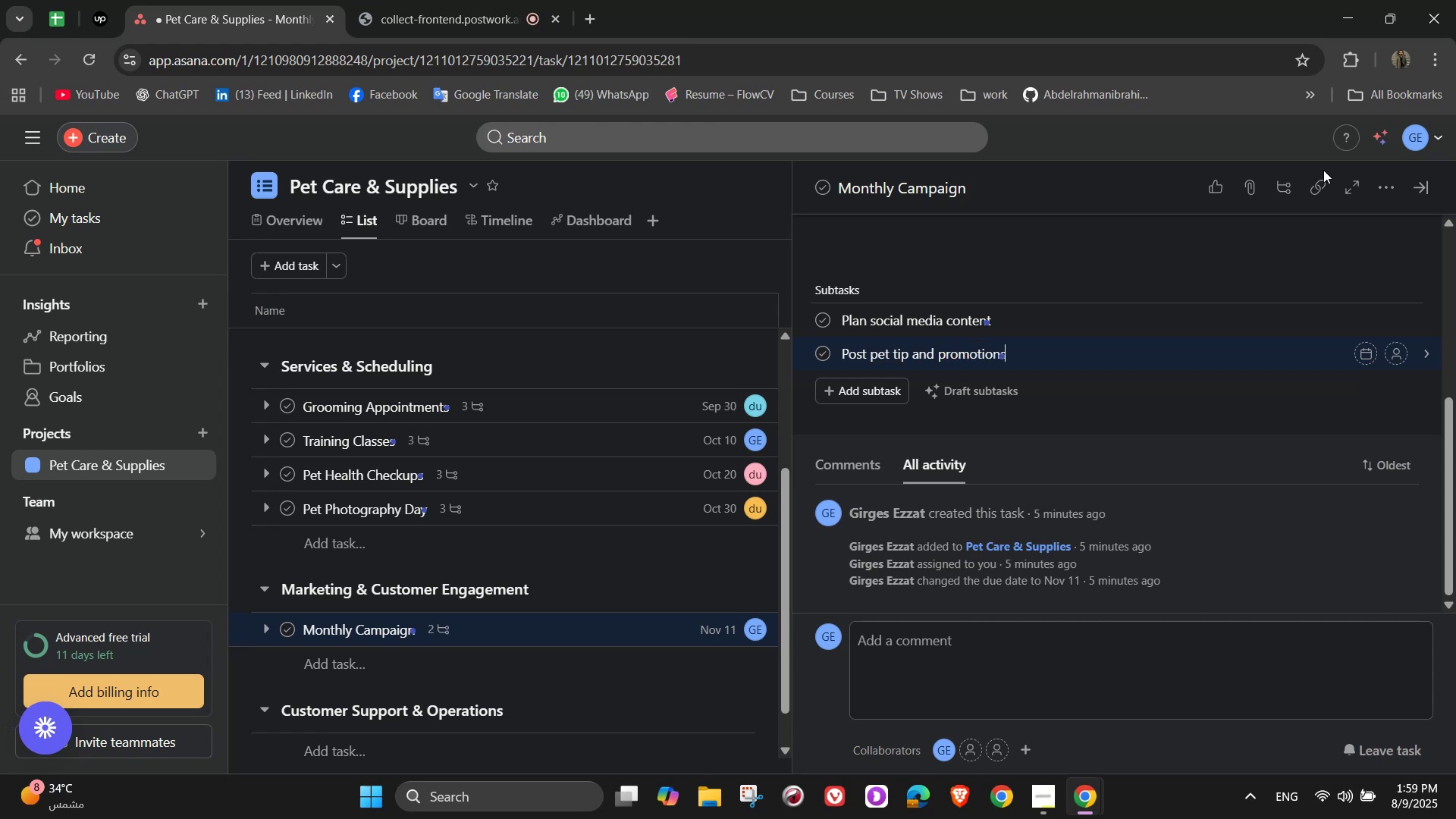 
key(Enter)
 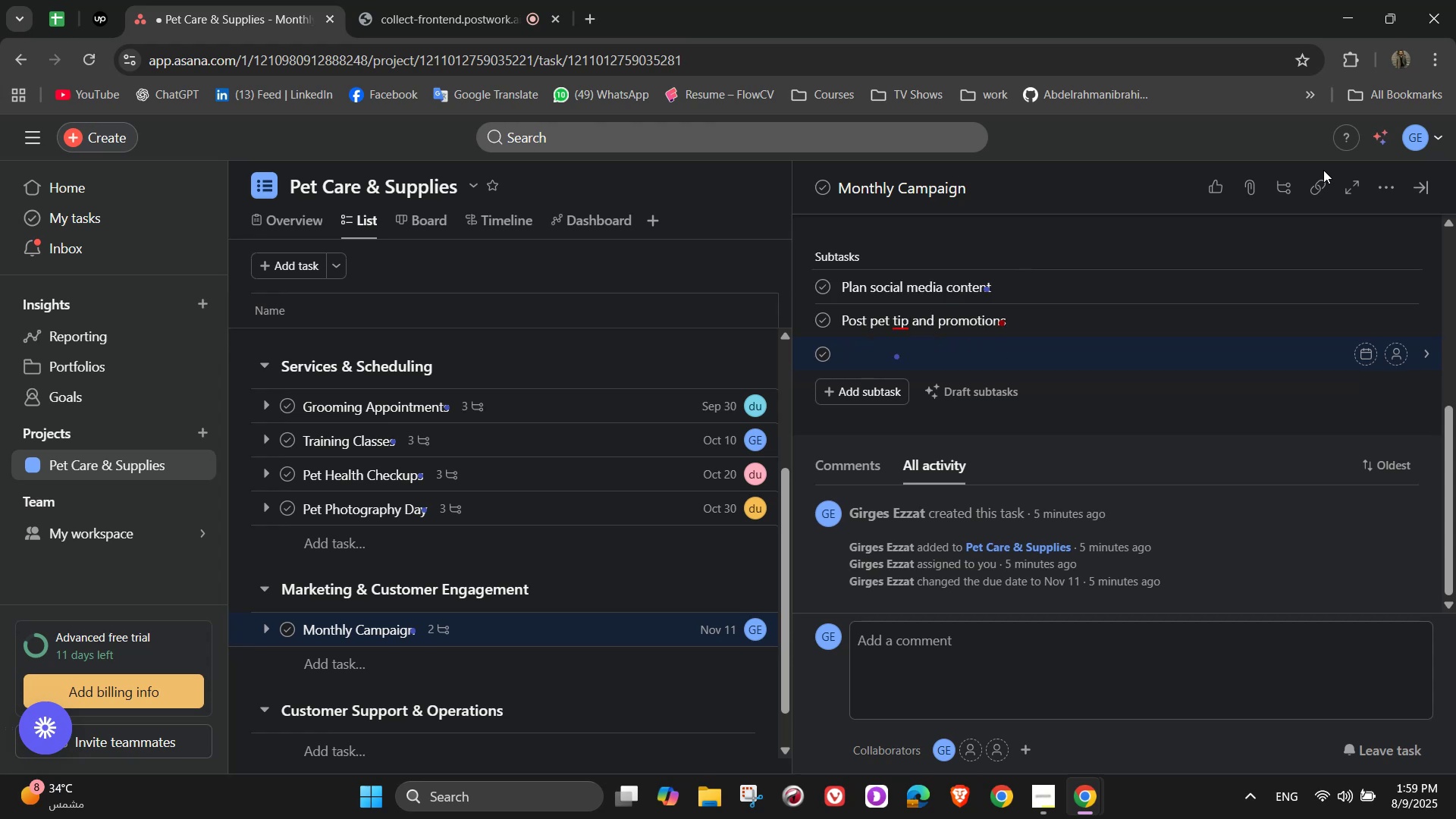 
key(Shift+M)
 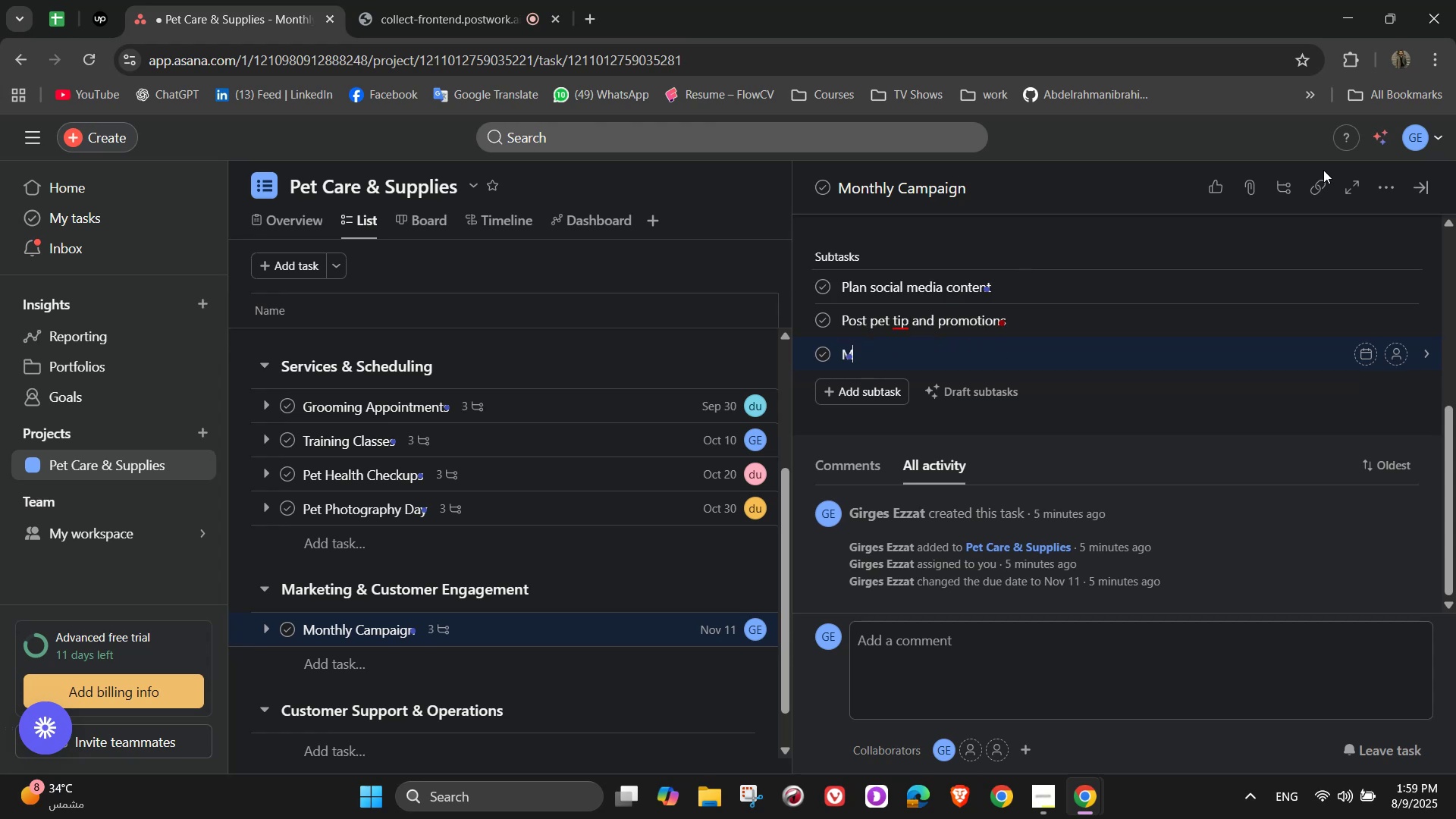 
type(es)
key(Backspace)
type(arue campaign)
 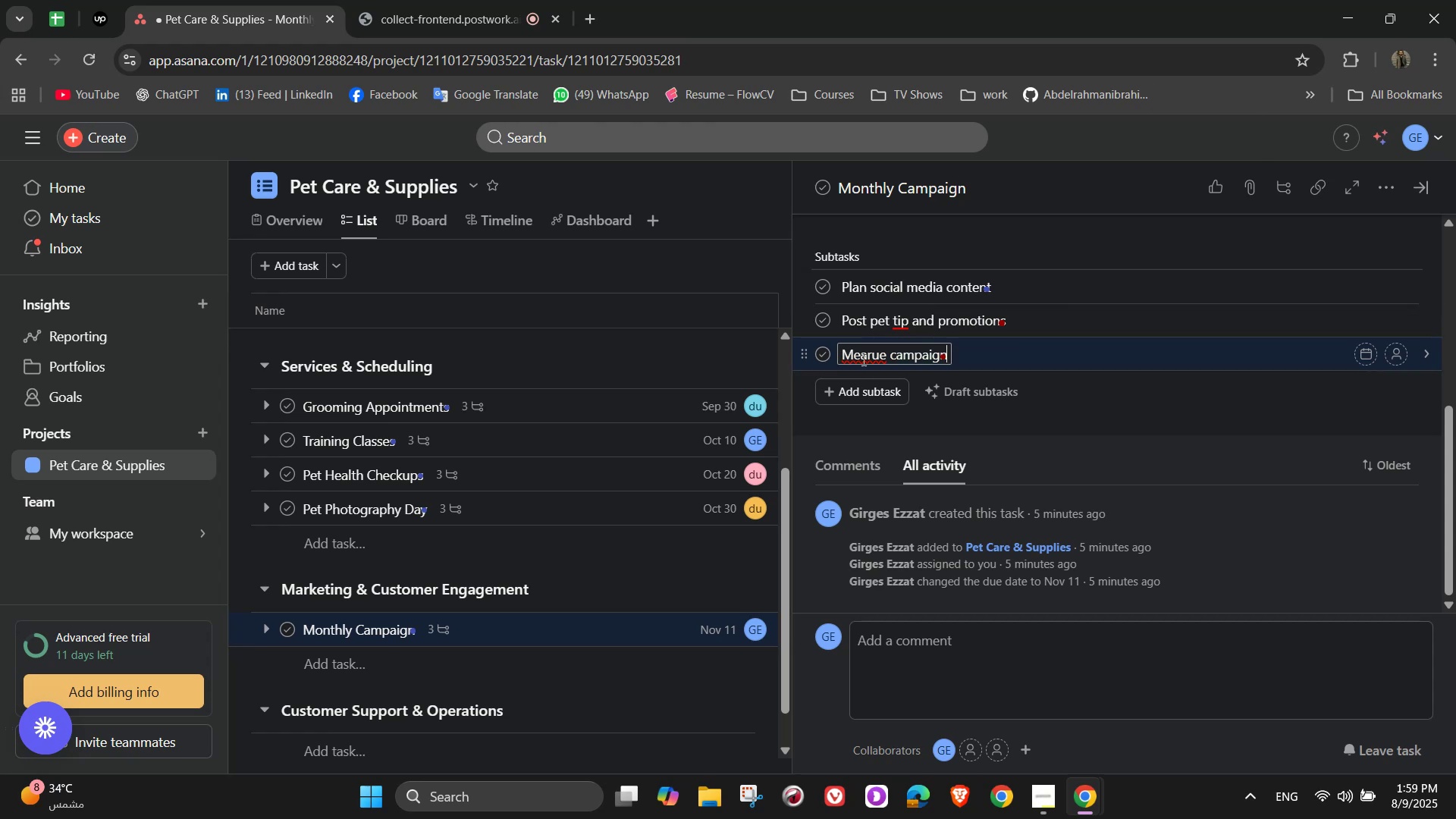 
double_click([866, 374])
 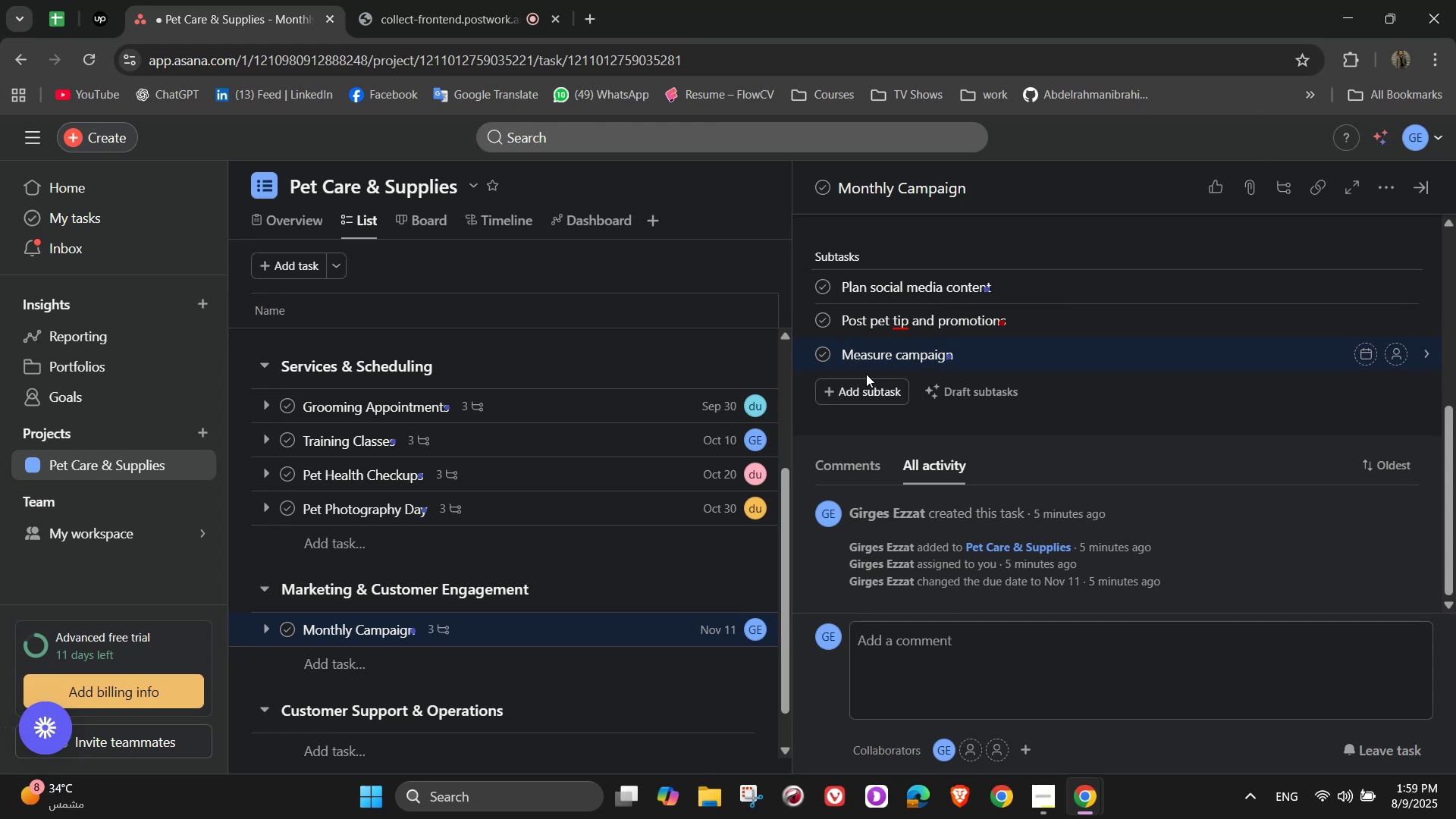 
wait(13.4)
 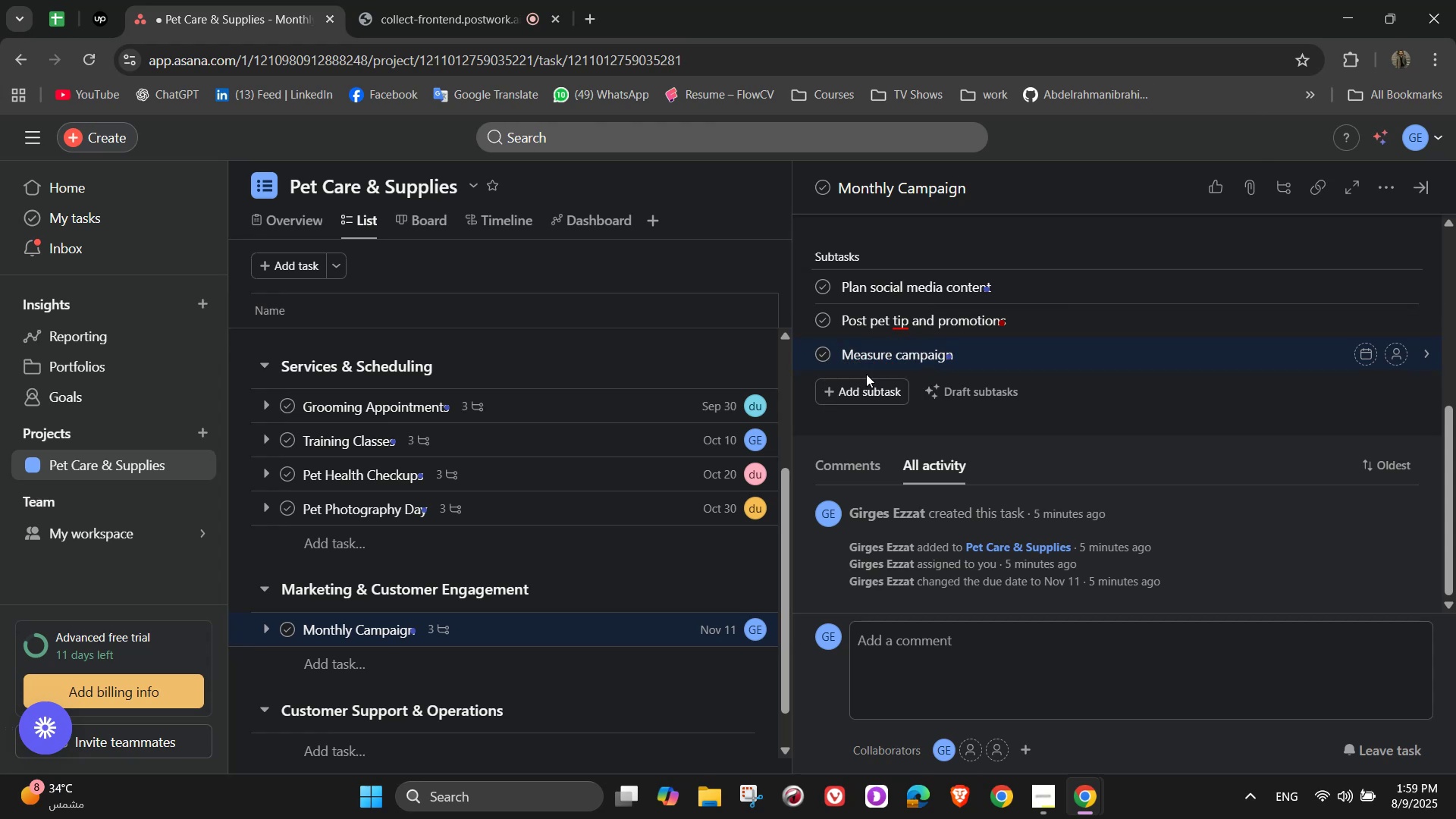 
left_click([956, 350])
 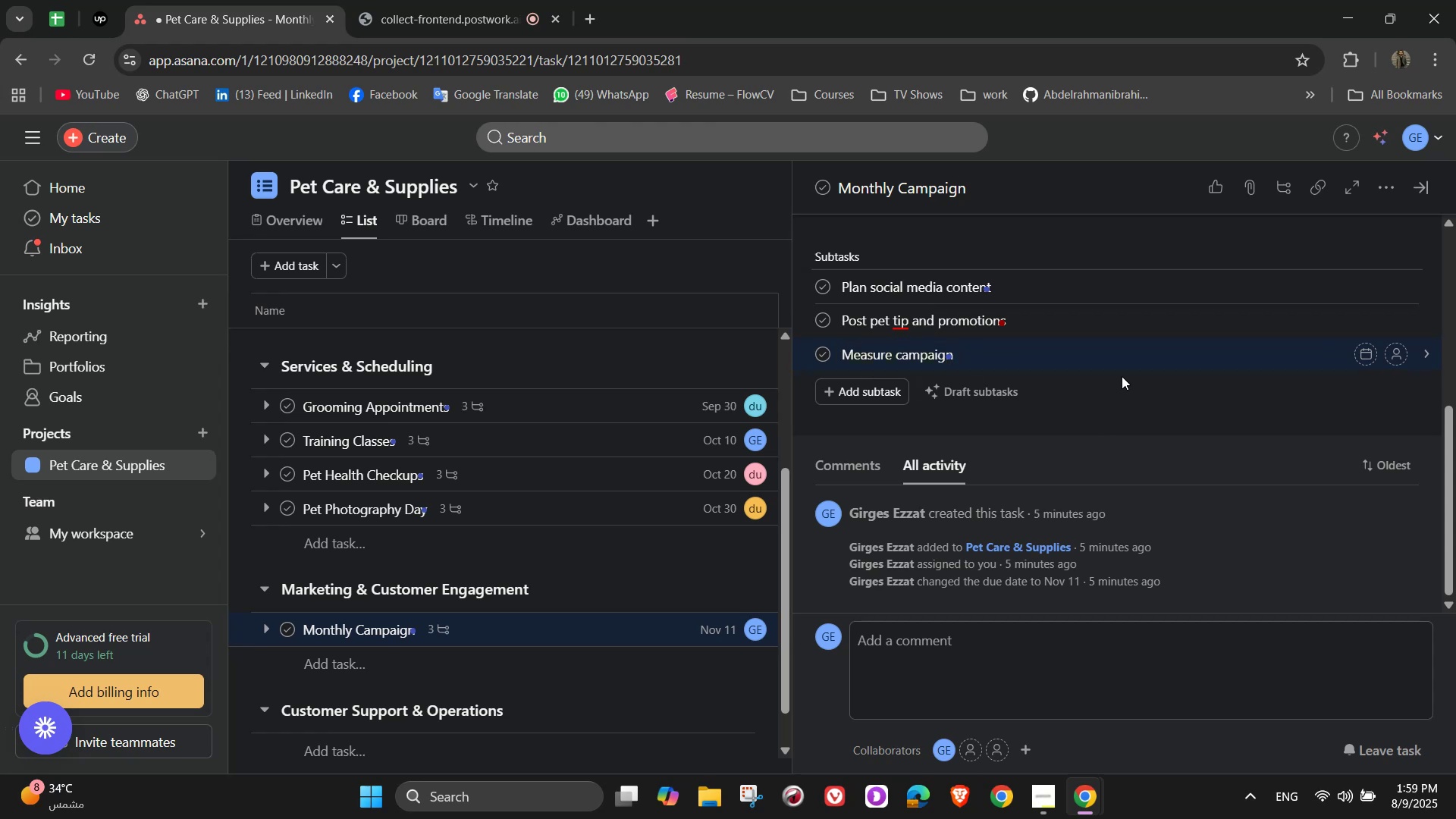 
type( success)
 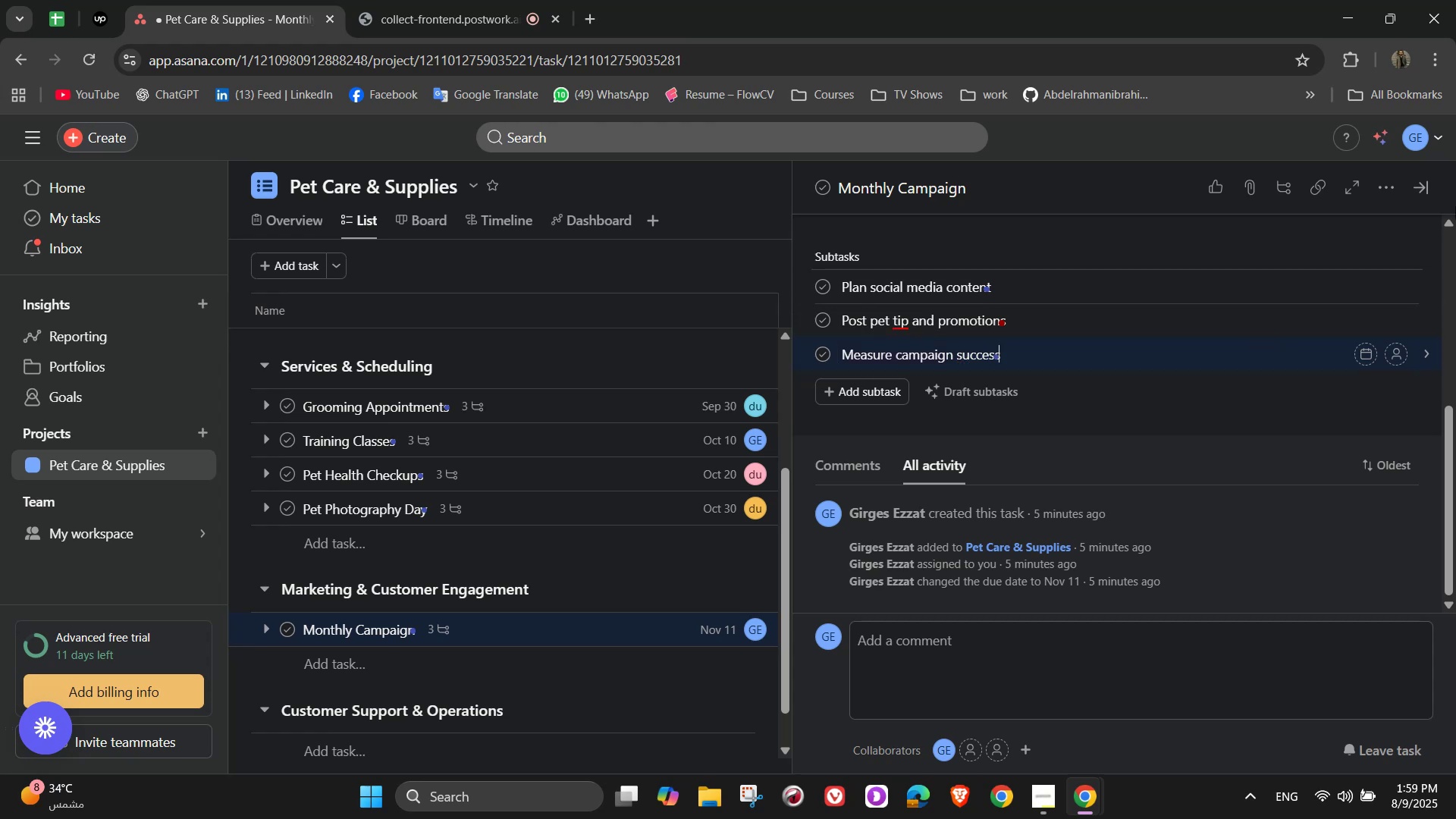 
scroll: coordinate [1168, 445], scroll_direction: up, amount: 6.0
 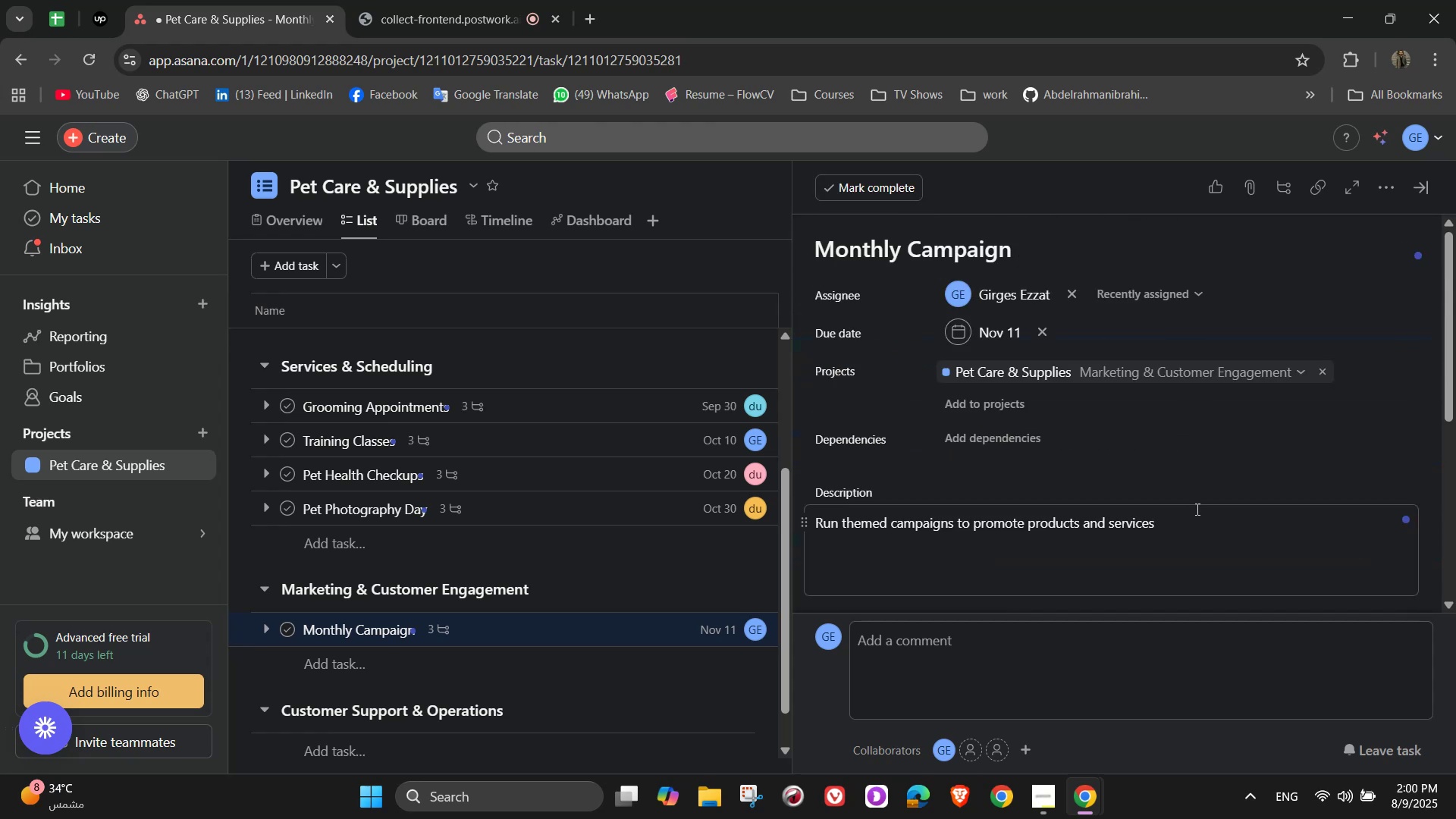 
scroll: coordinate [1213, 482], scroll_direction: none, amount: 0.0
 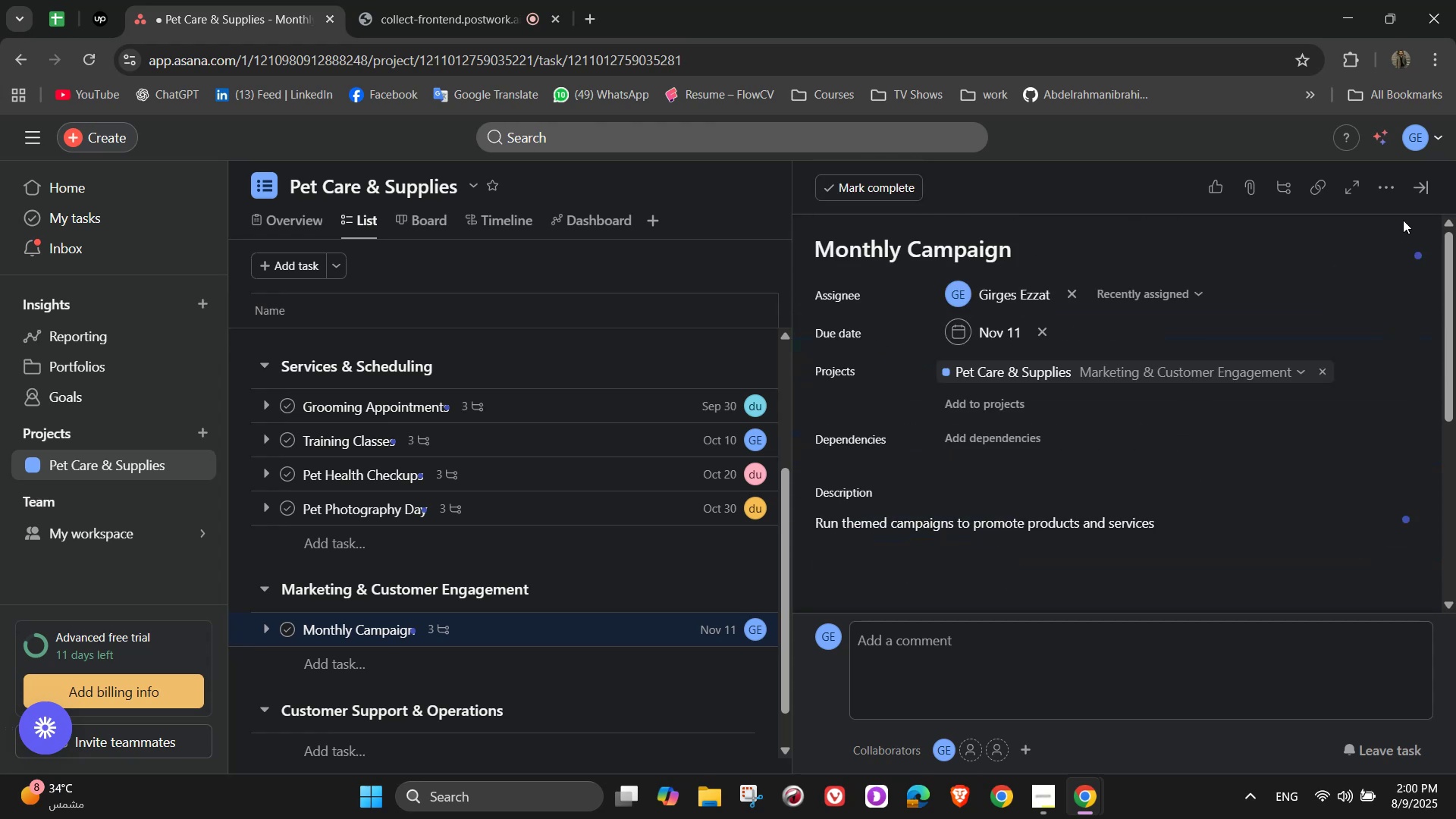 
scroll: coordinate [1403, 219], scroll_direction: up, amount: 1.0
 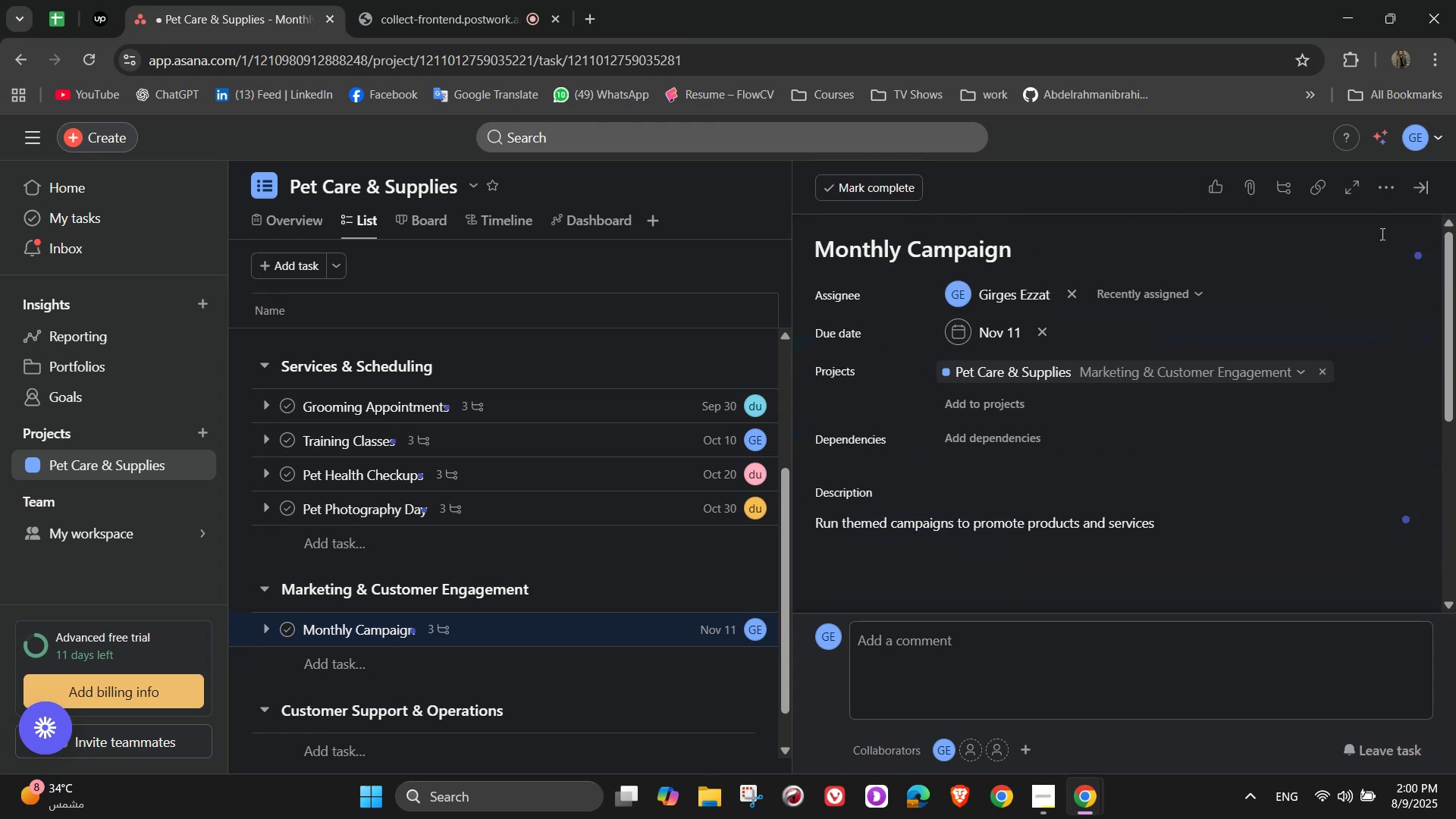 
scroll: coordinate [1297, 317], scroll_direction: down, amount: 3.0
 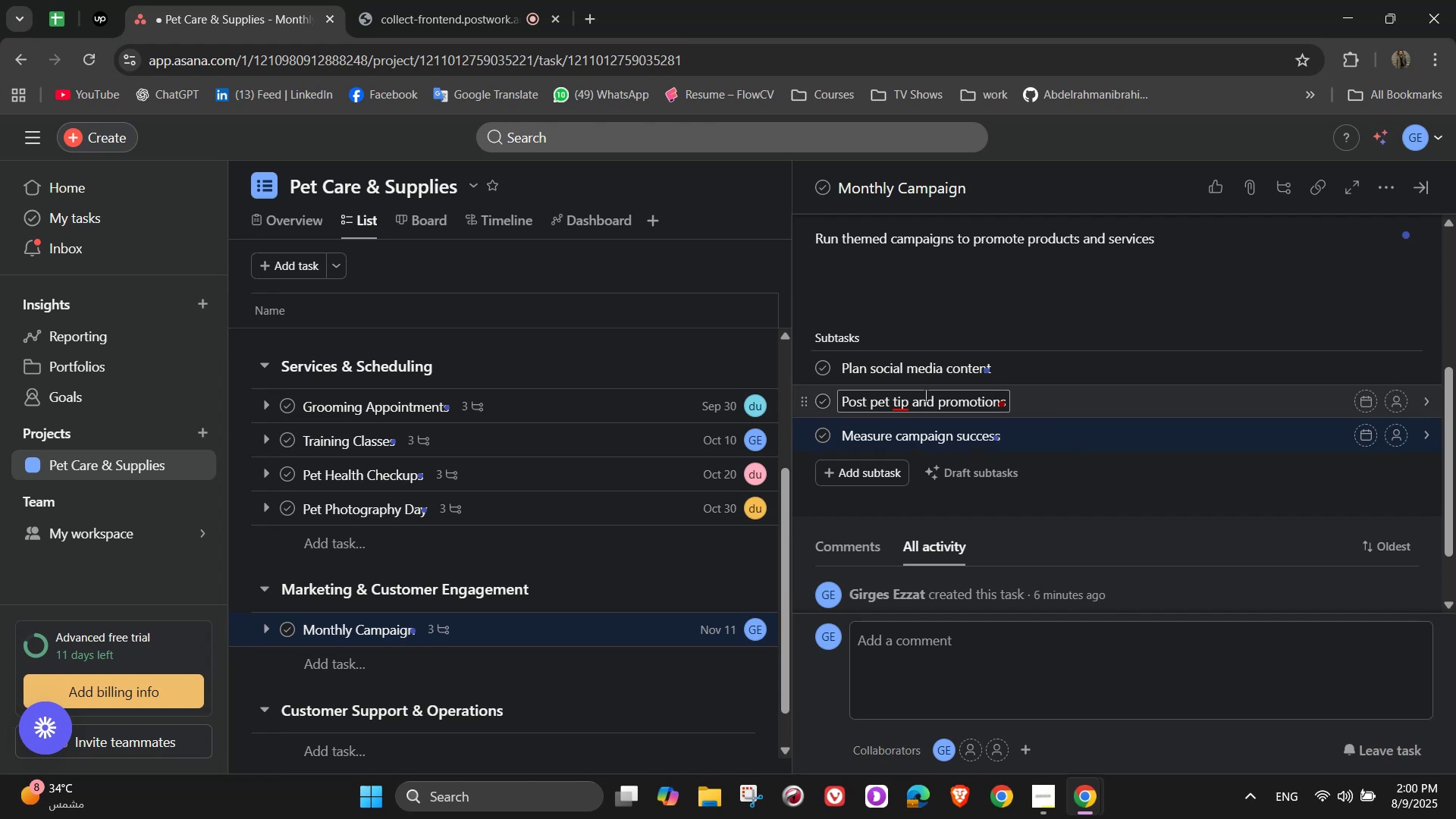 
left_click([908, 408])
 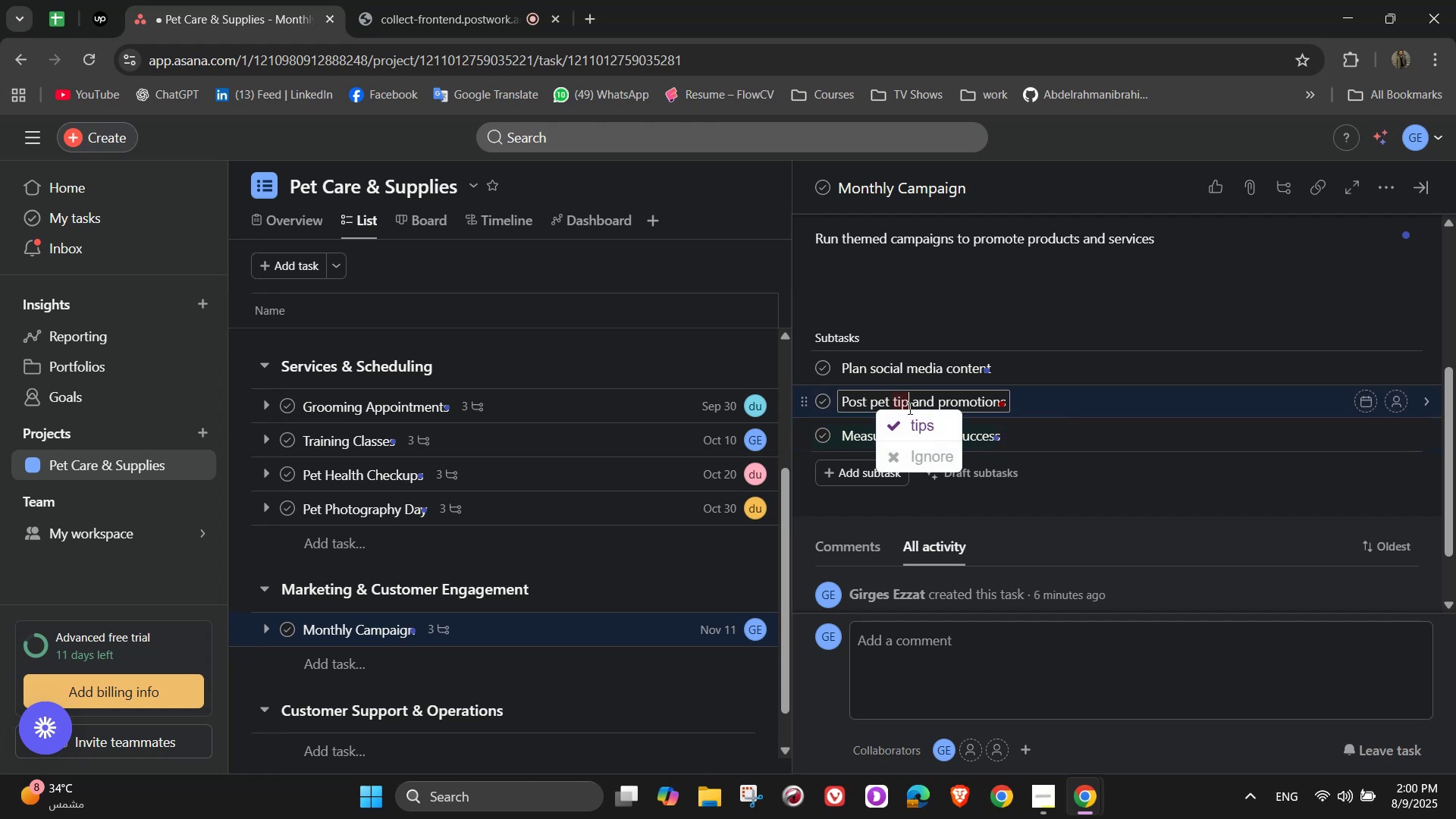 
key(S)
 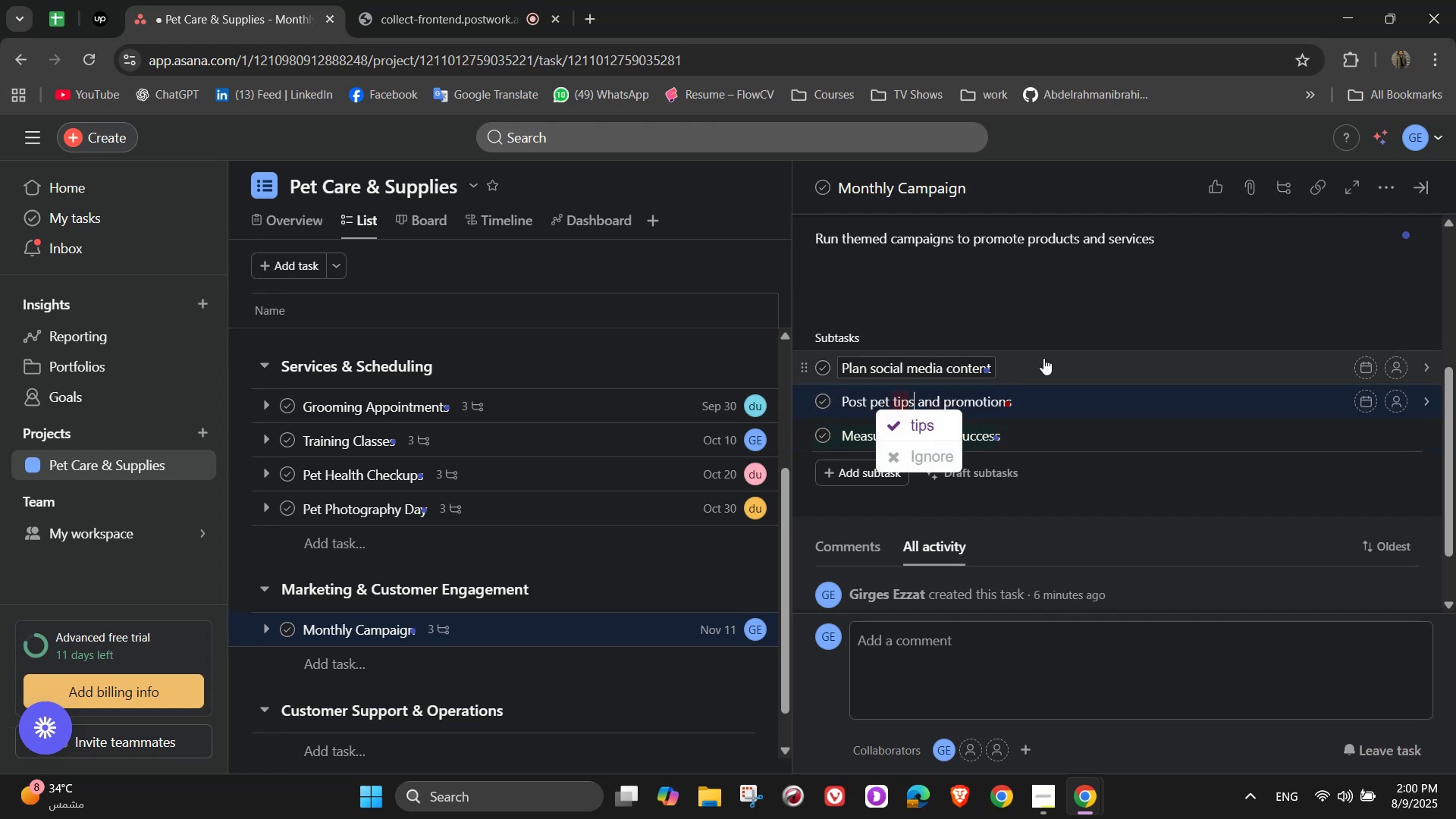 
scroll: coordinate [1127, 361], scroll_direction: up, amount: 4.0
 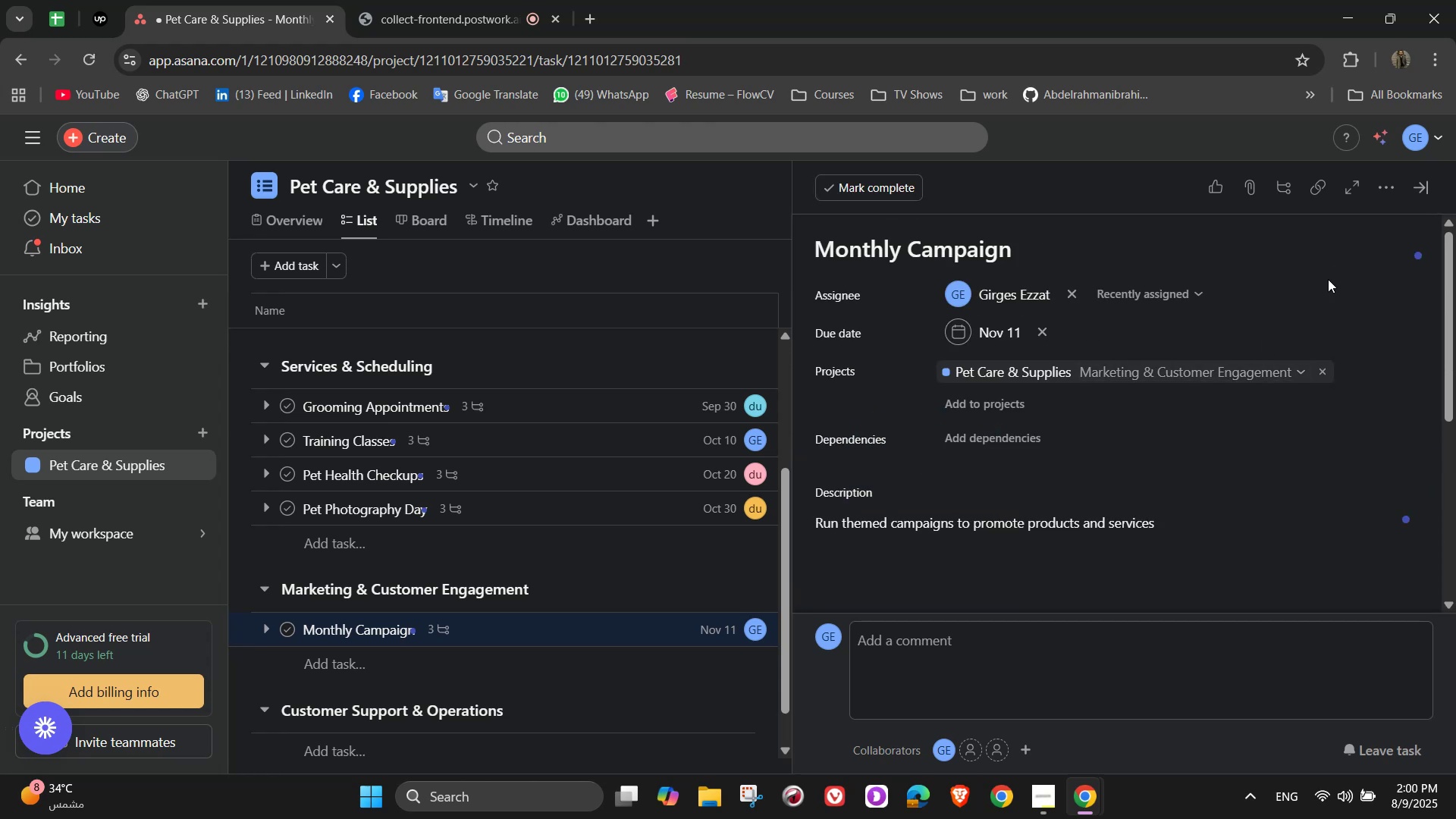 
left_click([1379, 186])
 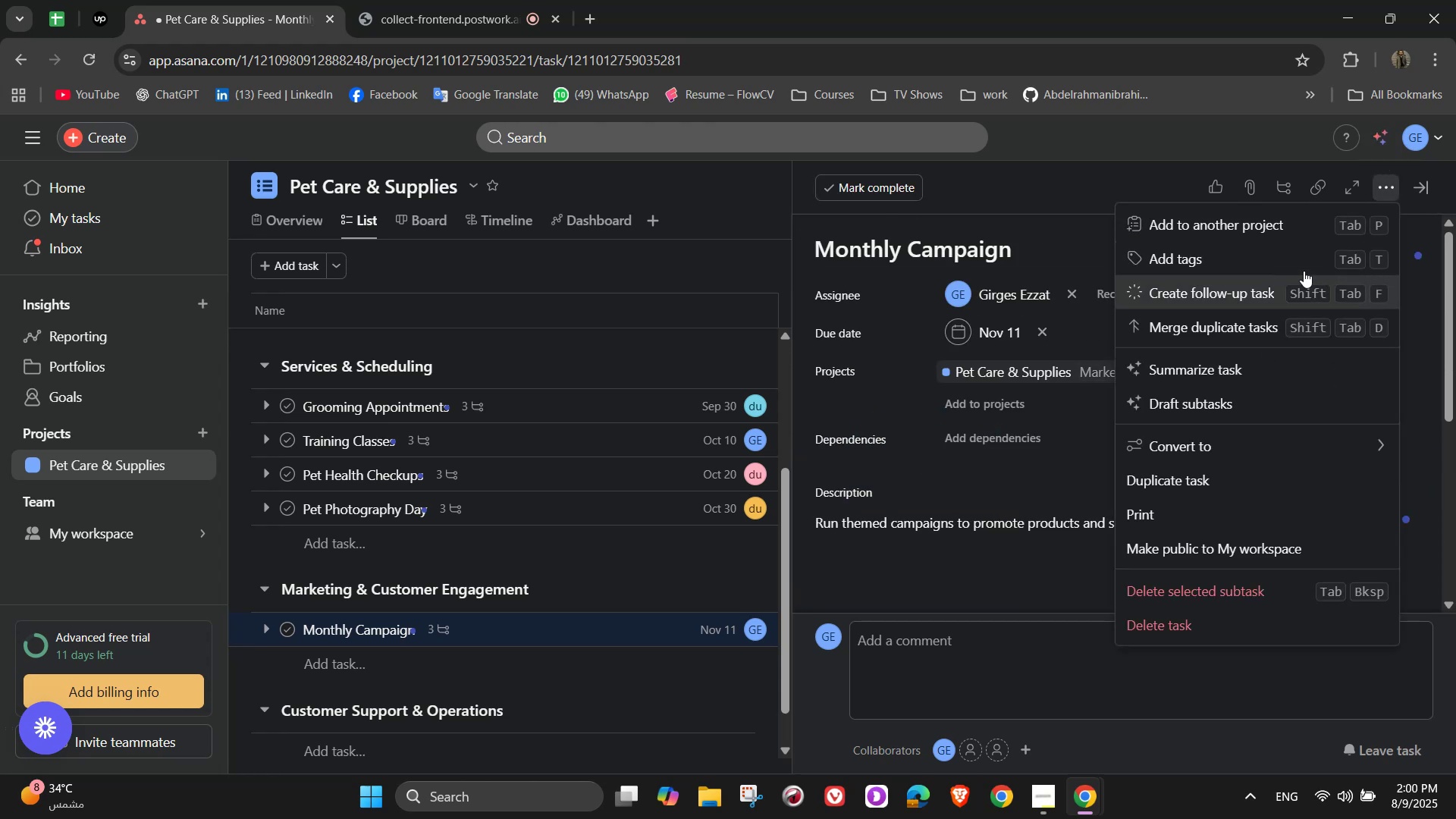 
left_click([1288, 259])
 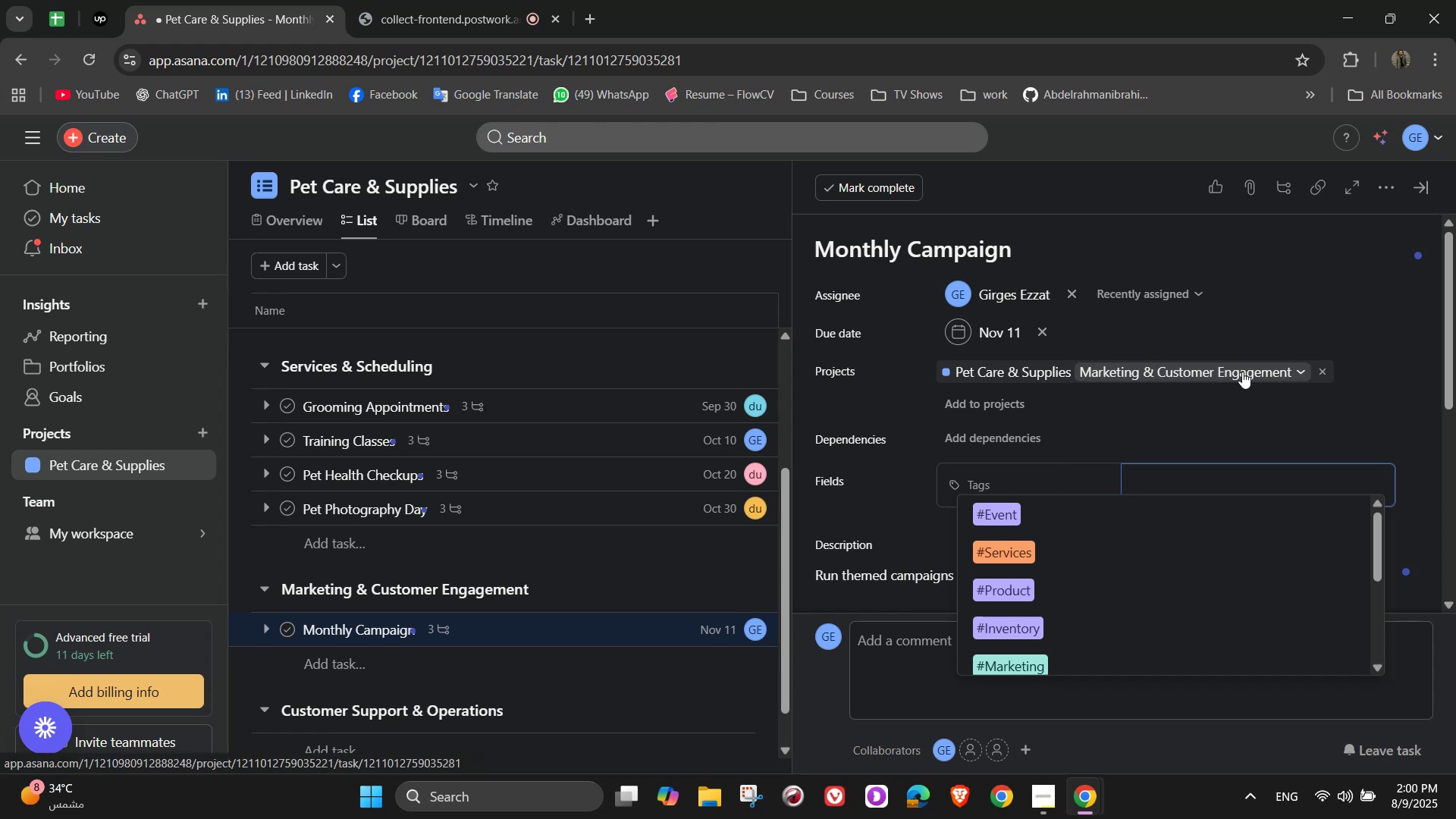 
wait(5.54)
 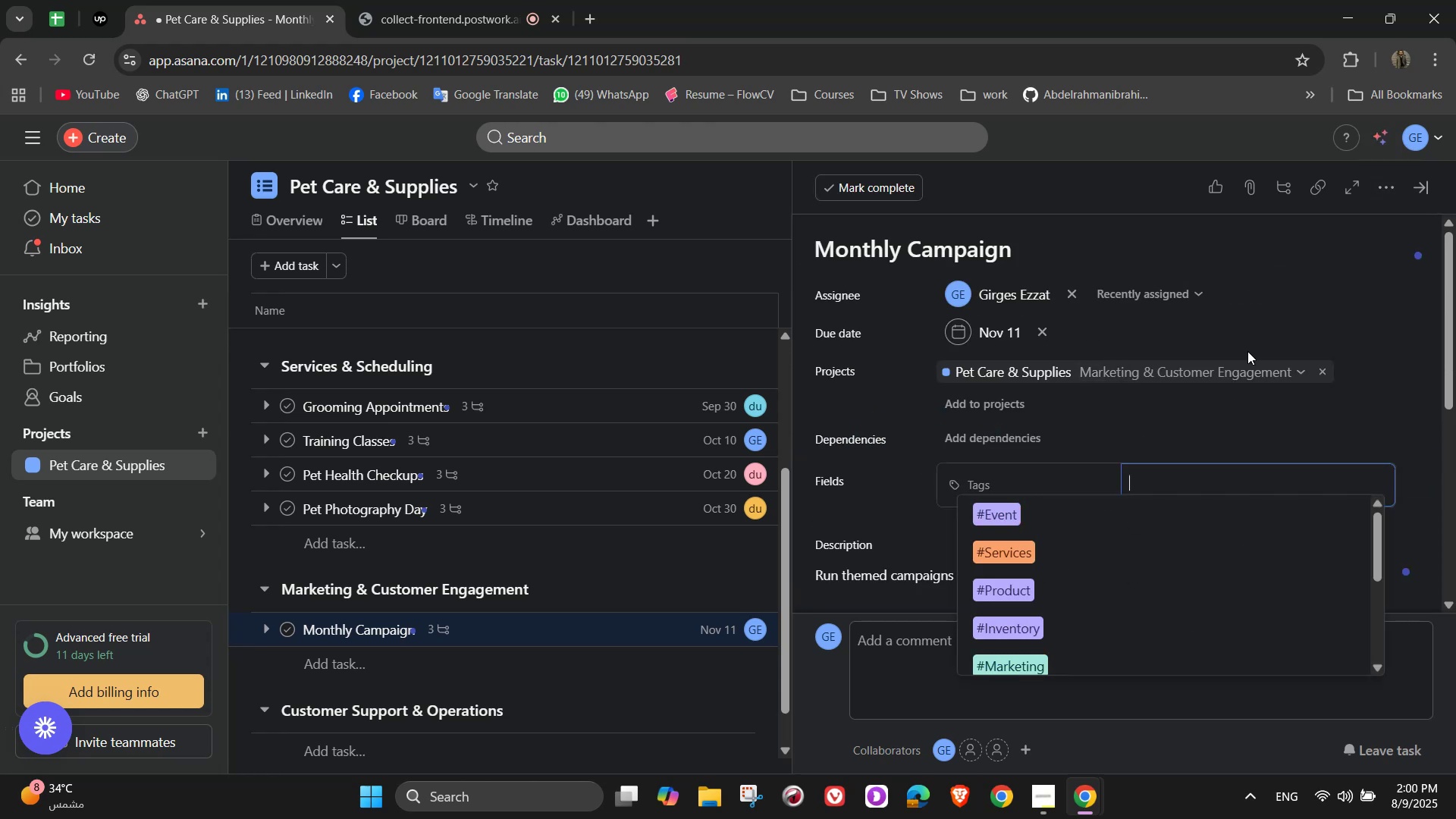 
scroll: coordinate [1105, 557], scroll_direction: down, amount: 3.0
 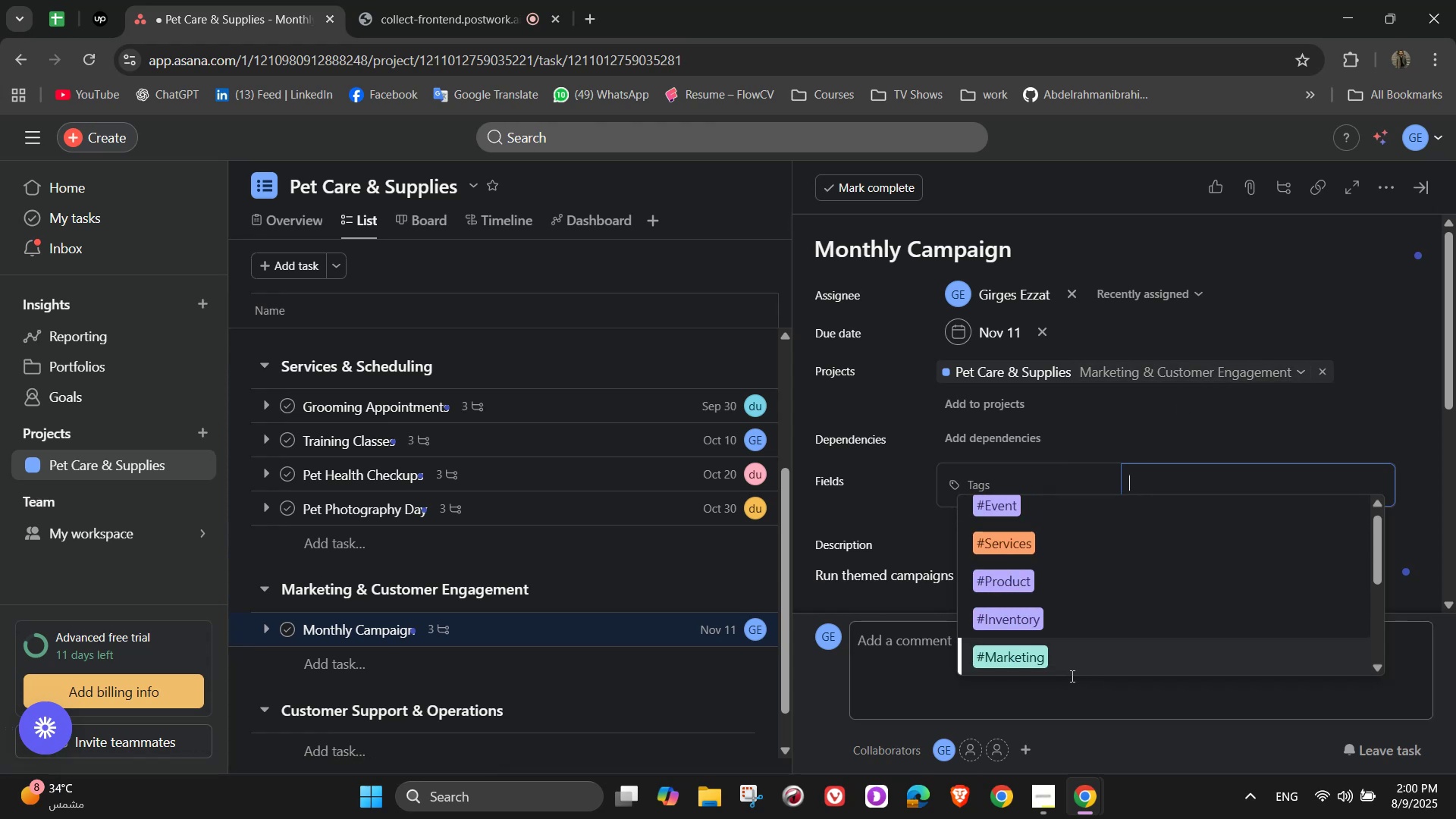 
left_click([1061, 648])
 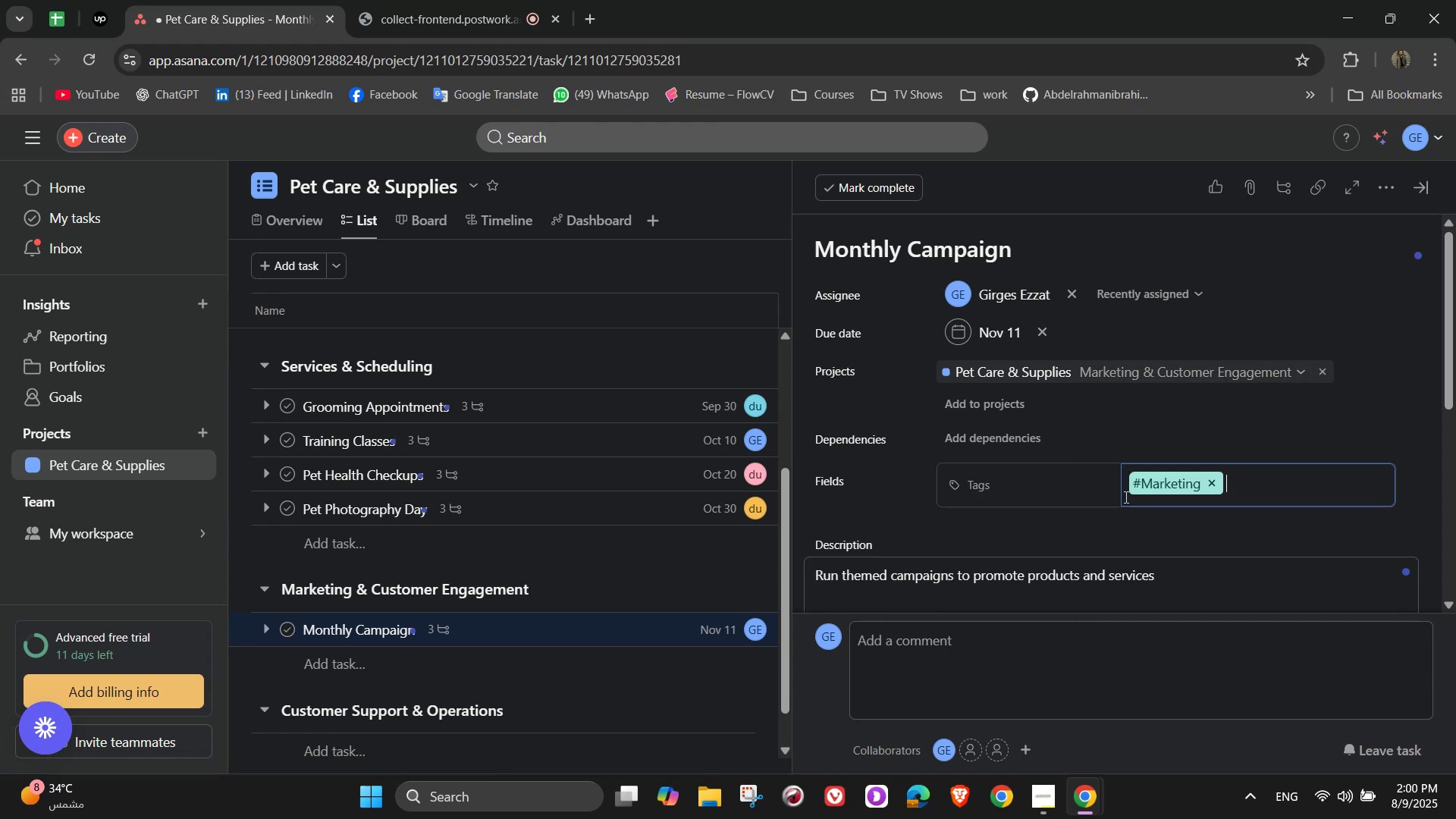 
scroll: coordinate [1242, 368], scroll_direction: up, amount: 3.0
 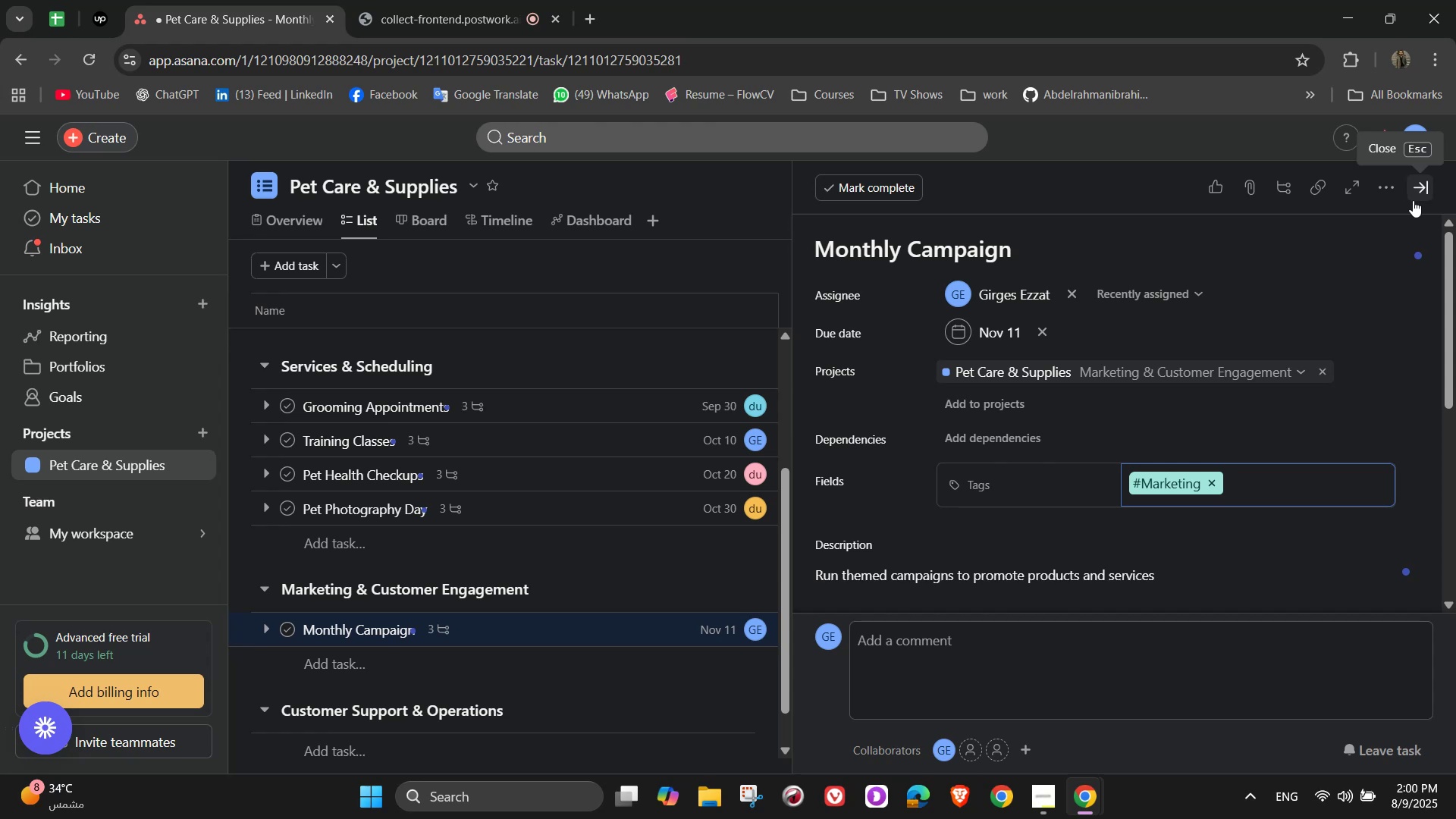 
wait(15.86)
 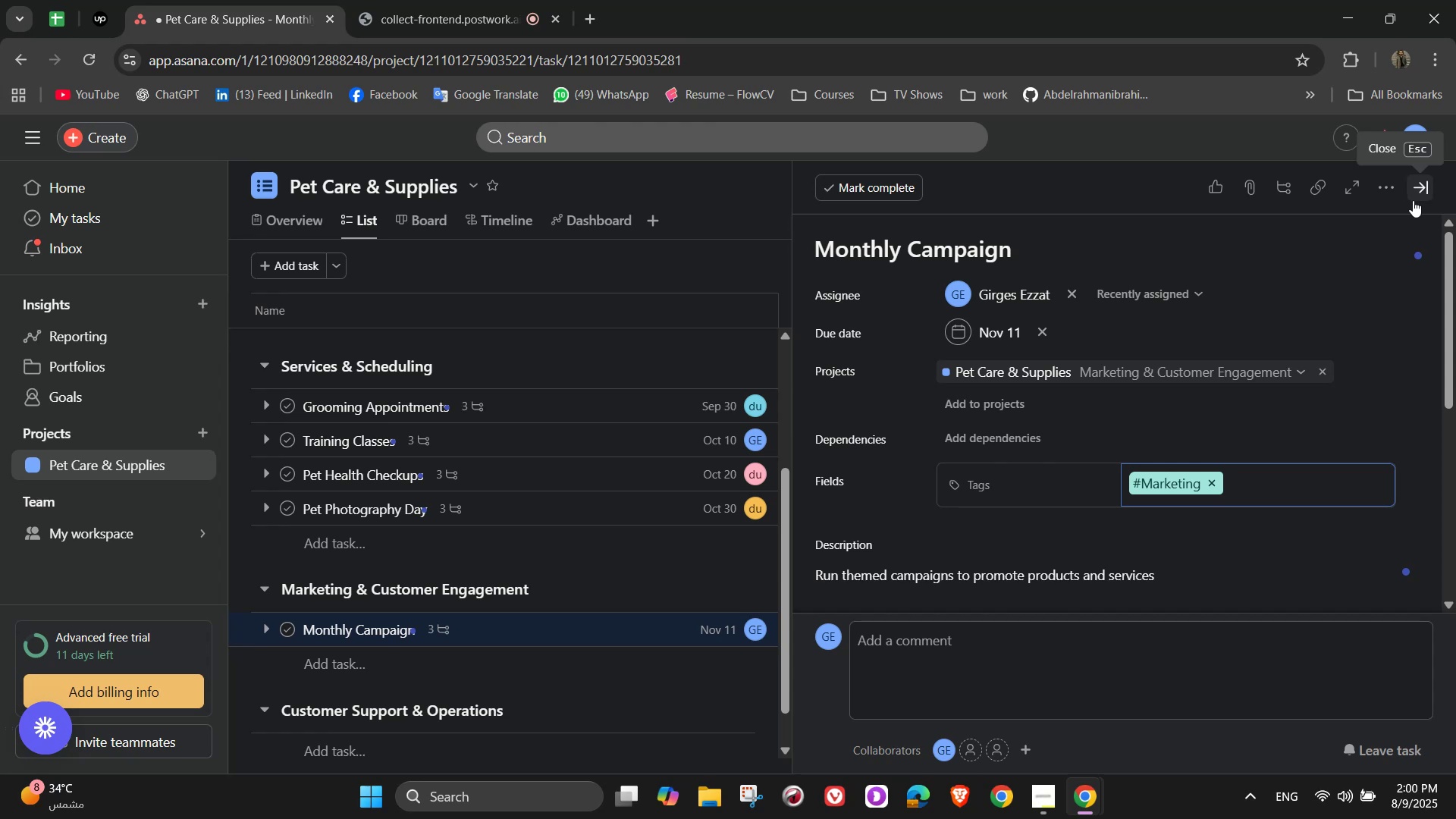 
left_click([1413, 200])
 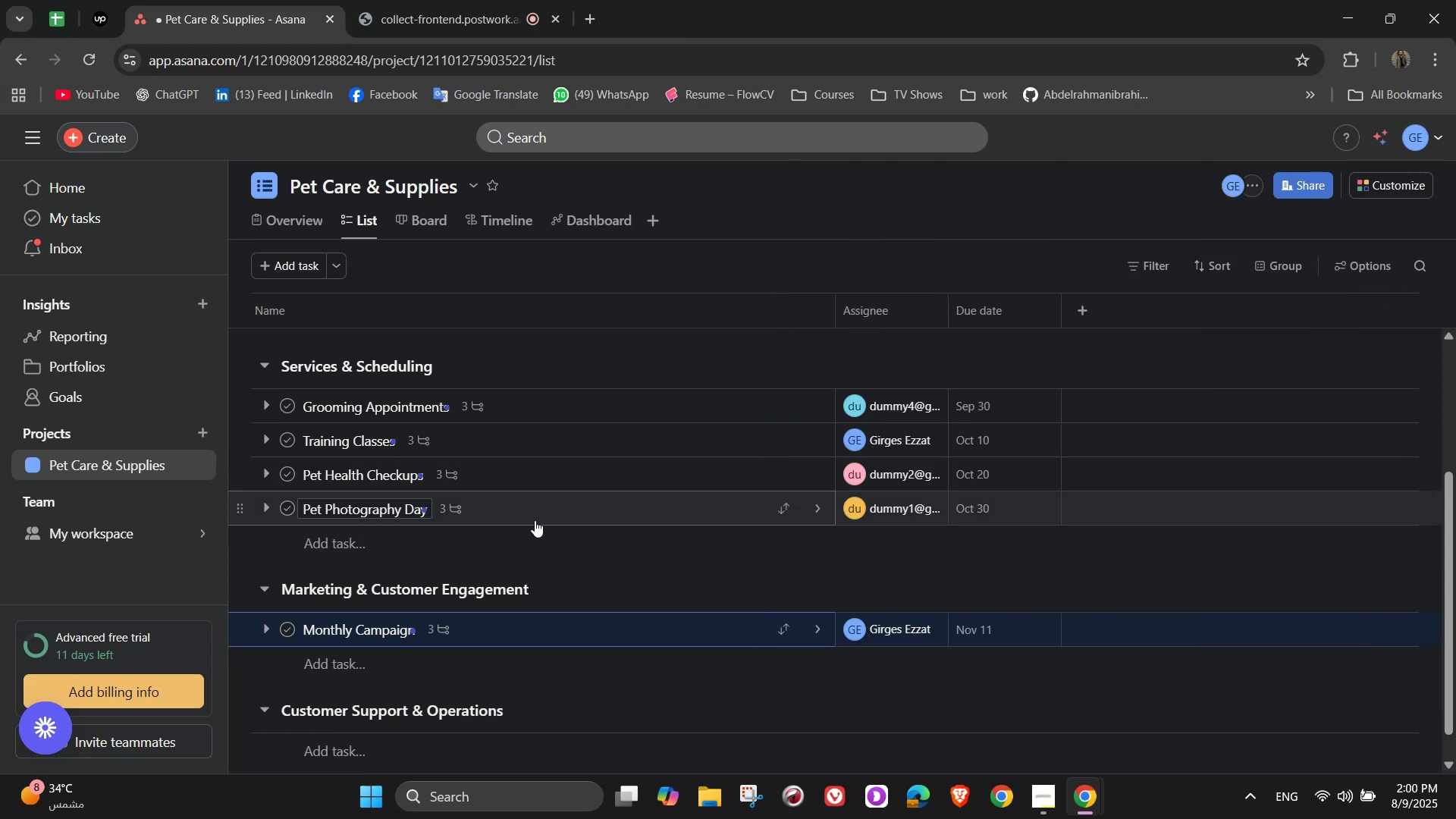 
left_click([349, 660])
 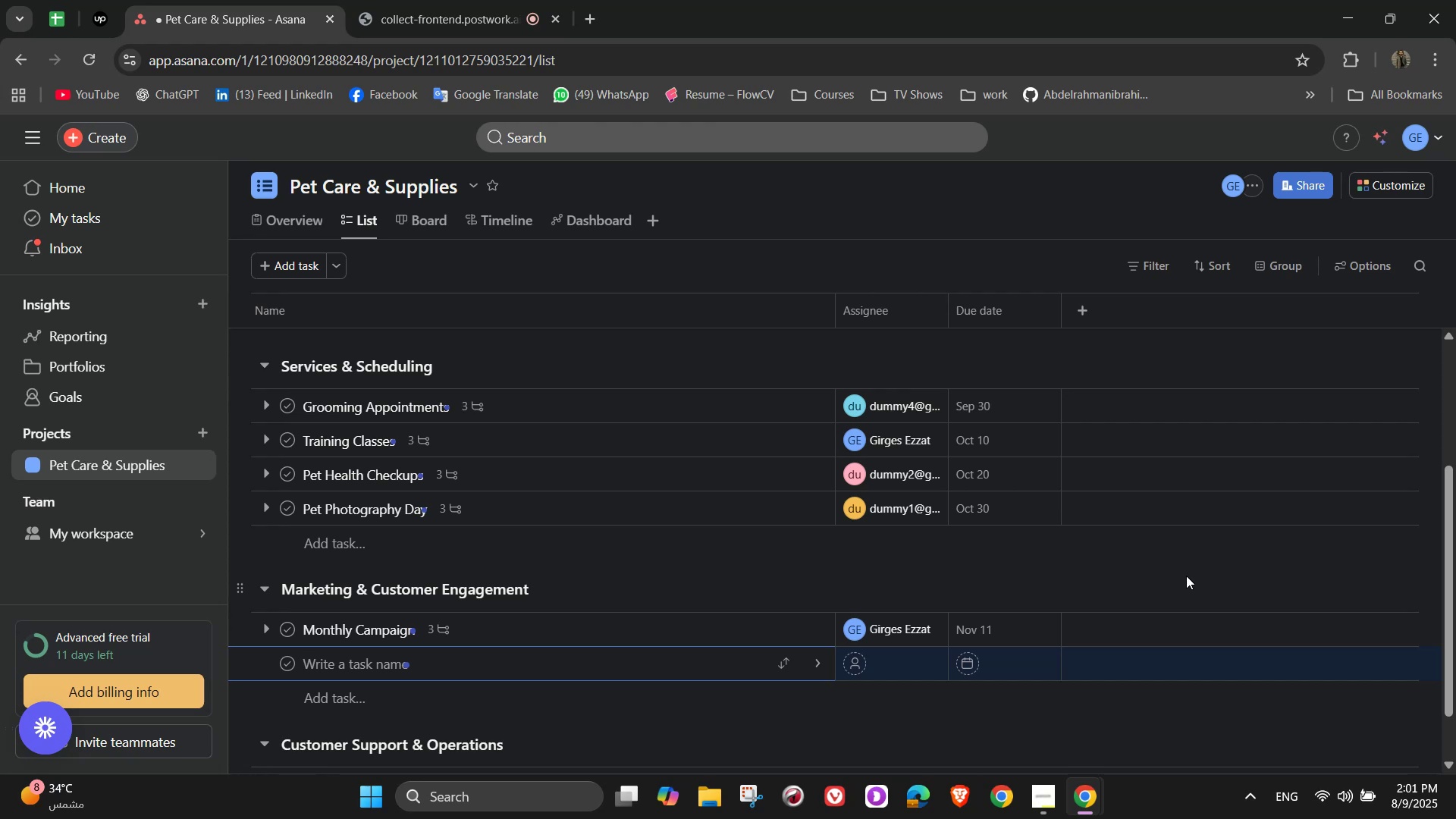 
wait(38.01)
 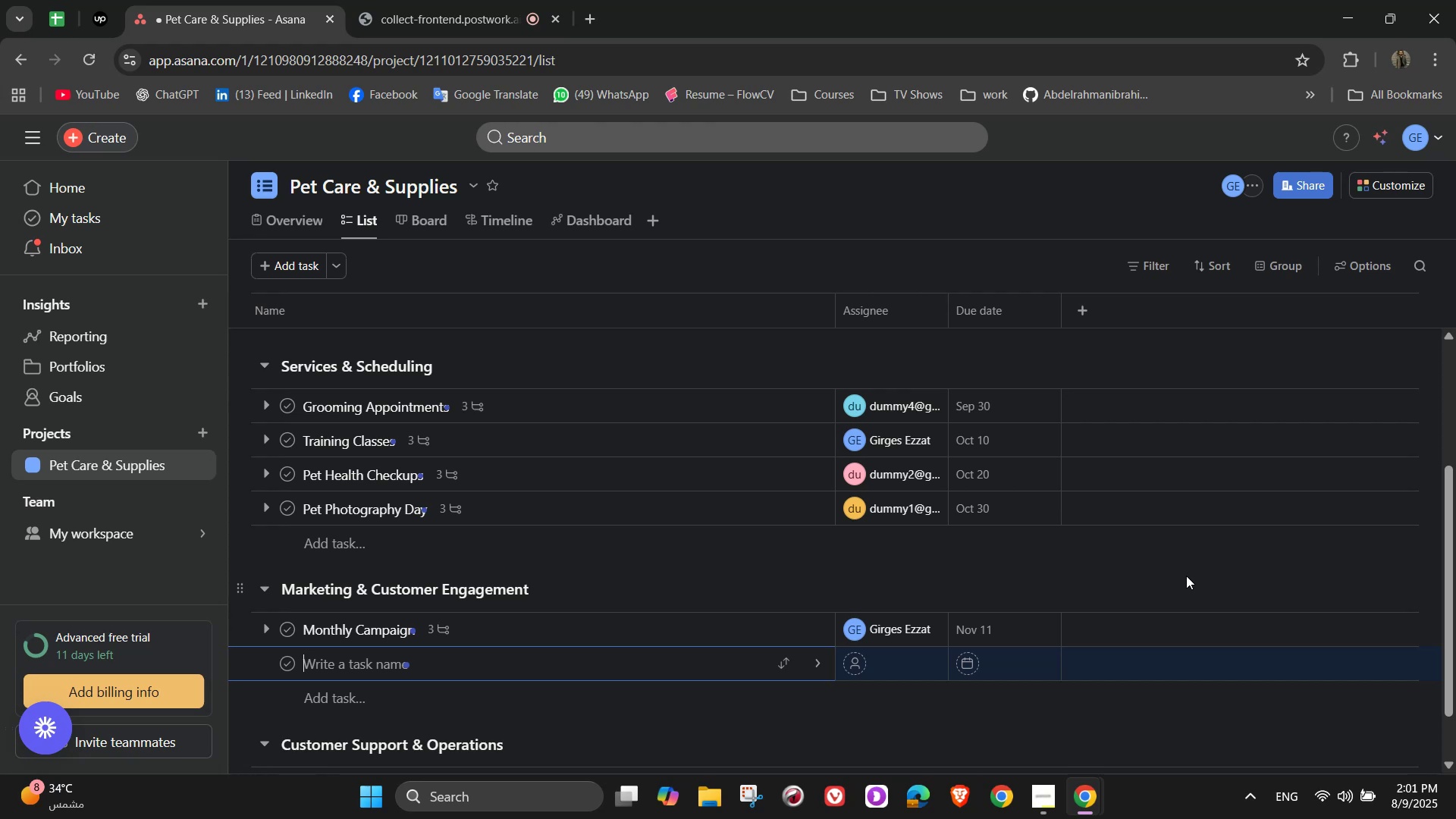 
type(Loyalty Pr)
 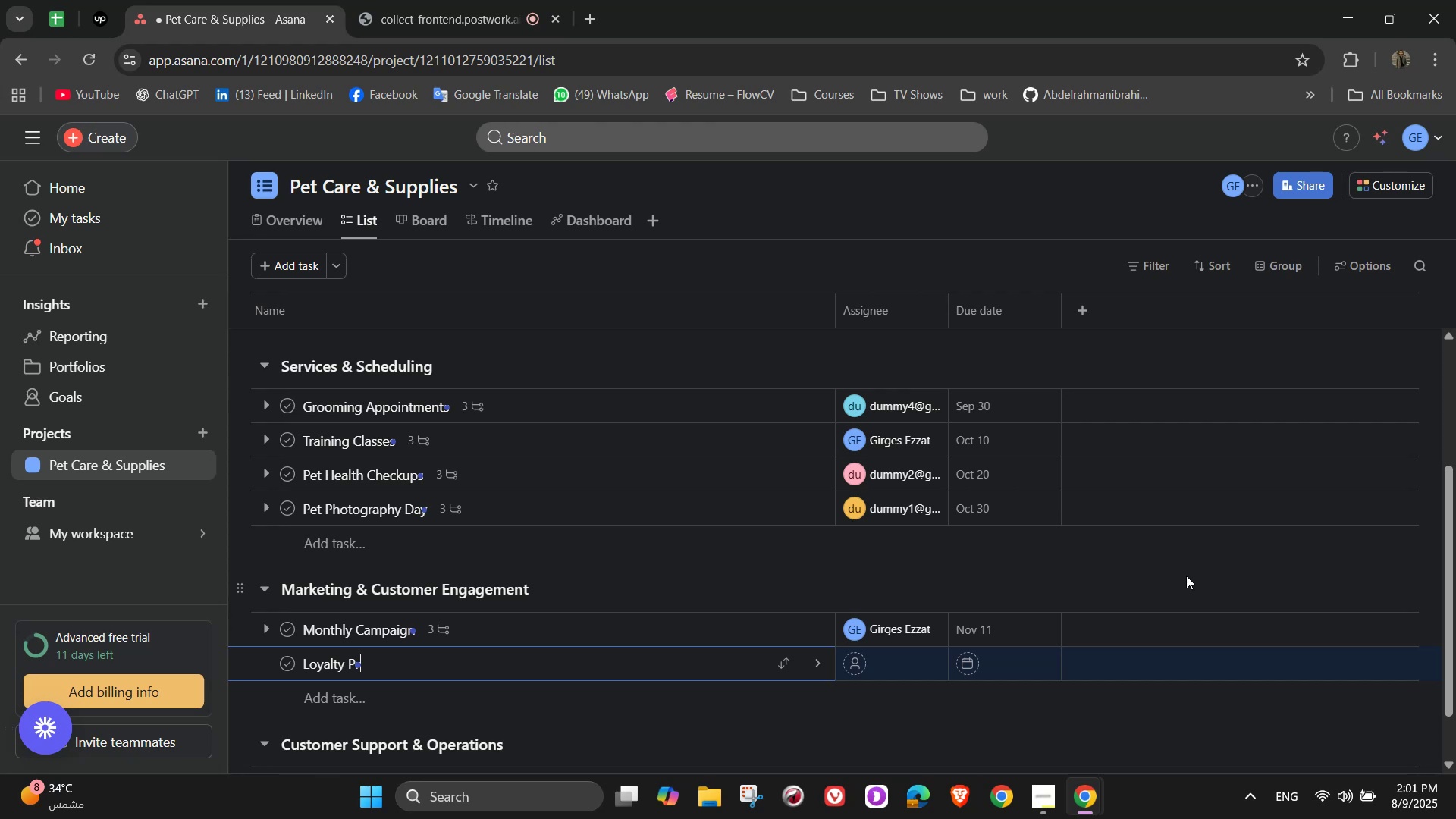 
key(Backspace)
type(rogram)
 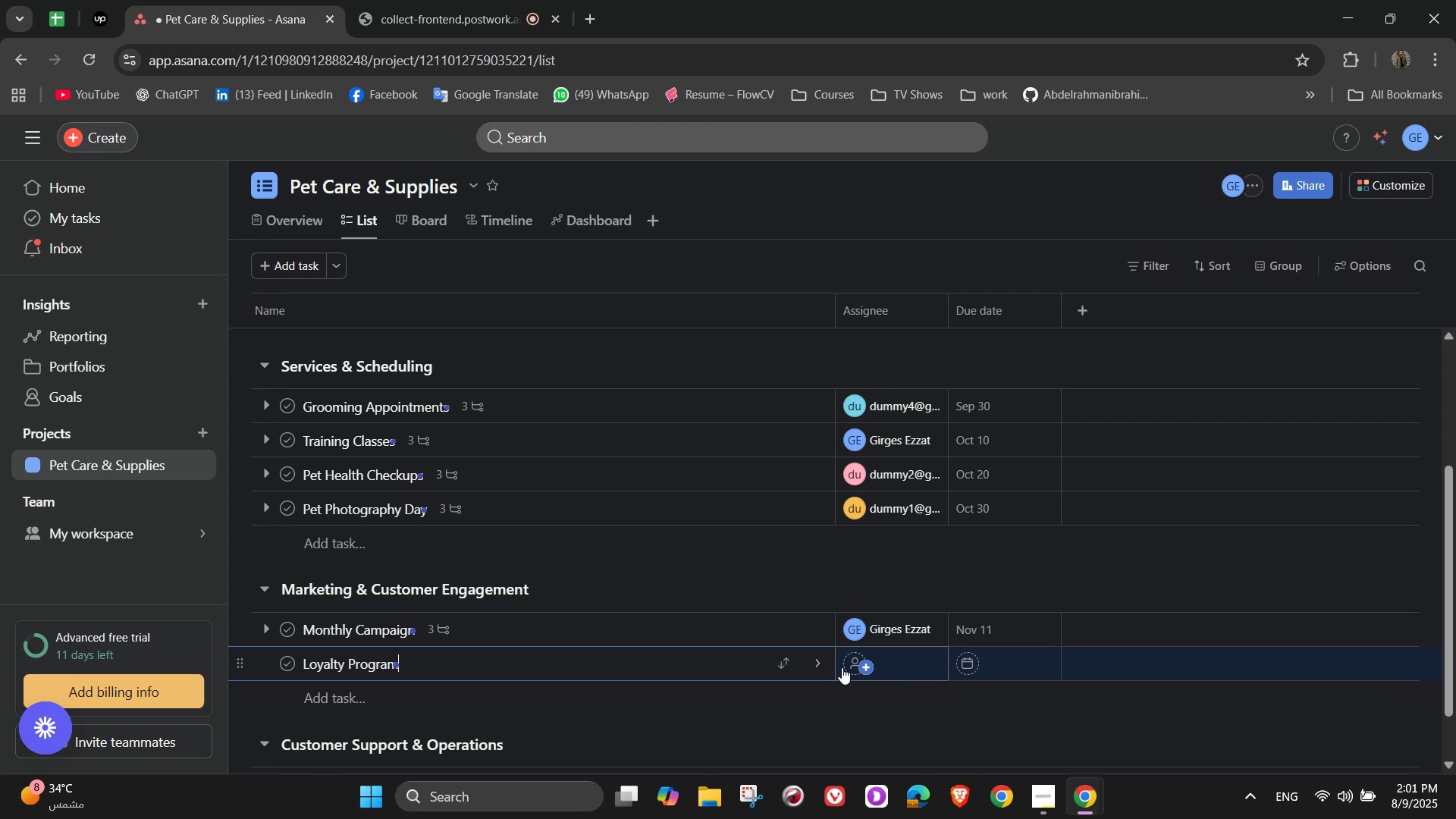 
left_click([815, 667])
 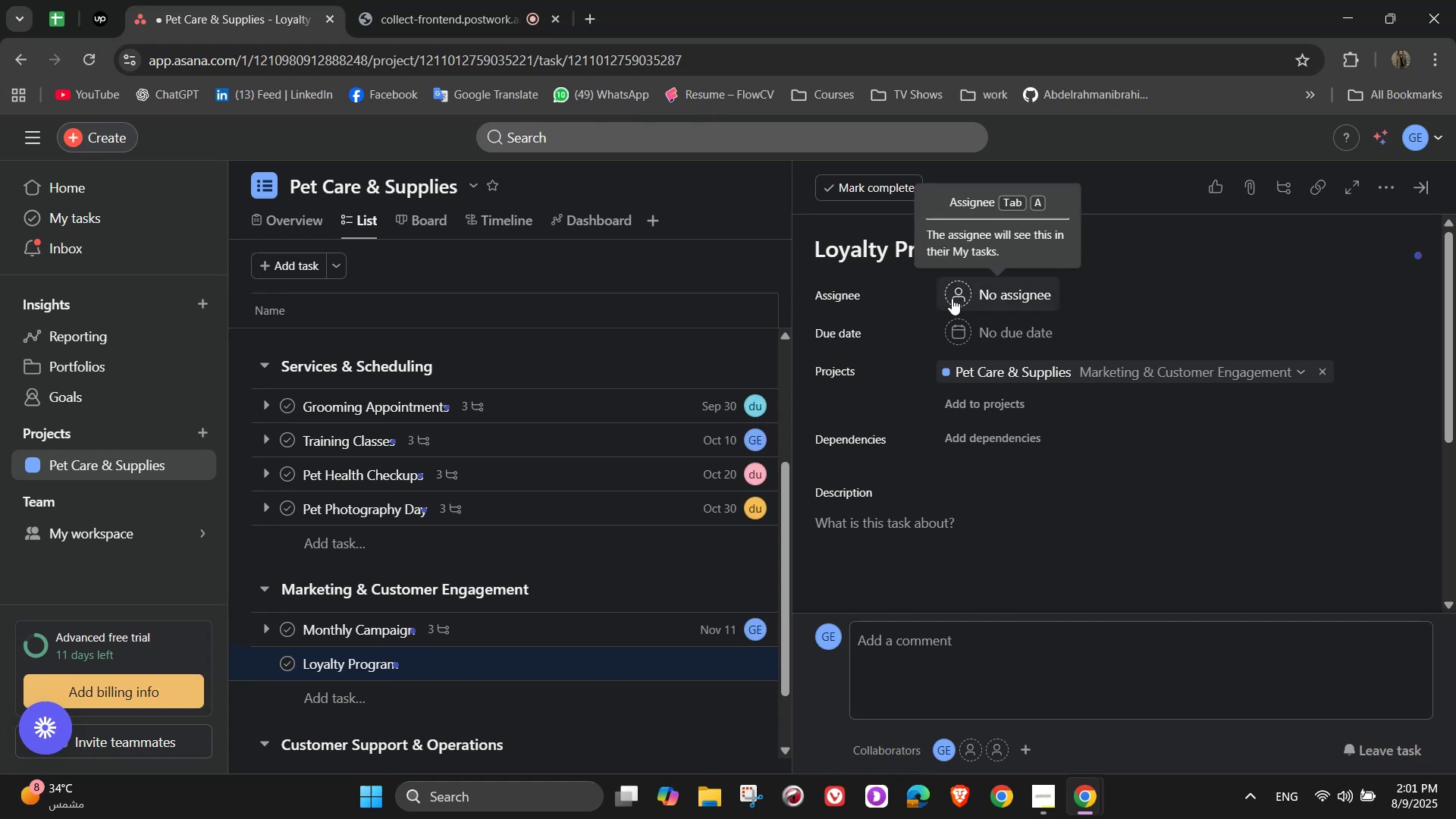 
wait(5.71)
 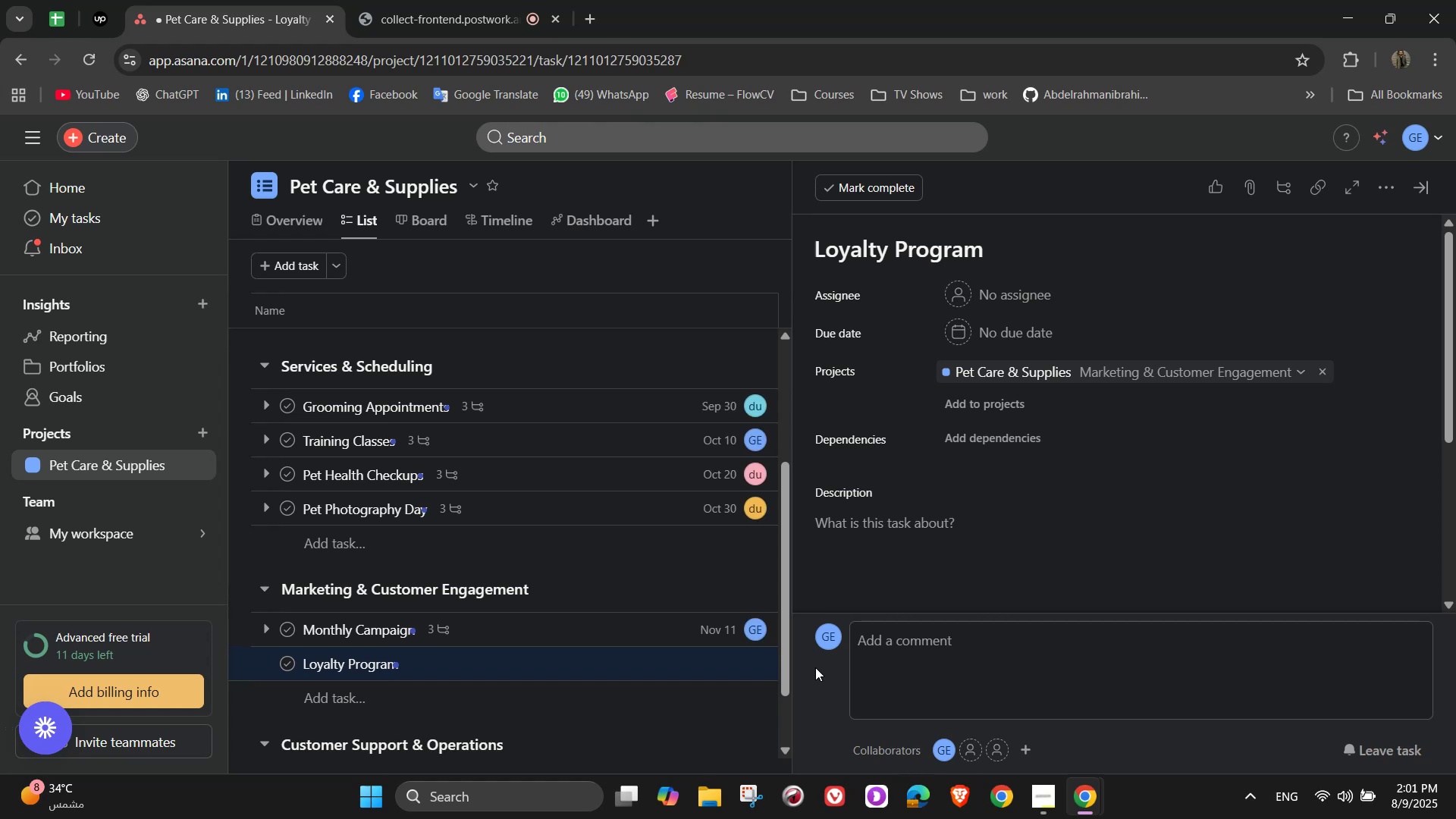 
left_click([952, 298])
 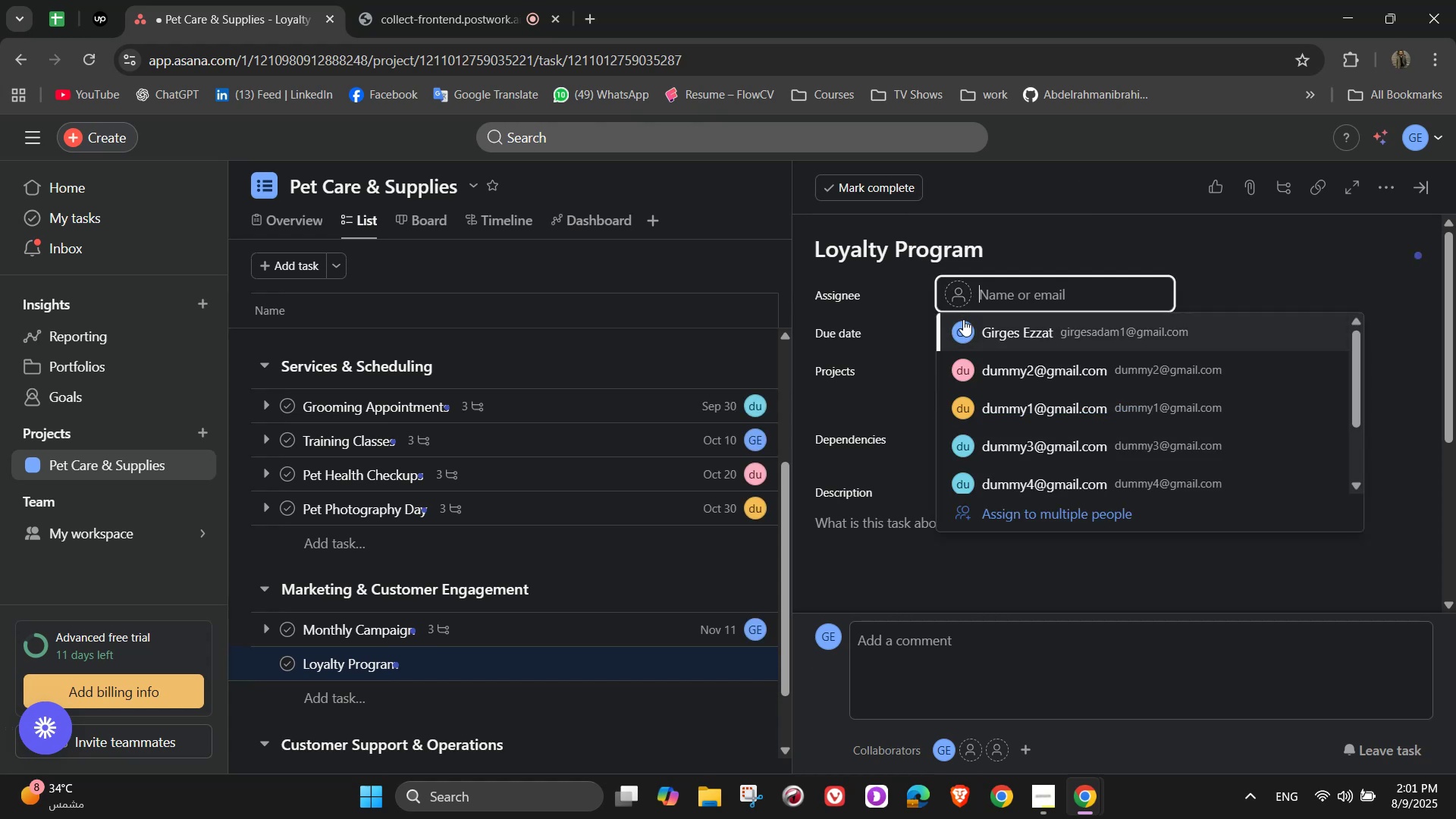 
mouse_move([1018, 333])
 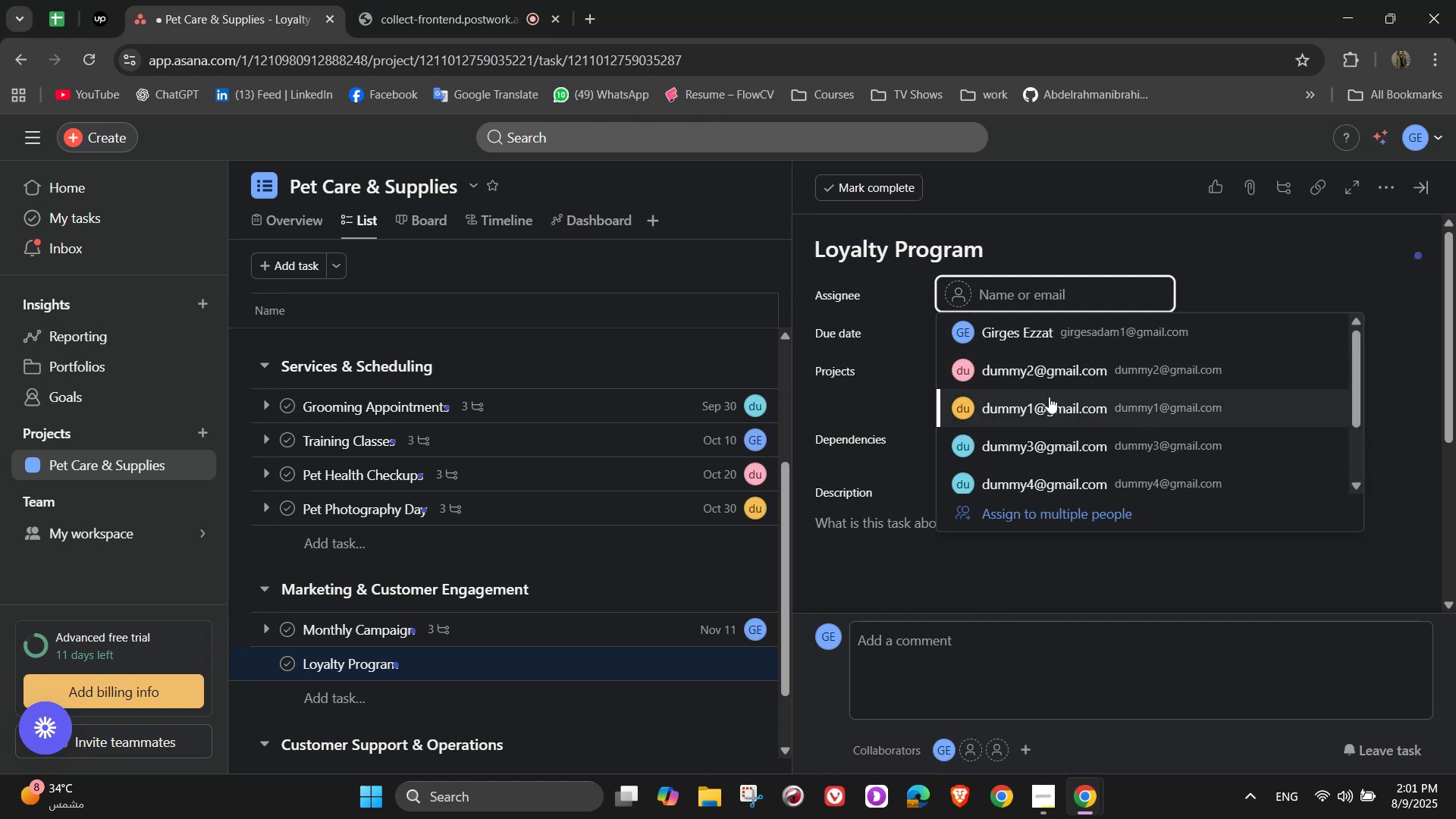 
left_click([1046, 395])
 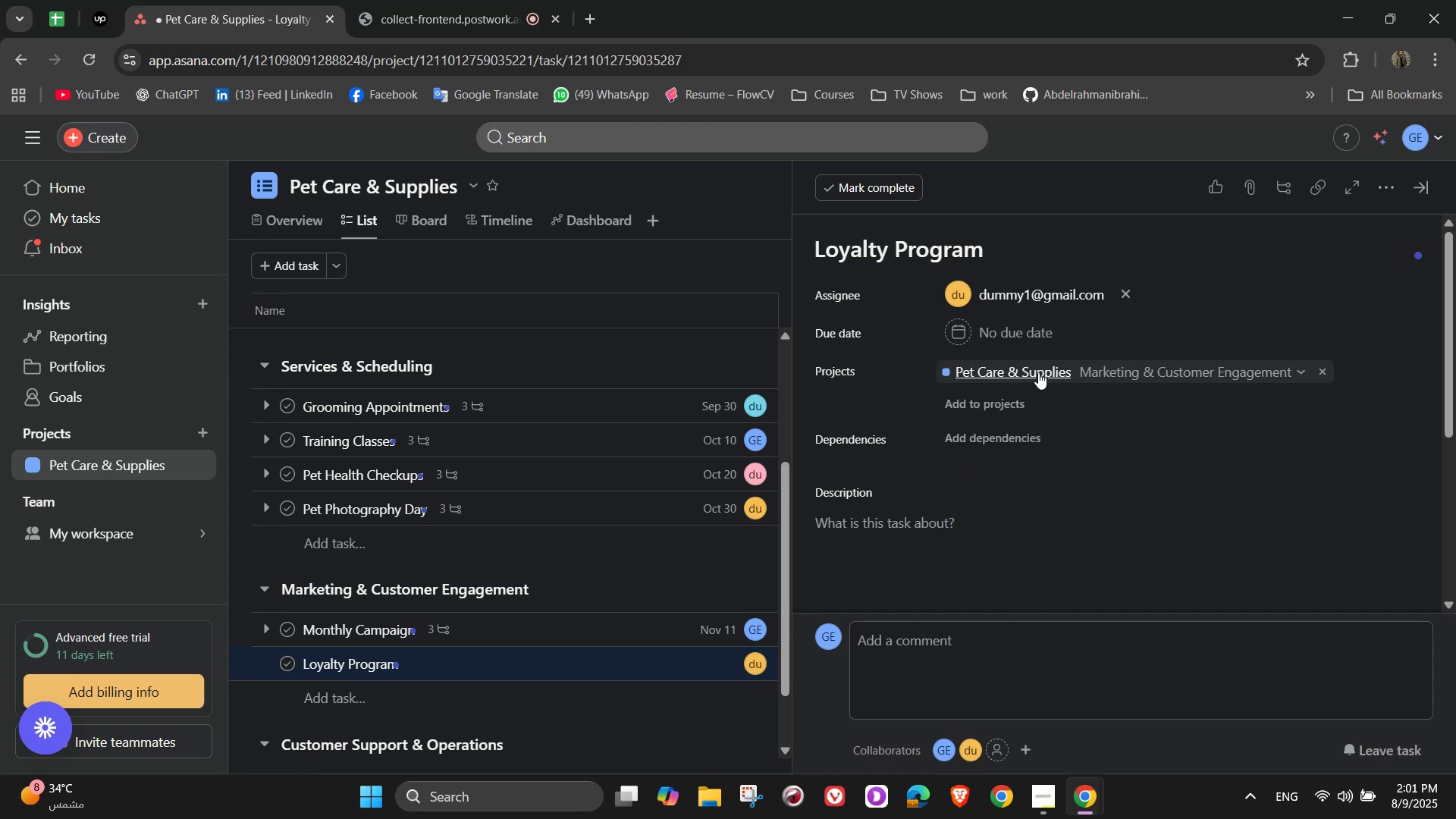 
left_click([1019, 335])
 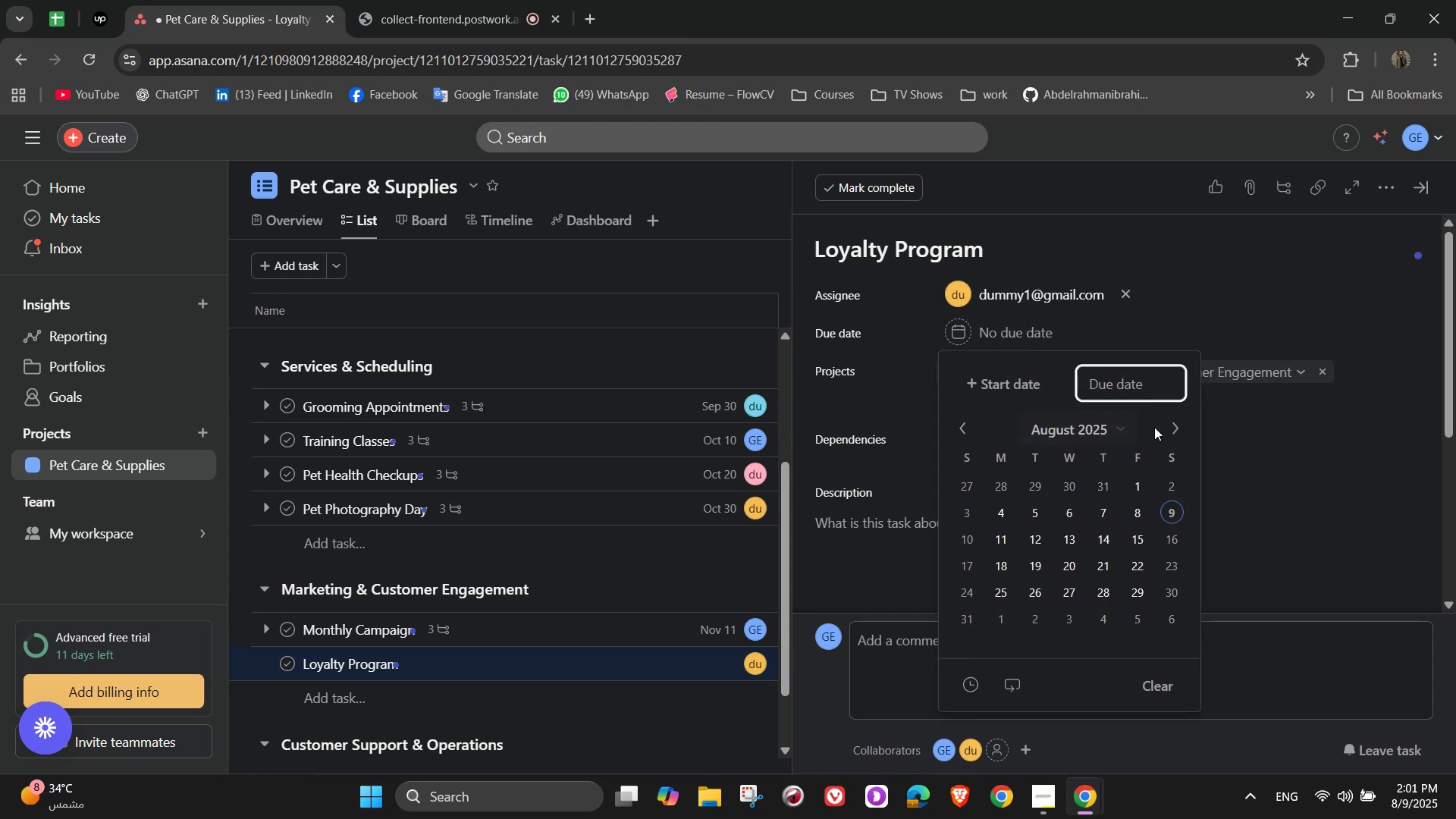 
left_click([1167, 422])
 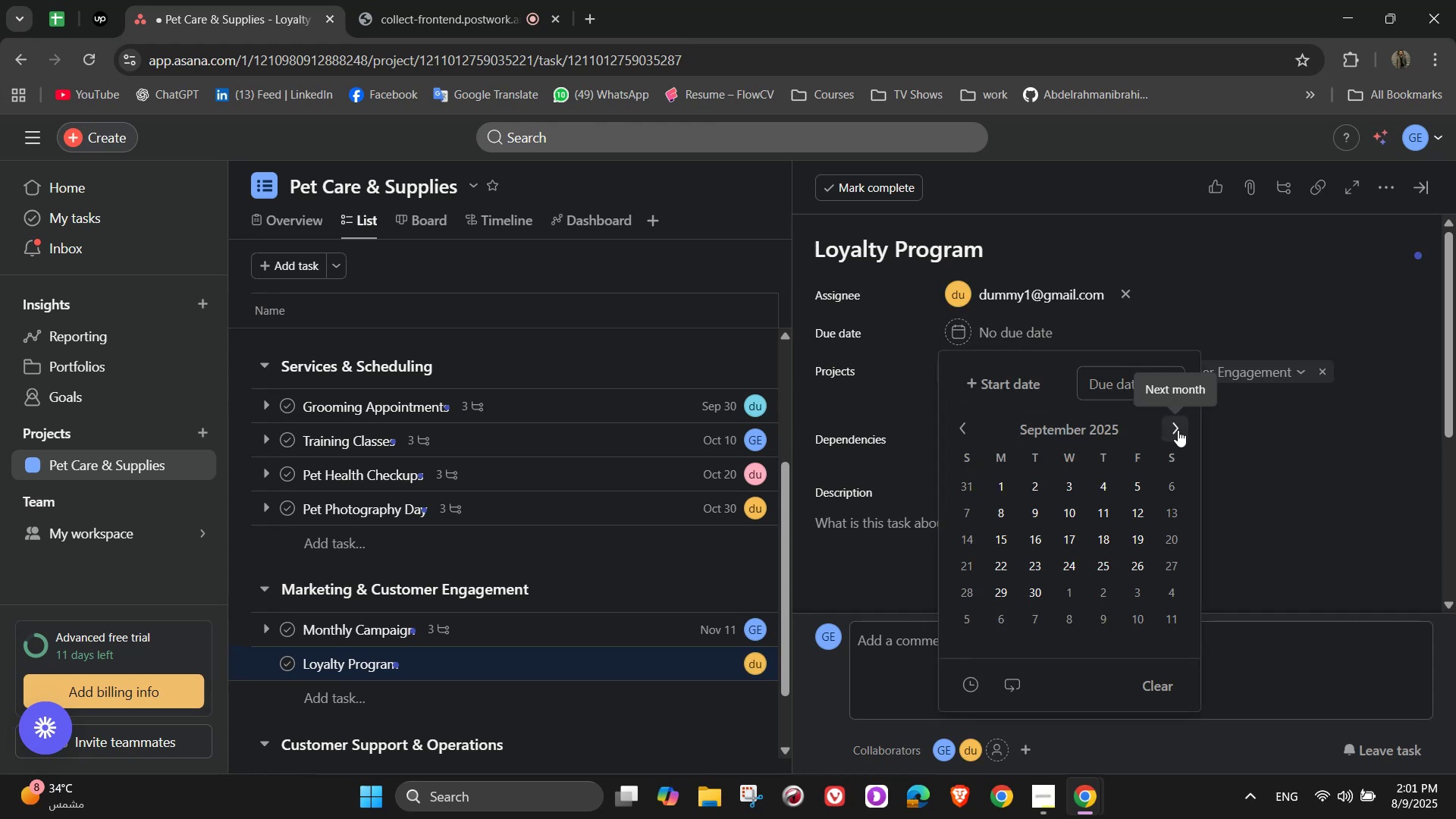 
left_click([1178, 430])
 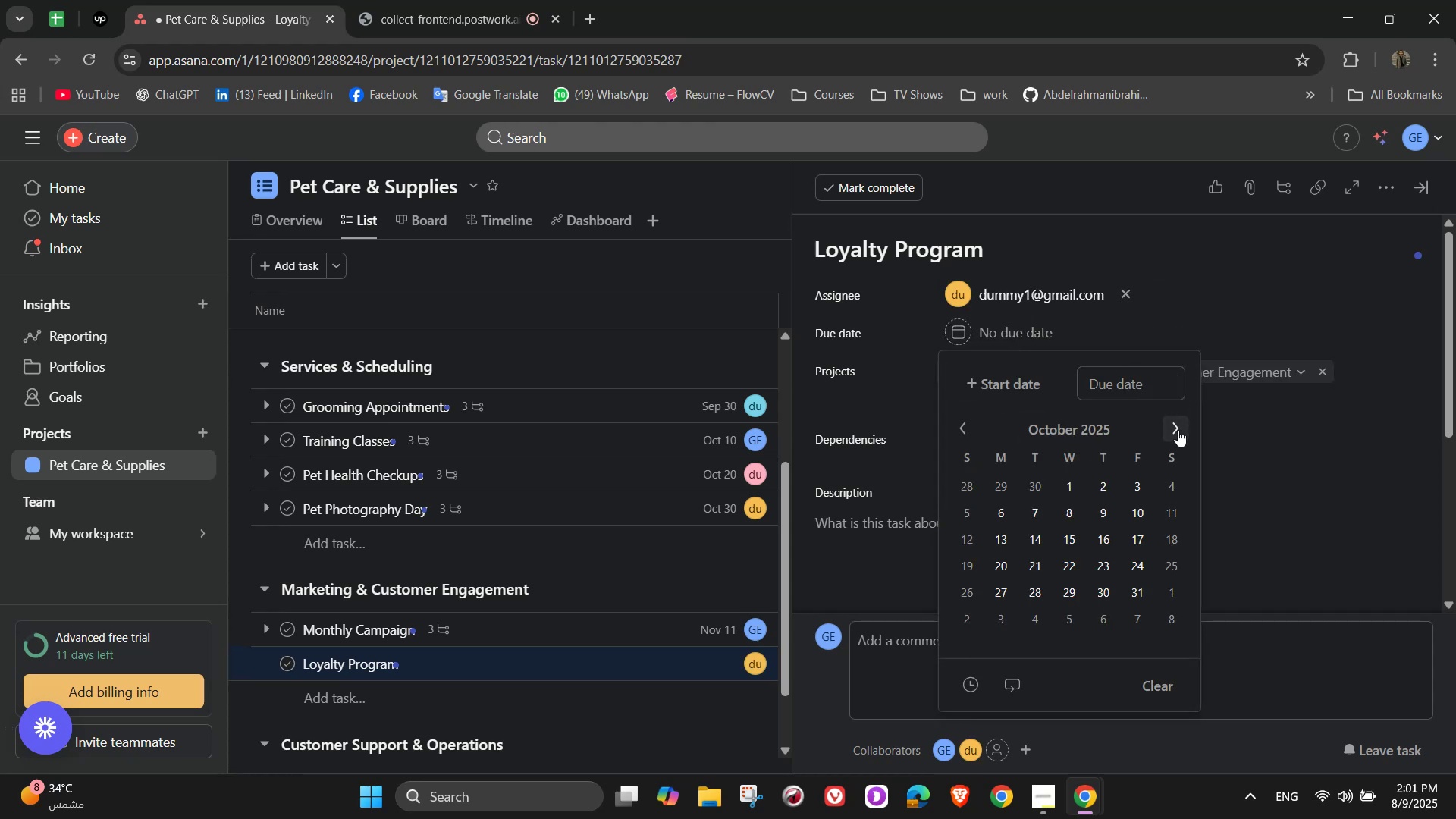 
left_click([1178, 430])
 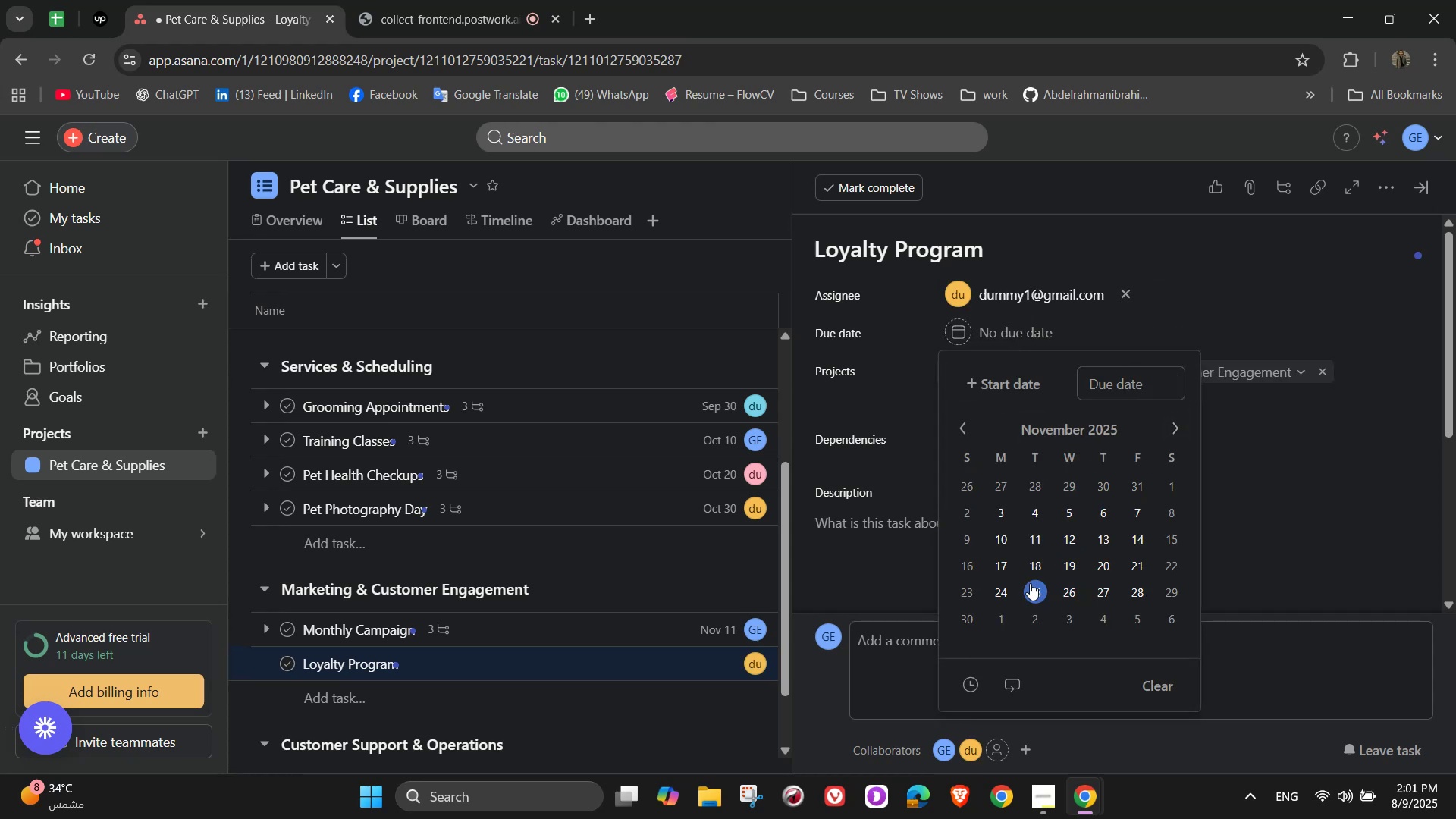 
left_click([1040, 587])
 